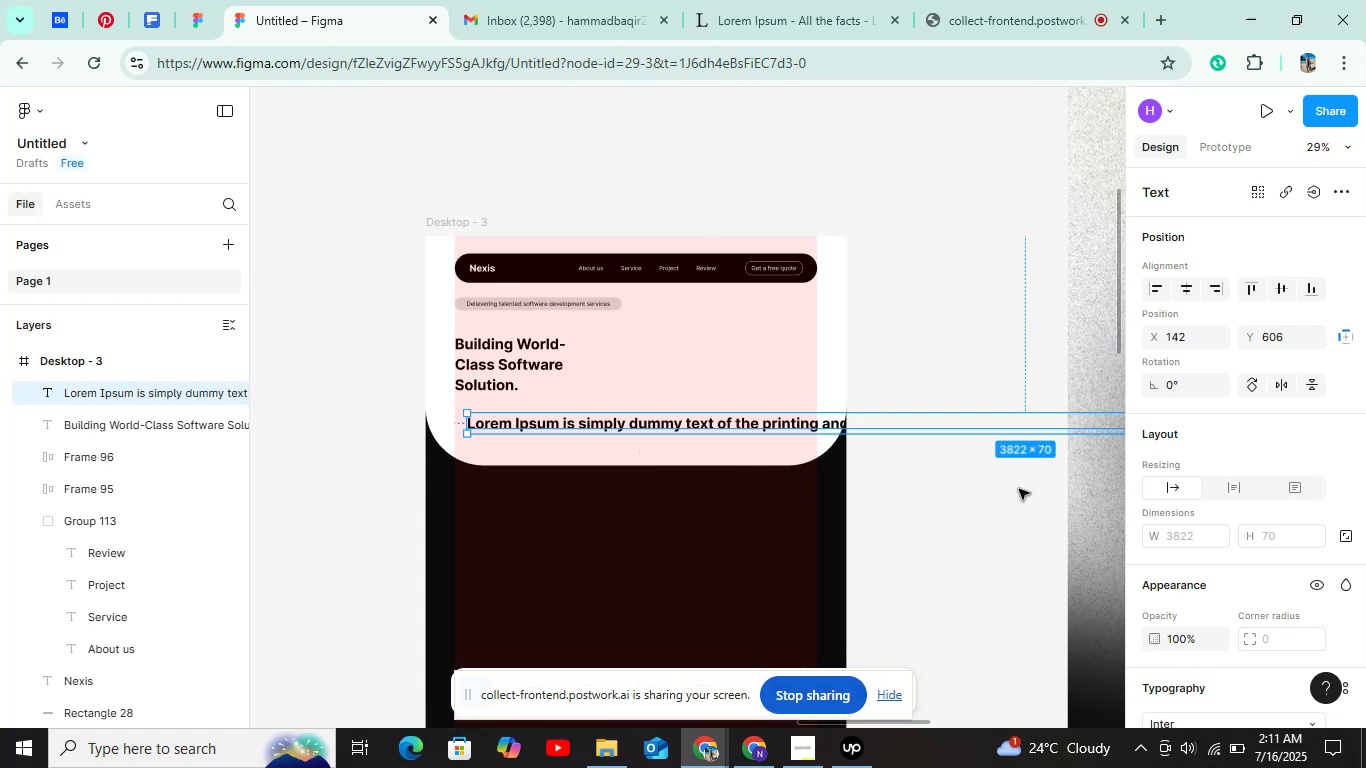 
scroll: coordinate [1228, 486], scroll_direction: down, amount: 6.0
 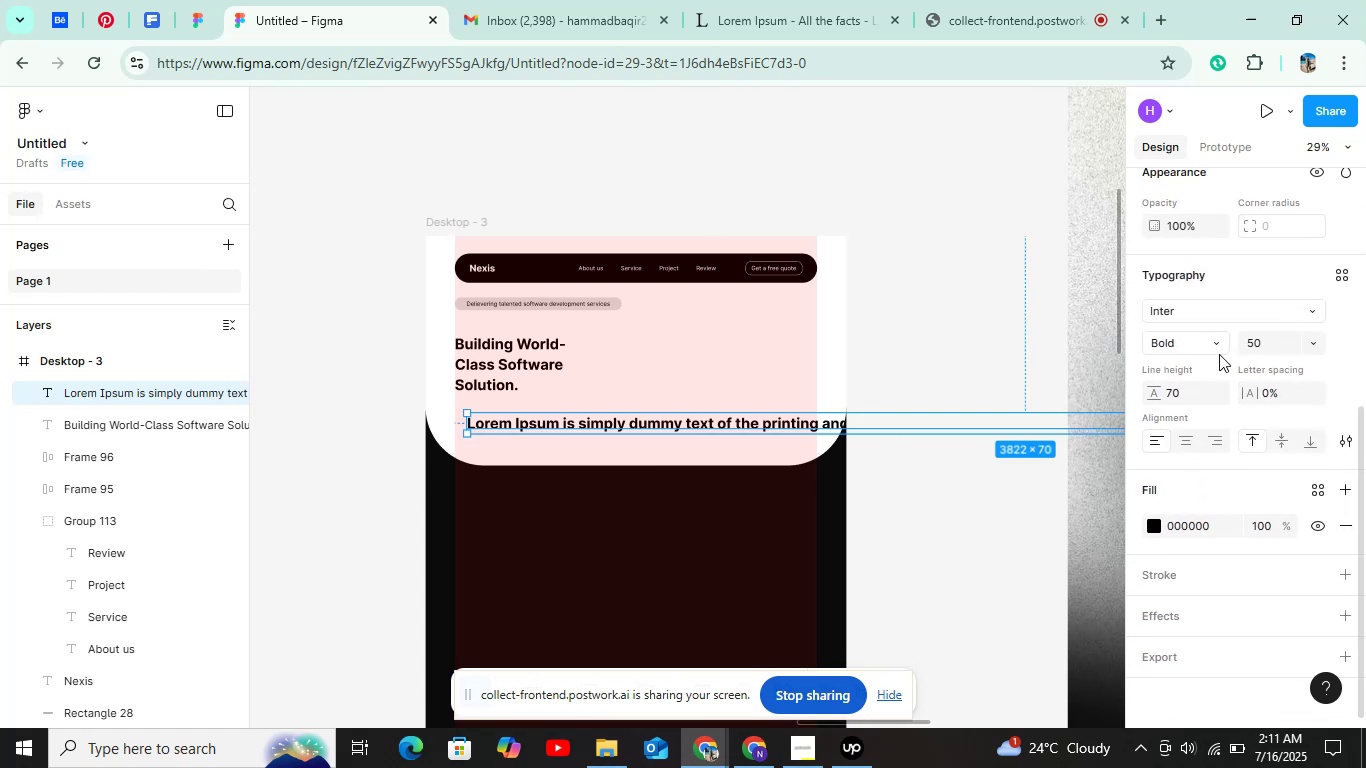 
double_click([1263, 349])
 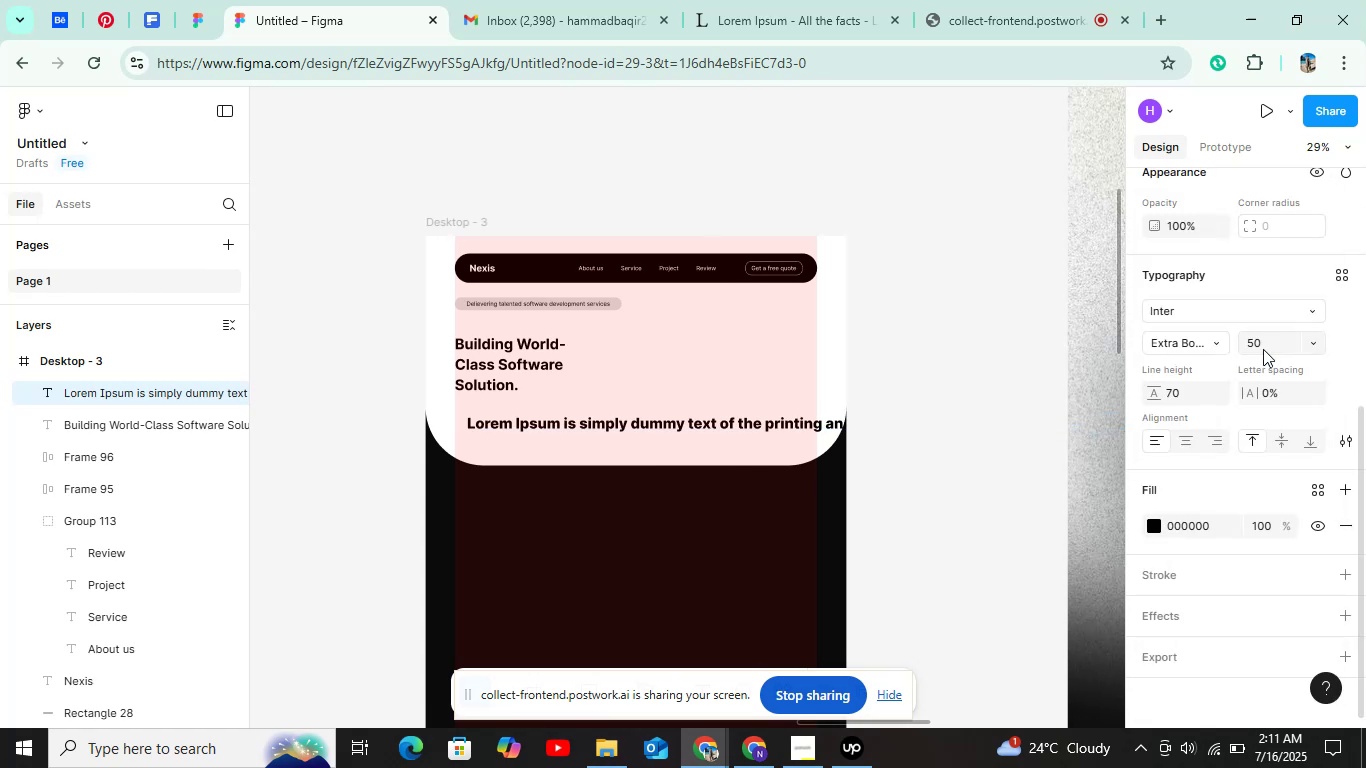 
left_click([1263, 349])
 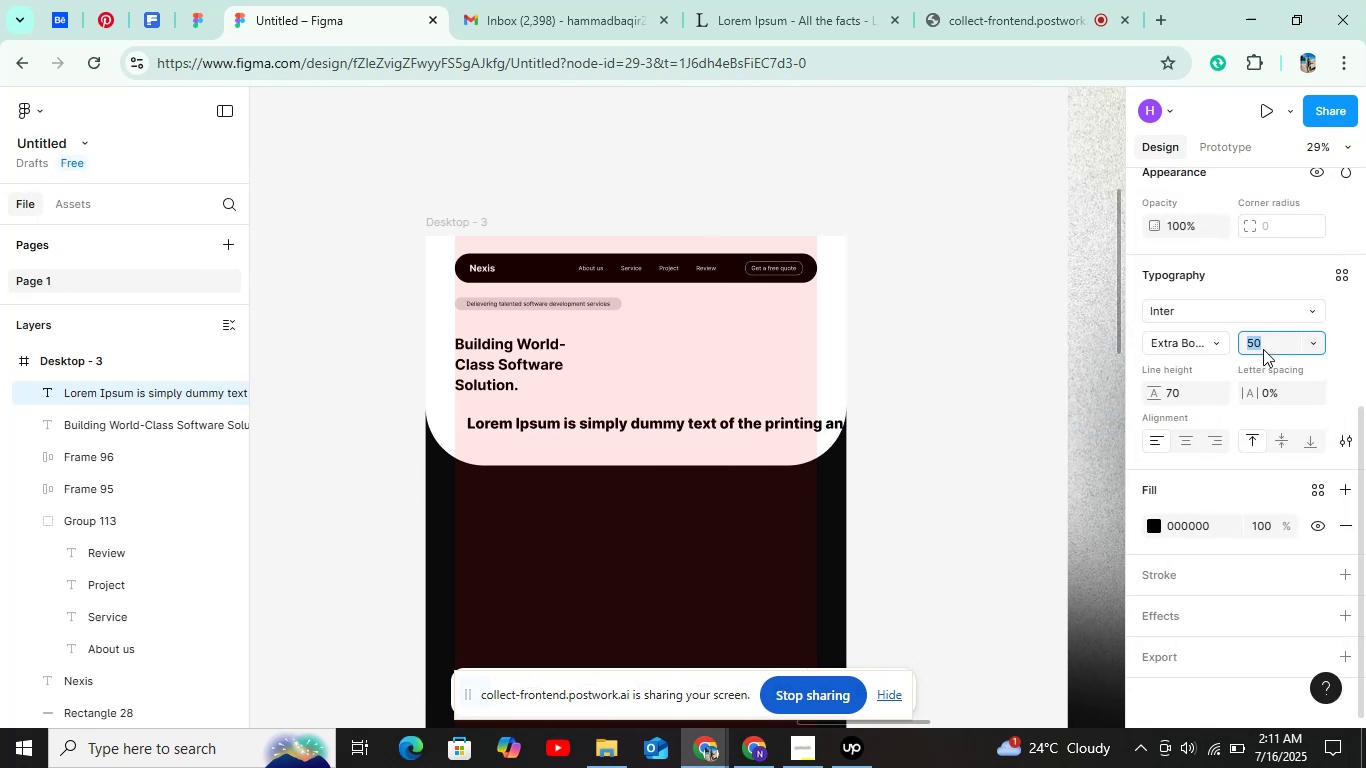 
key(Shift+ArrowDown)
 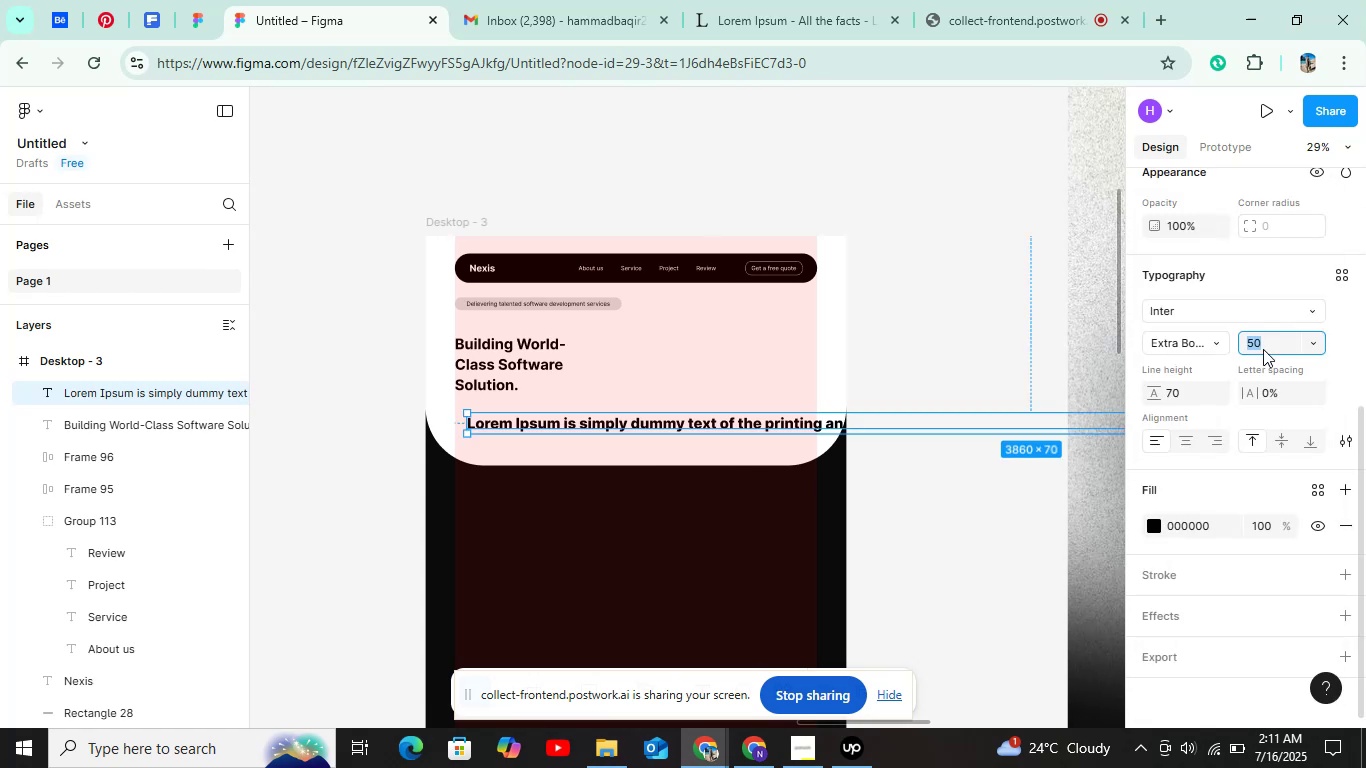 
key(Shift+ArrowDown)
 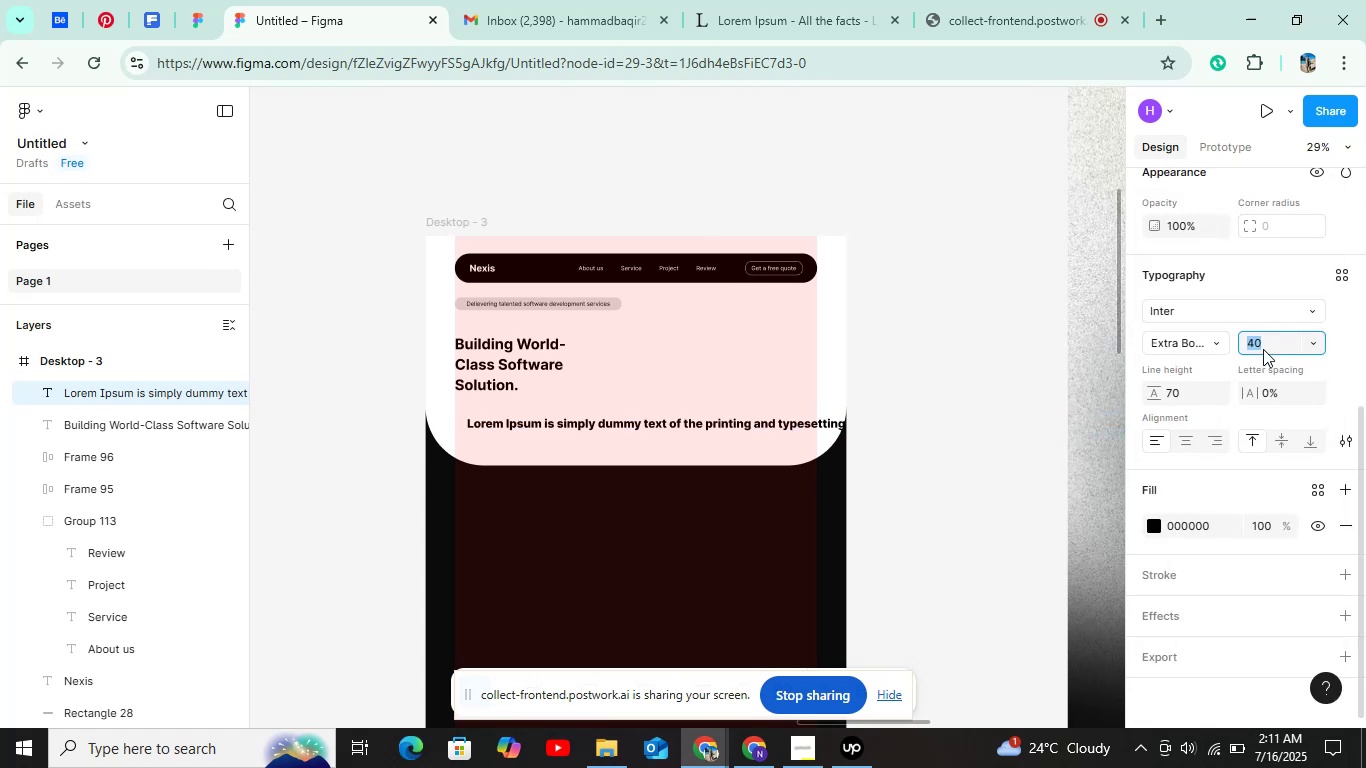 
key(Shift+ArrowDown)
 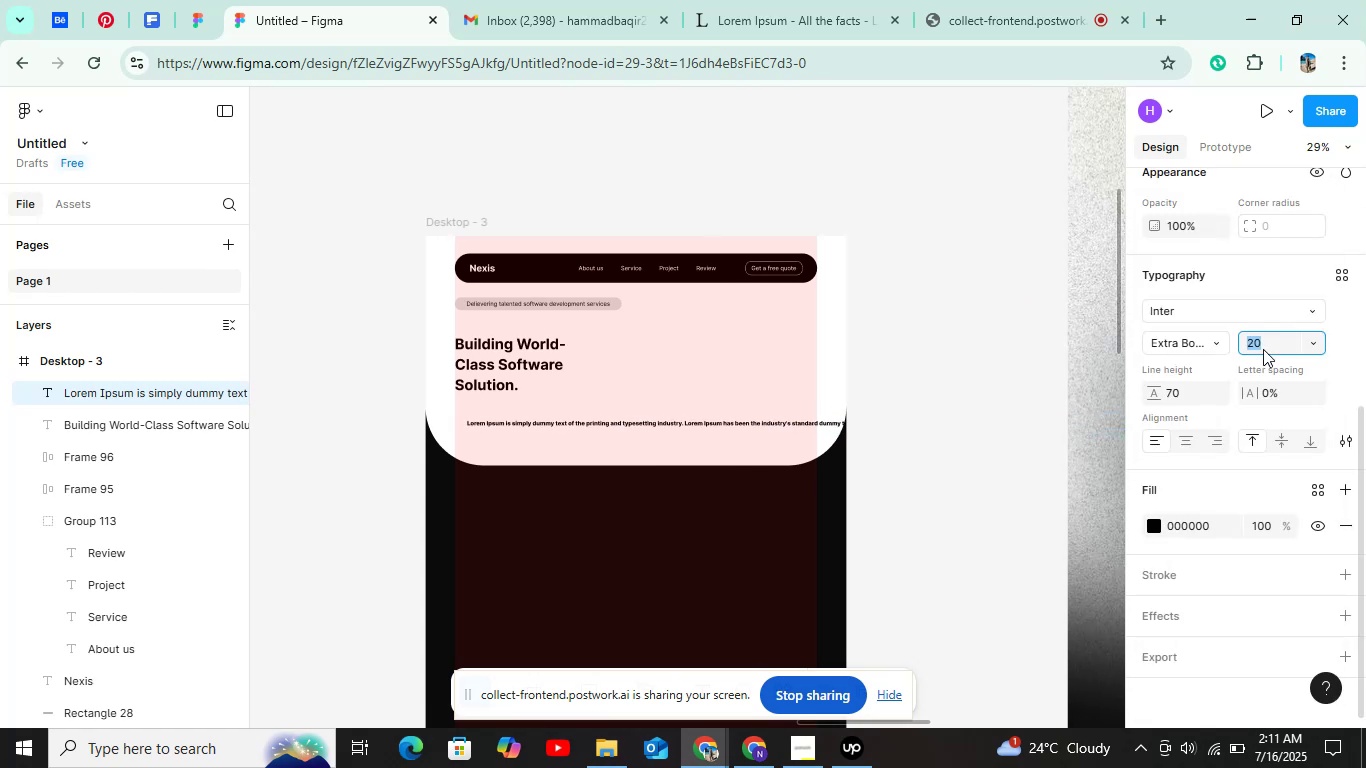 
scroll: coordinate [1263, 349], scroll_direction: up, amount: 1.0
 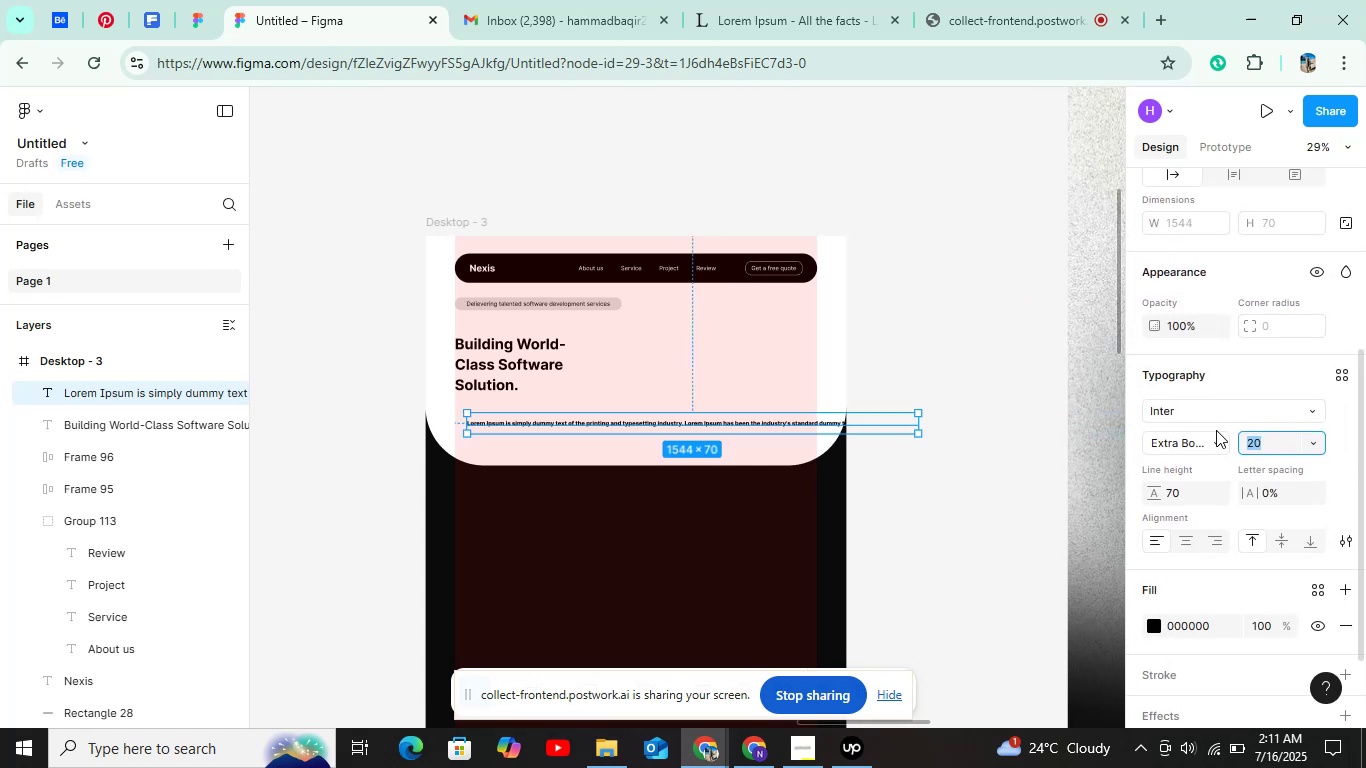 
left_click([1215, 439])
 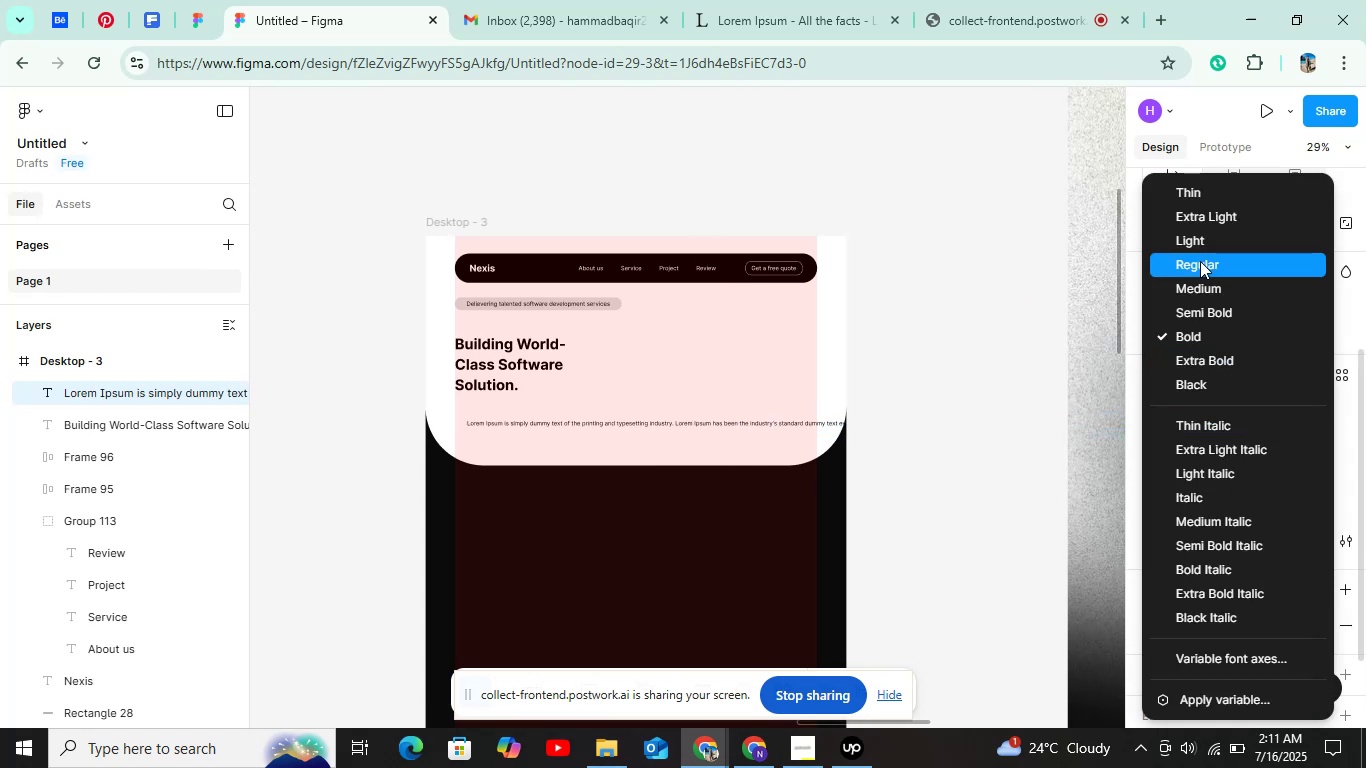 
left_click([1200, 261])
 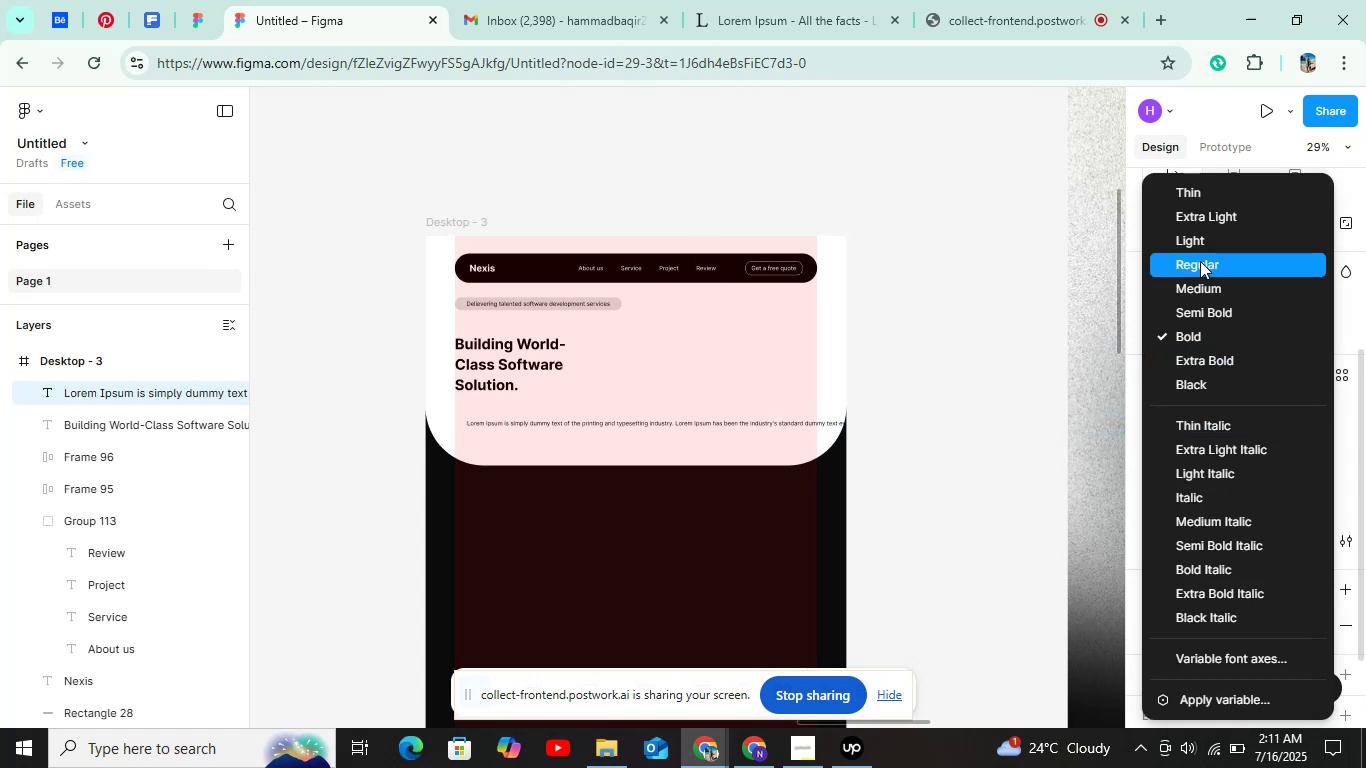 
key(Control+ControlLeft)
 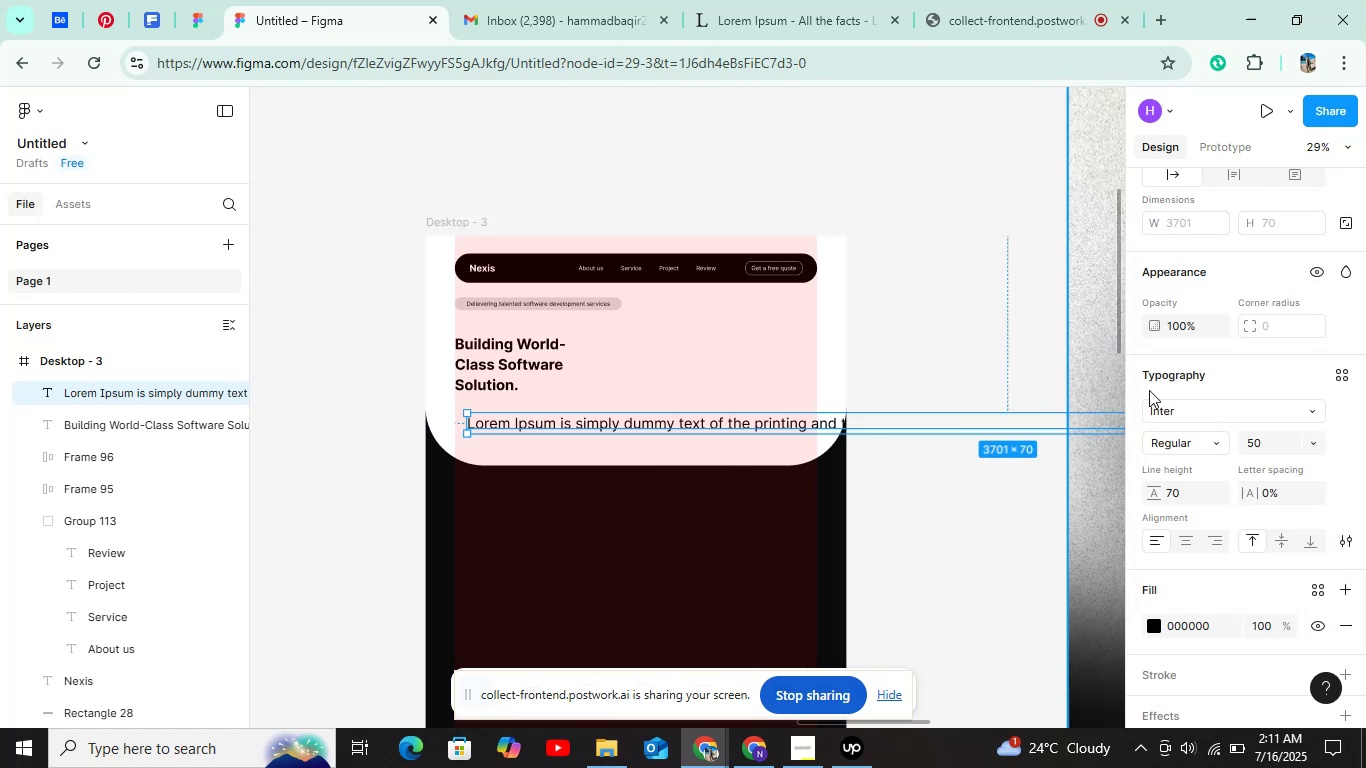 
hold_key(key=ShiftLeft, duration=0.47)
scroll: coordinate [971, 413], scroll_direction: down, amount: 20.0
 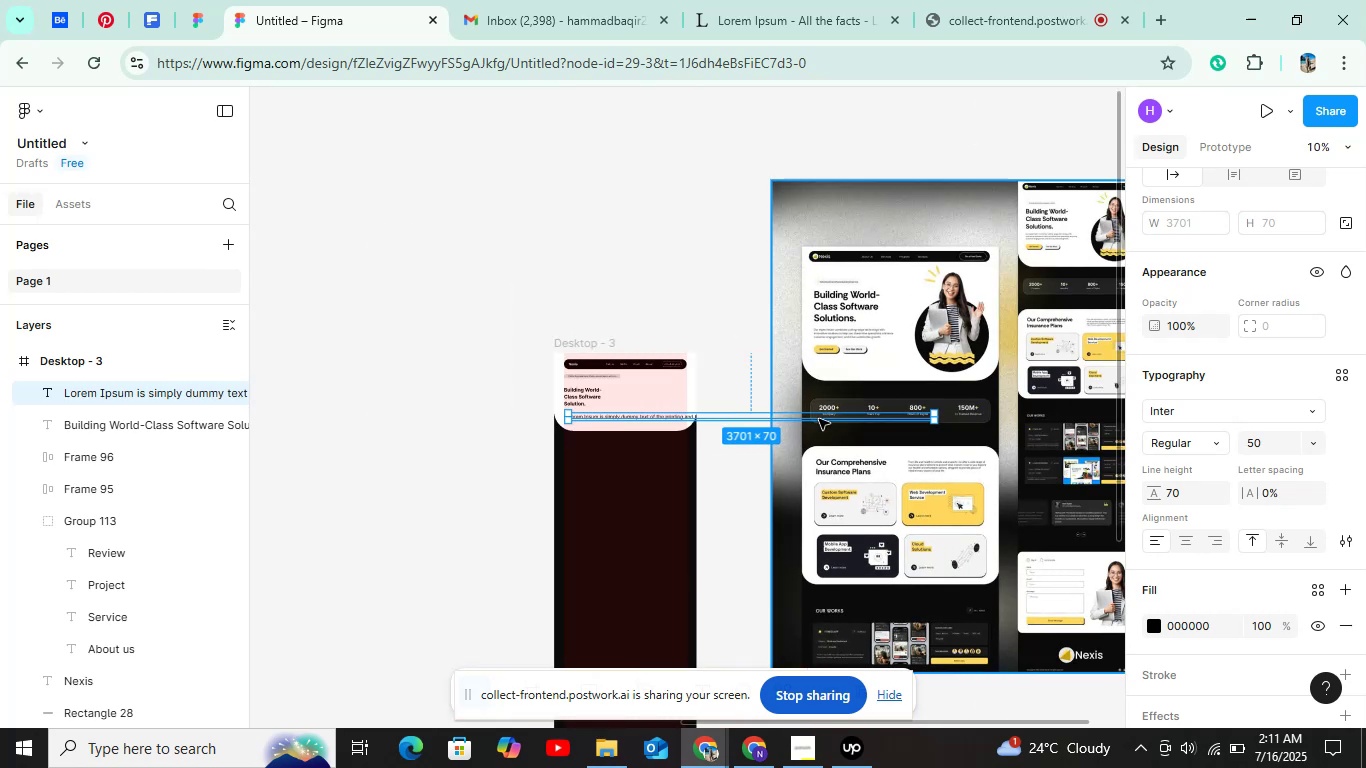 
hold_key(key=ControlLeft, duration=0.4)
 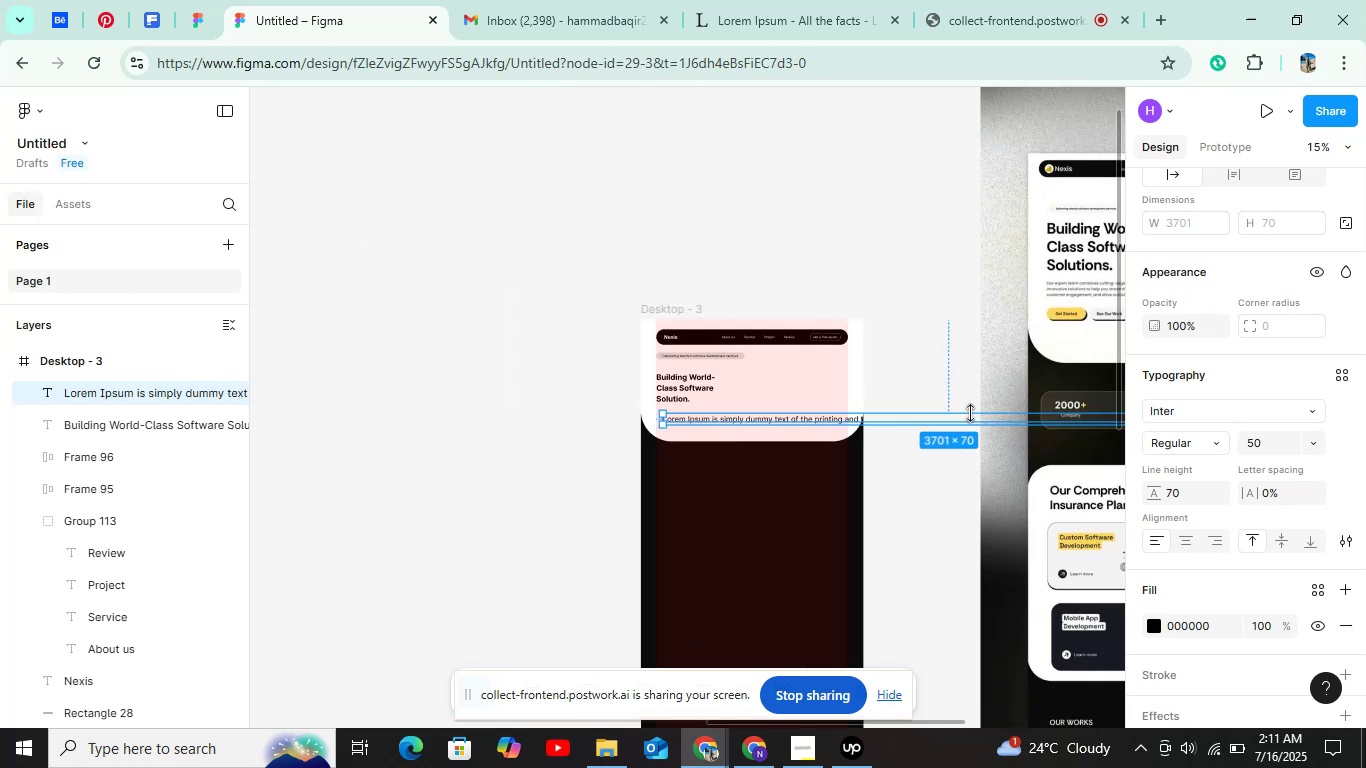 
hold_key(key=ControlLeft, duration=0.57)
 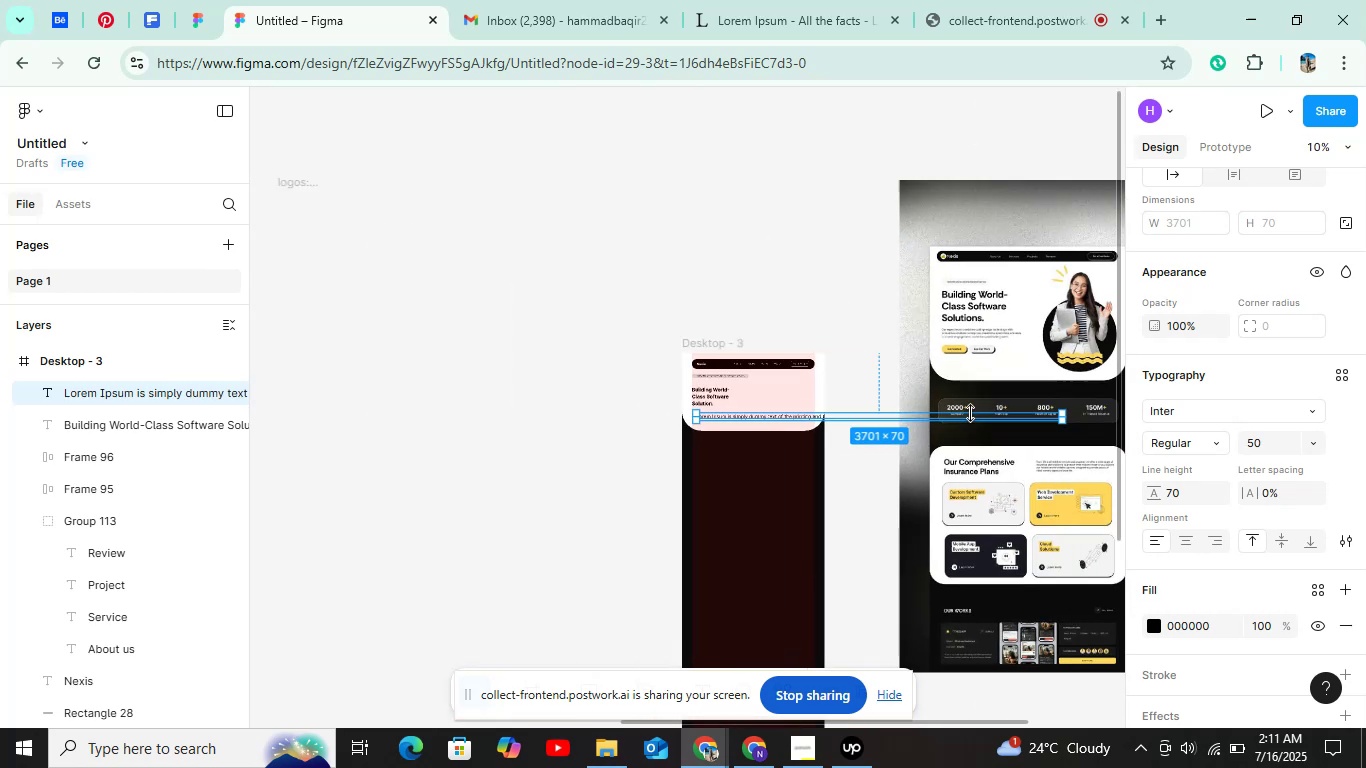 
hold_key(key=ShiftLeft, duration=0.64)
 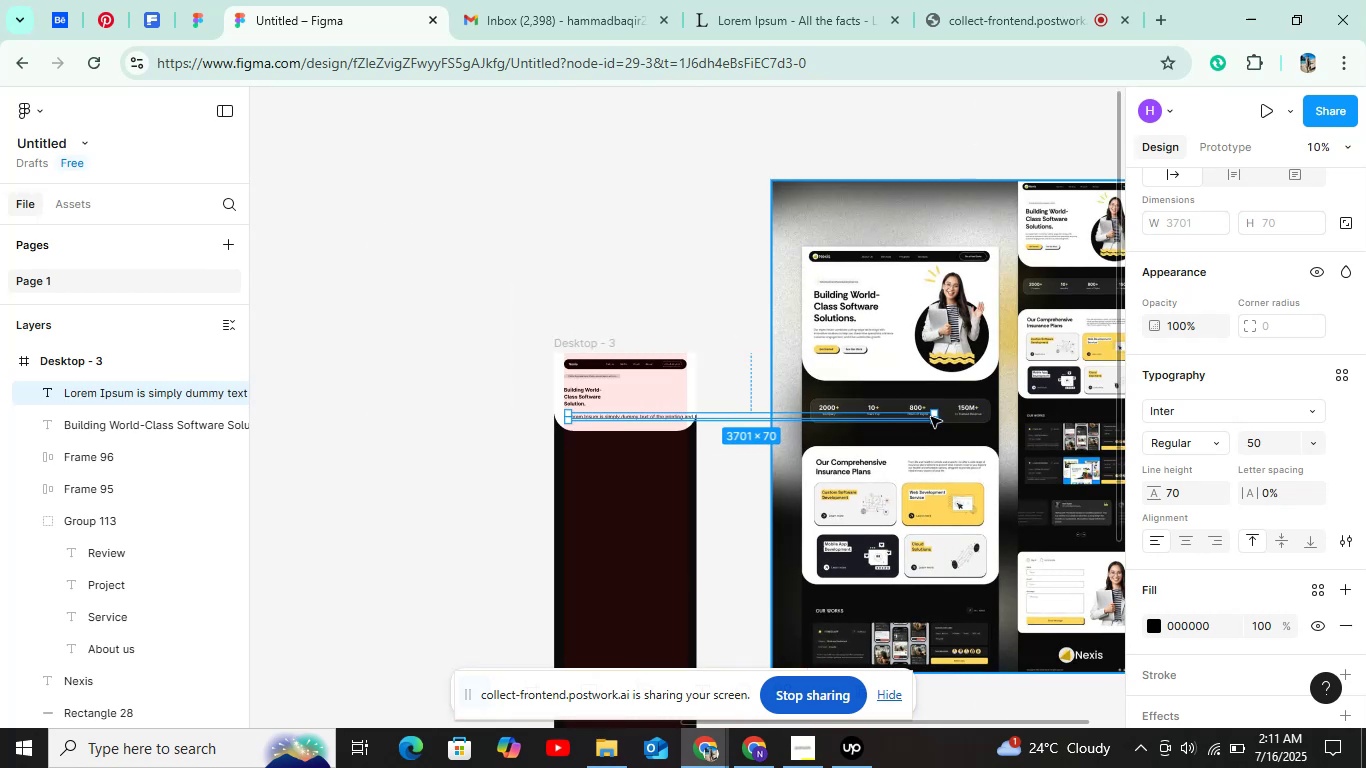 
left_click_drag(start_coordinate=[935, 417], to_coordinate=[817, 419])
 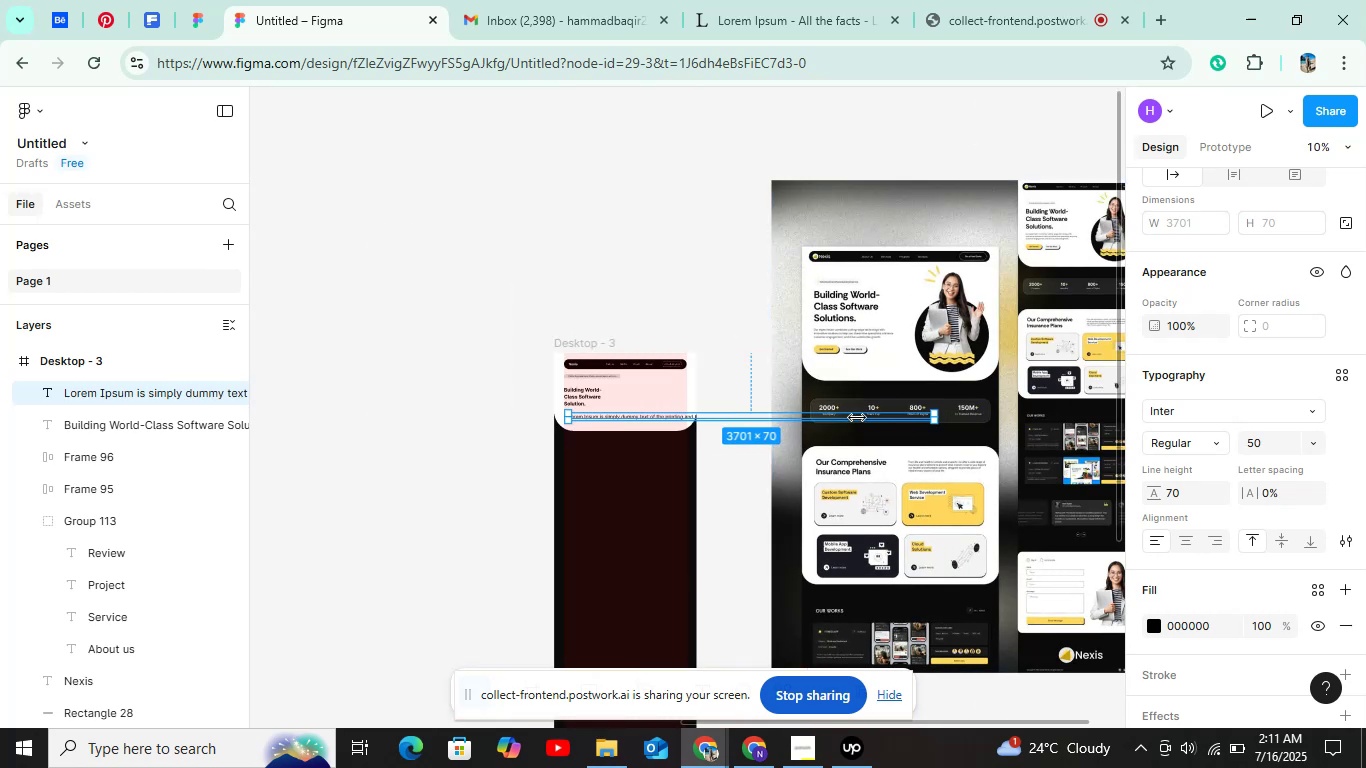 
left_click_drag(start_coordinate=[806, 420], to_coordinate=[764, 420])
 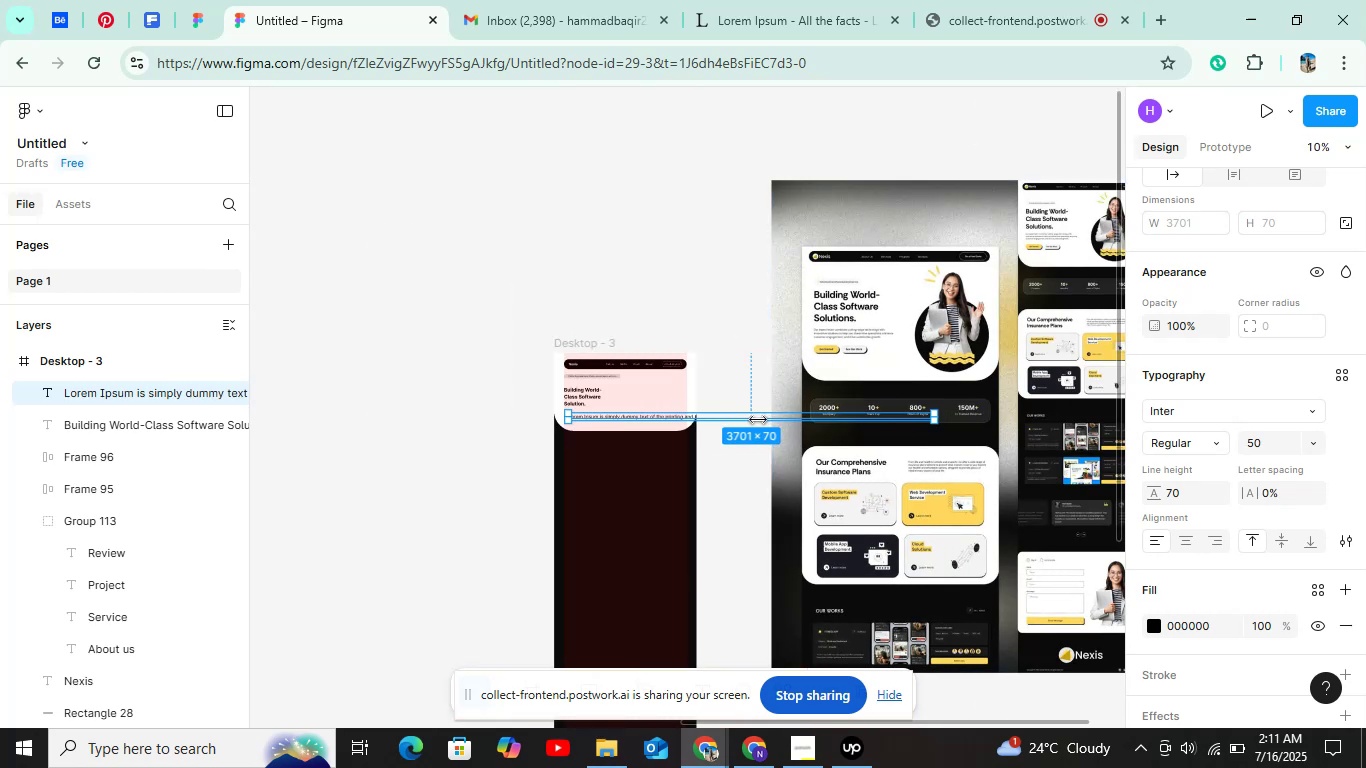 
left_click_drag(start_coordinate=[720, 420], to_coordinate=[662, 420])
 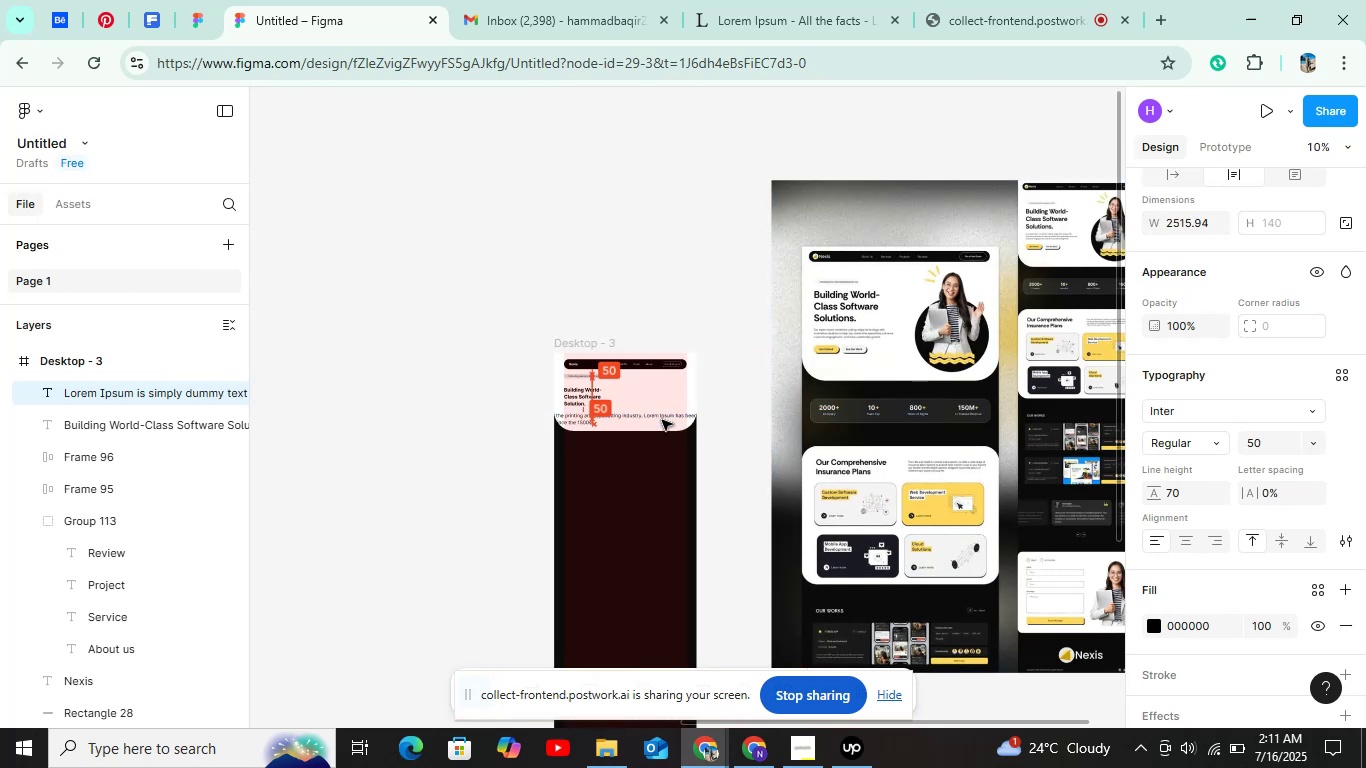 
hold_key(key=ControlLeft, duration=1.38)
scroll: coordinate [662, 416], scroll_direction: up, amount: 15.0
 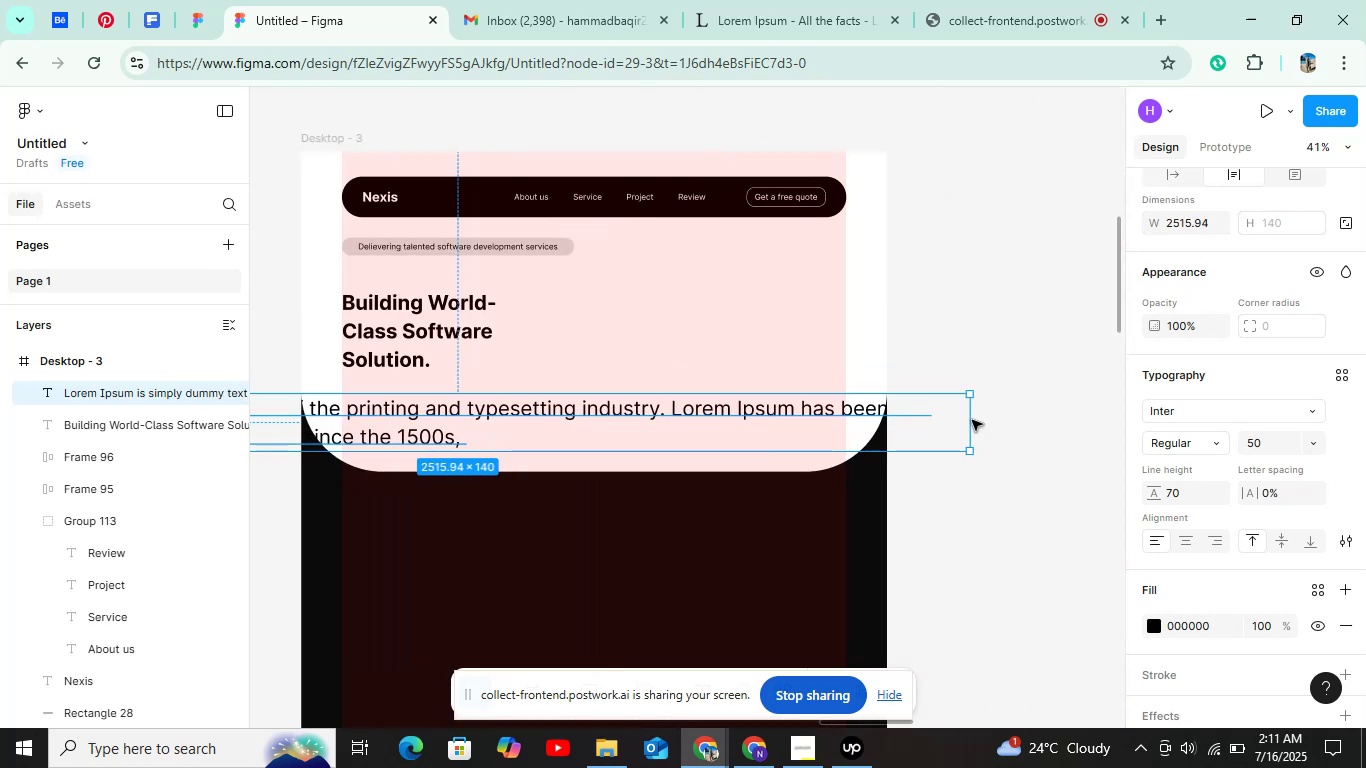 
double_click([967, 421])
 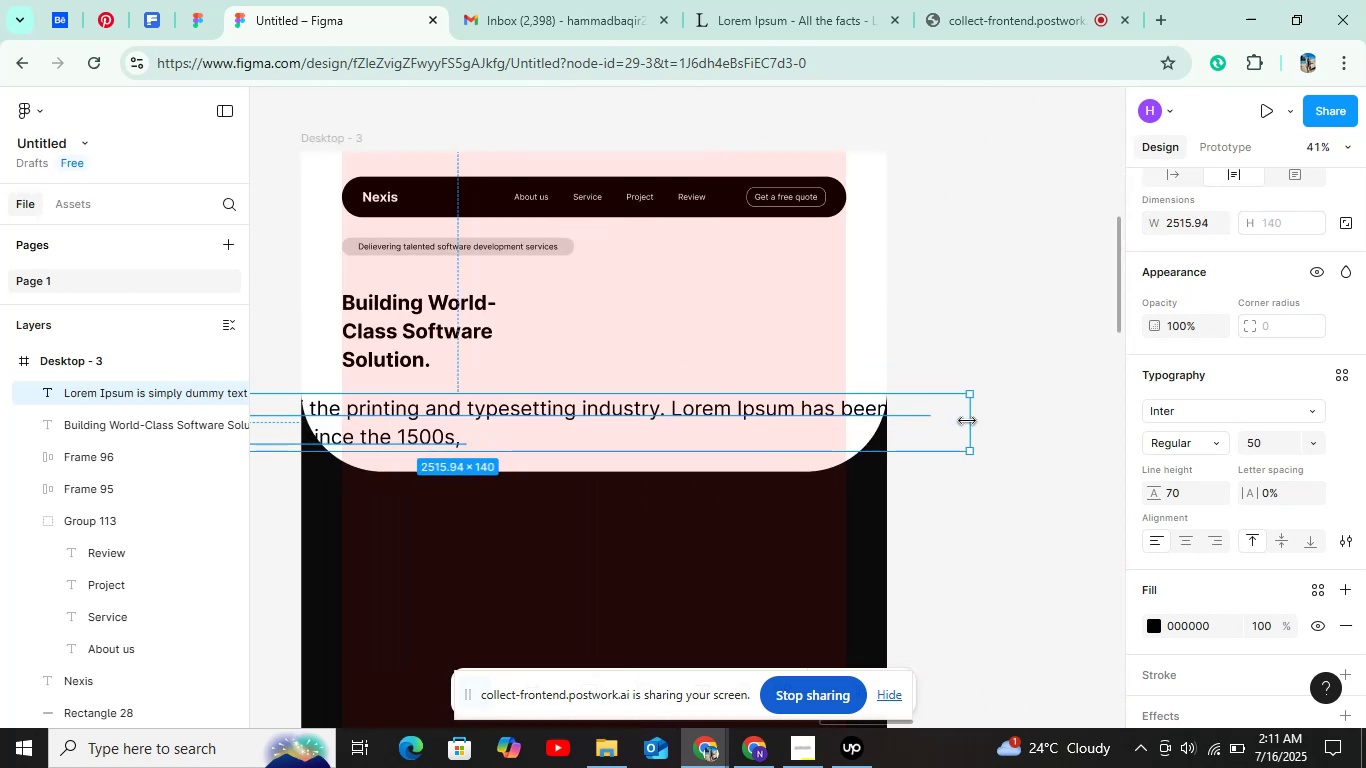 
left_click_drag(start_coordinate=[966, 421], to_coordinate=[800, 421])
 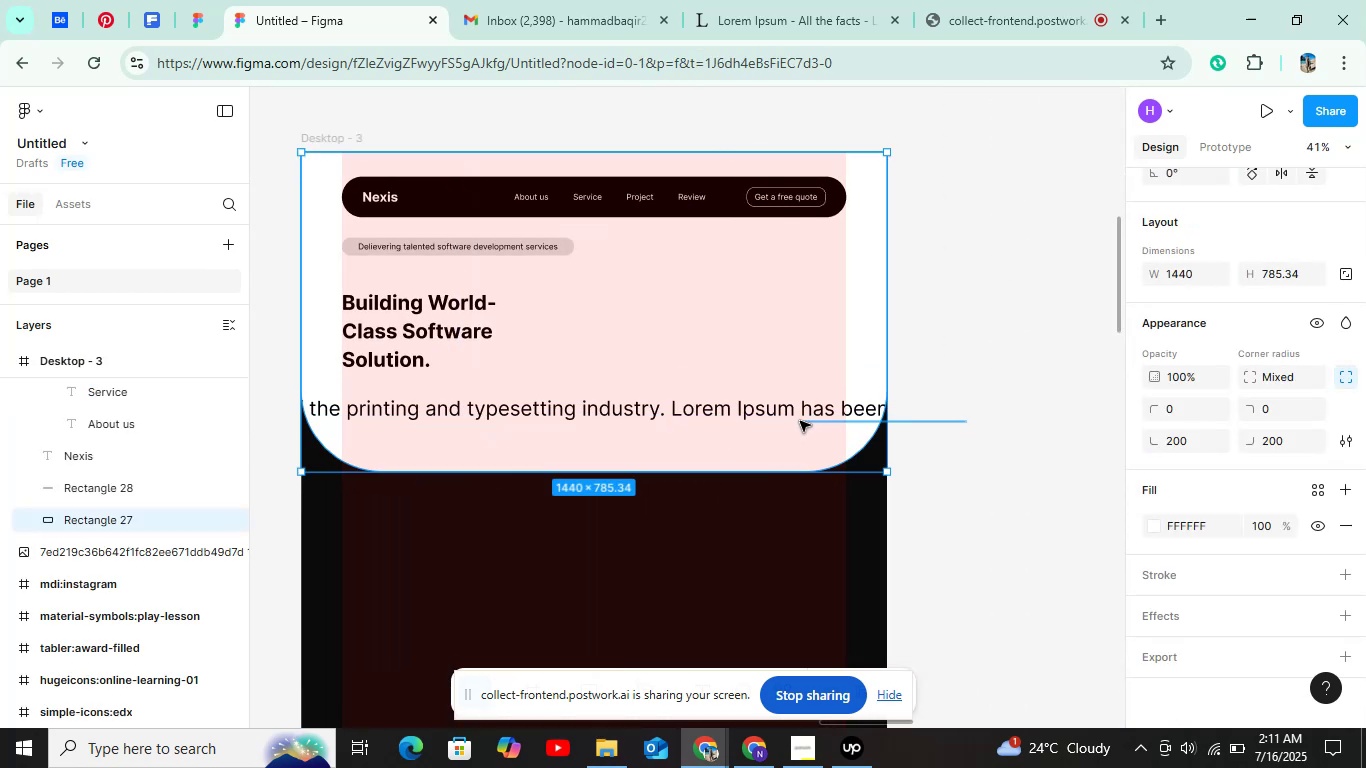 
key(Control+Z)
 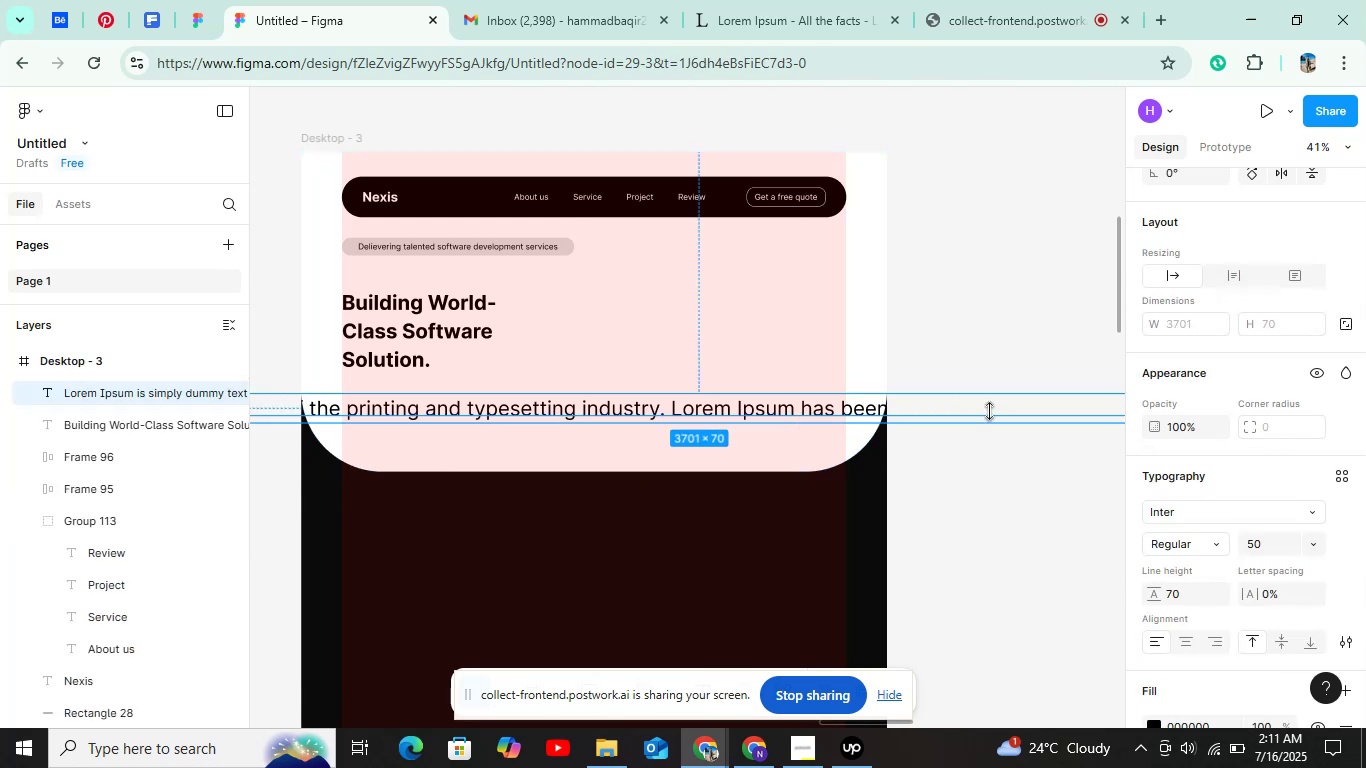 
key(Control+ControlLeft)
 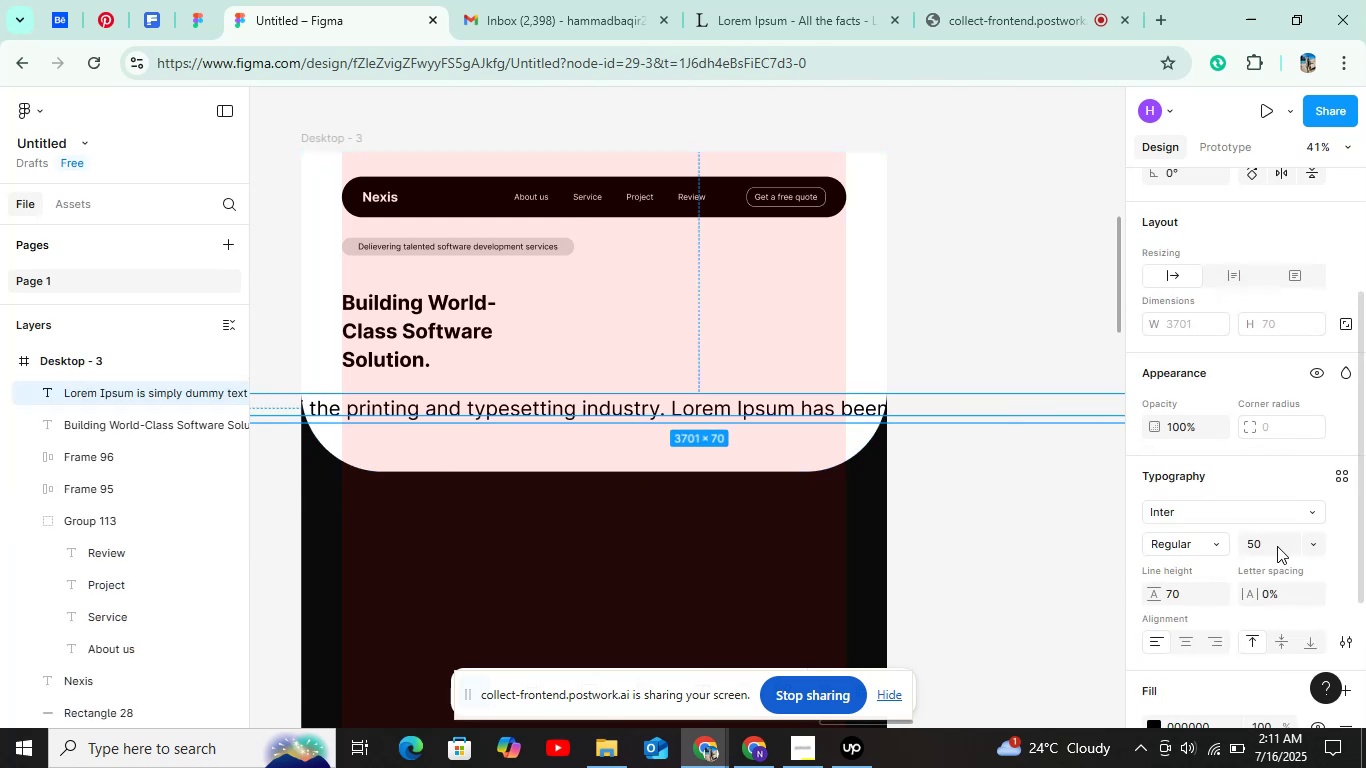 
left_click([1277, 549])
 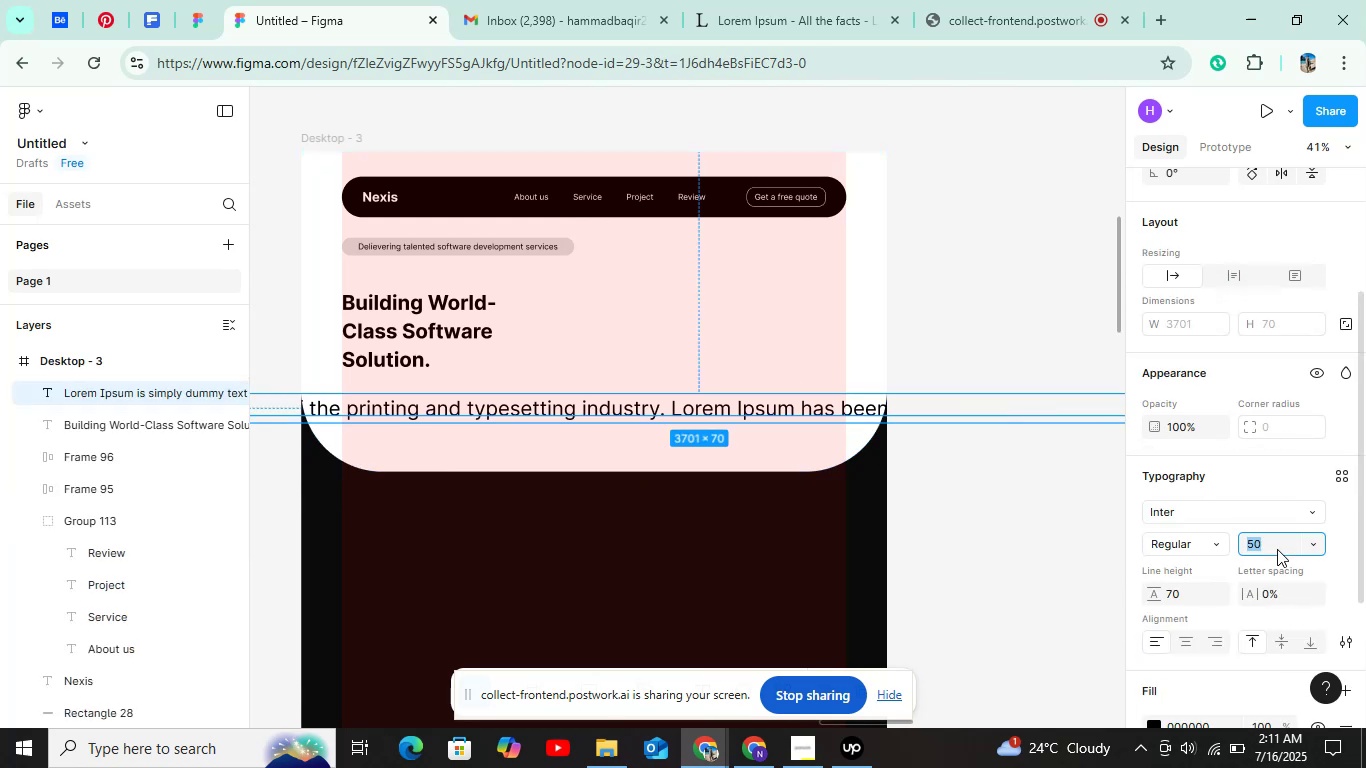 
key(Shift+ArrowDown)
 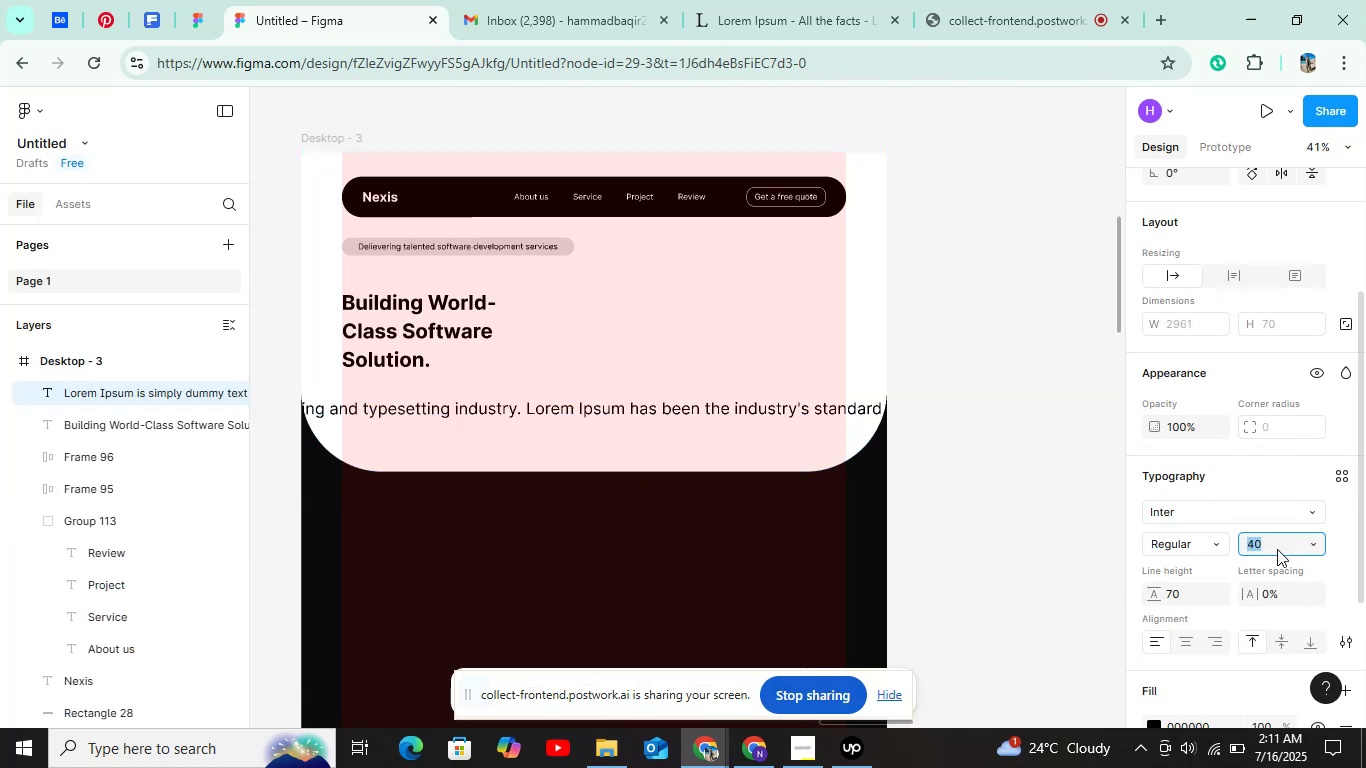 
key(Shift+ArrowDown)
 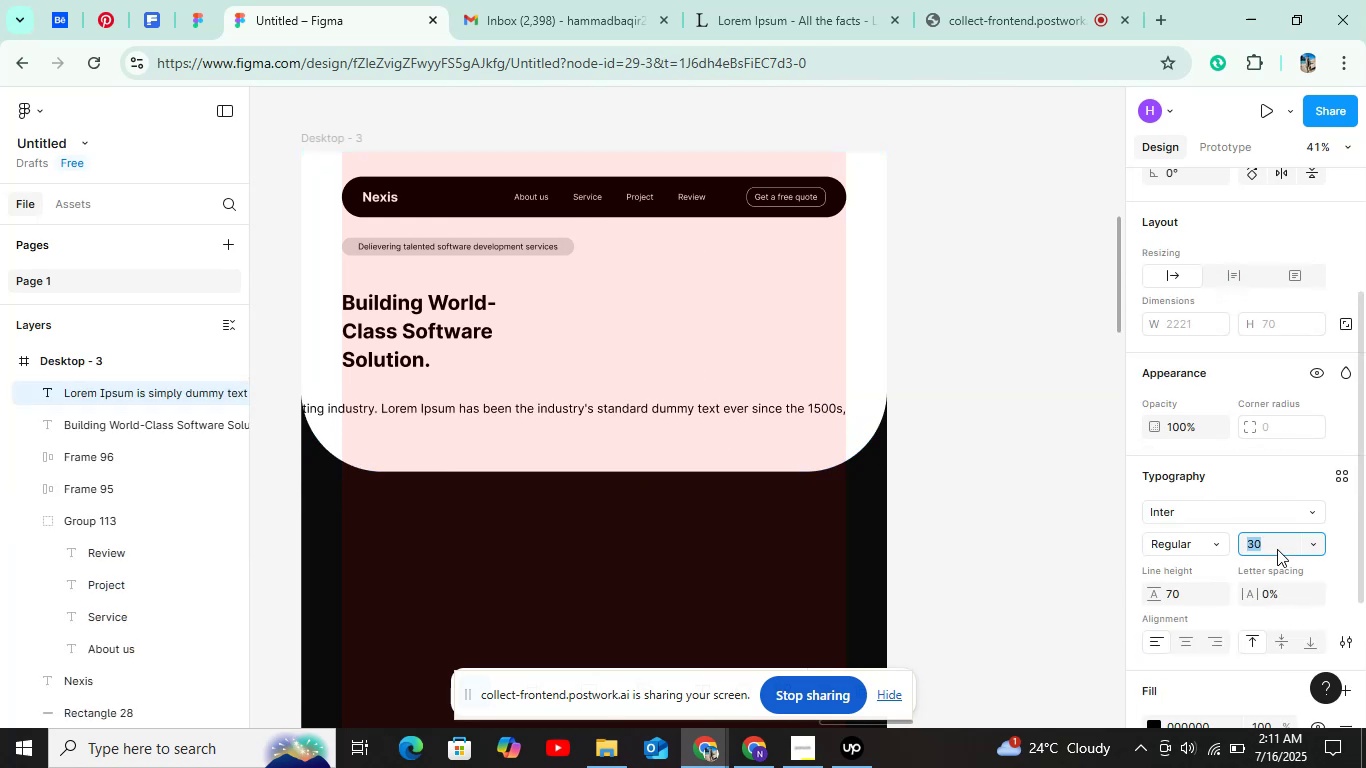 
key(Shift+ArrowDown)
 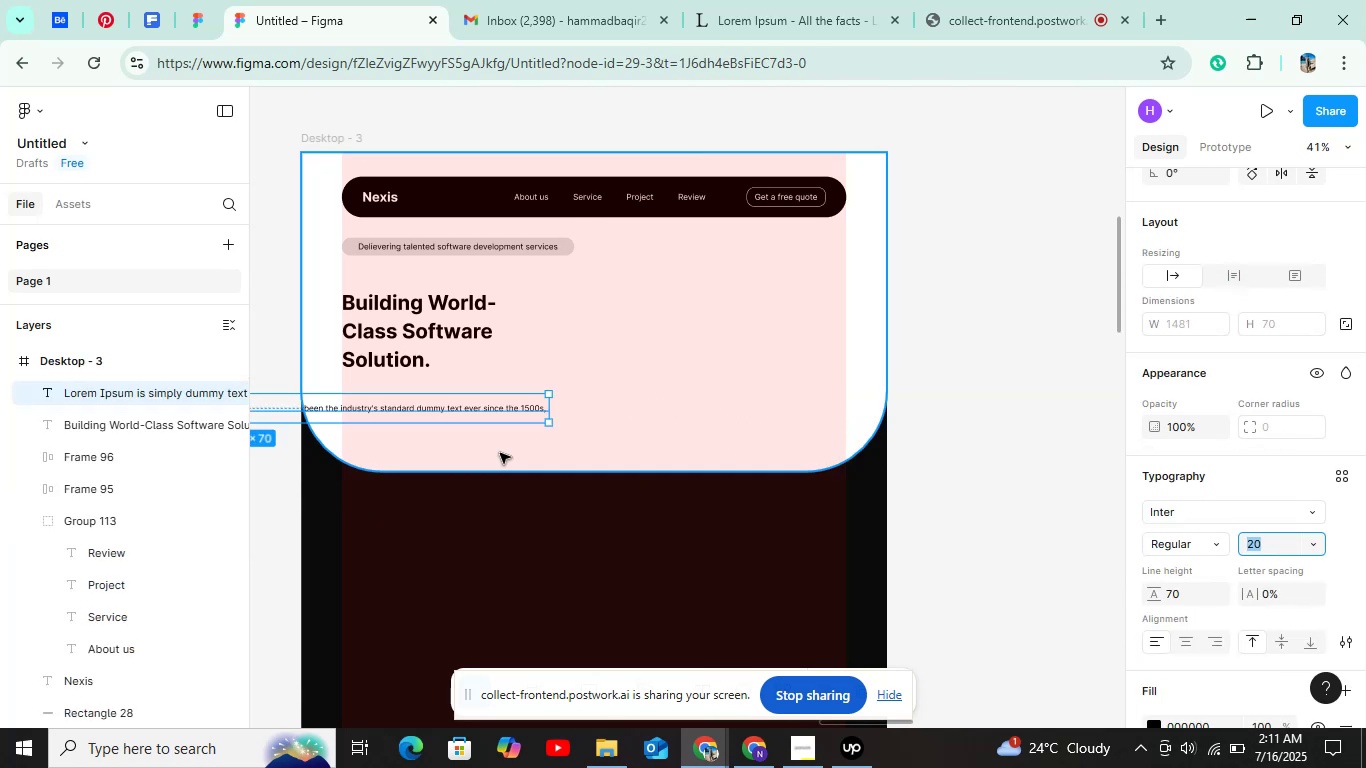 
left_click([400, 411])
 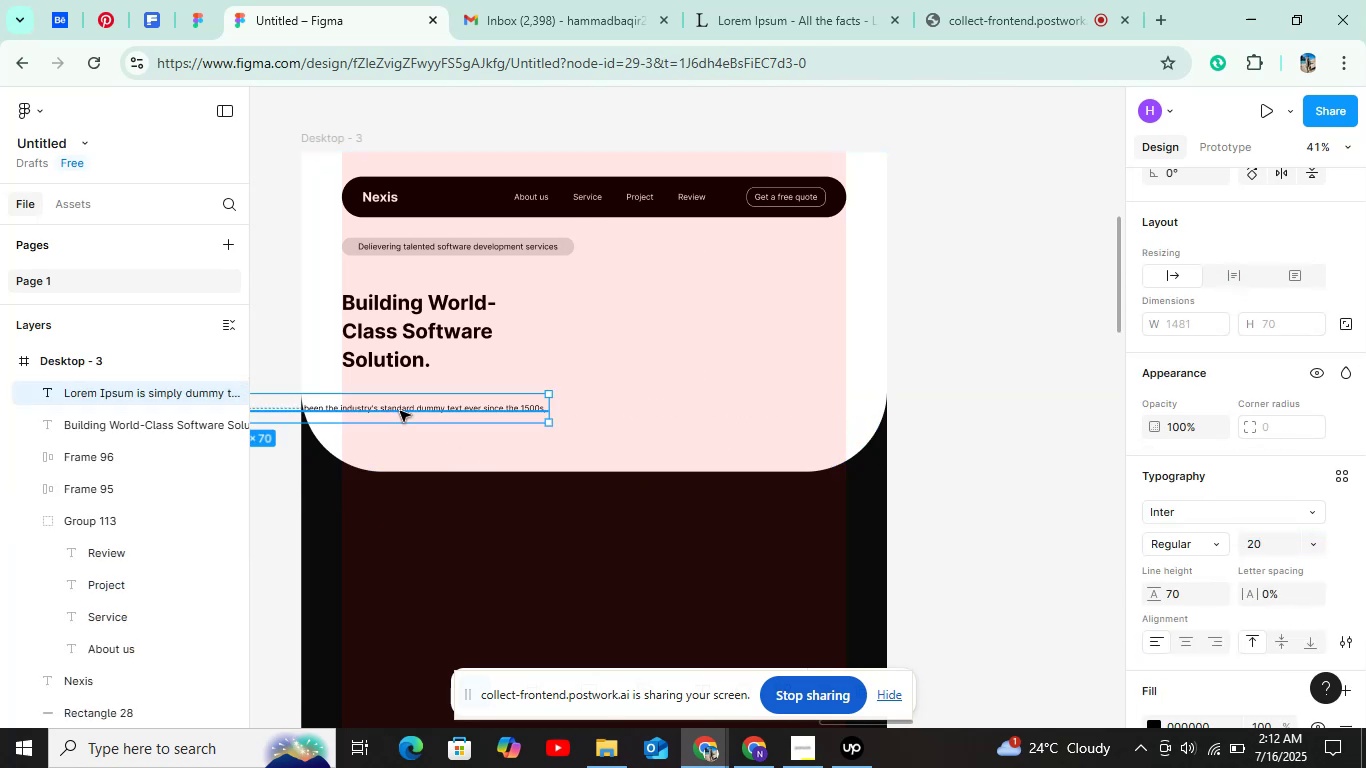 
left_click_drag(start_coordinate=[417, 411], to_coordinate=[864, 403])
 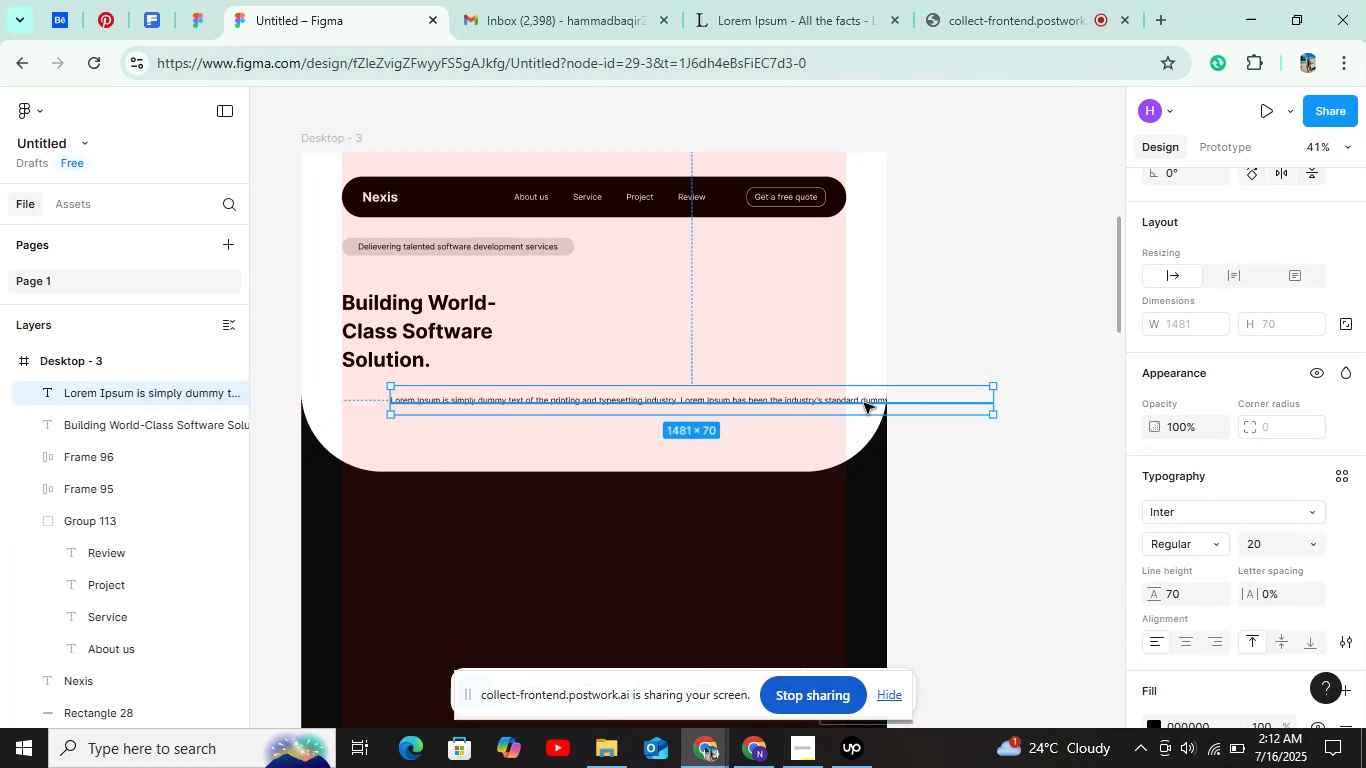 
hold_key(key=ShiftLeft, duration=0.37)
scroll: coordinate [864, 403], scroll_direction: down, amount: 2.0
 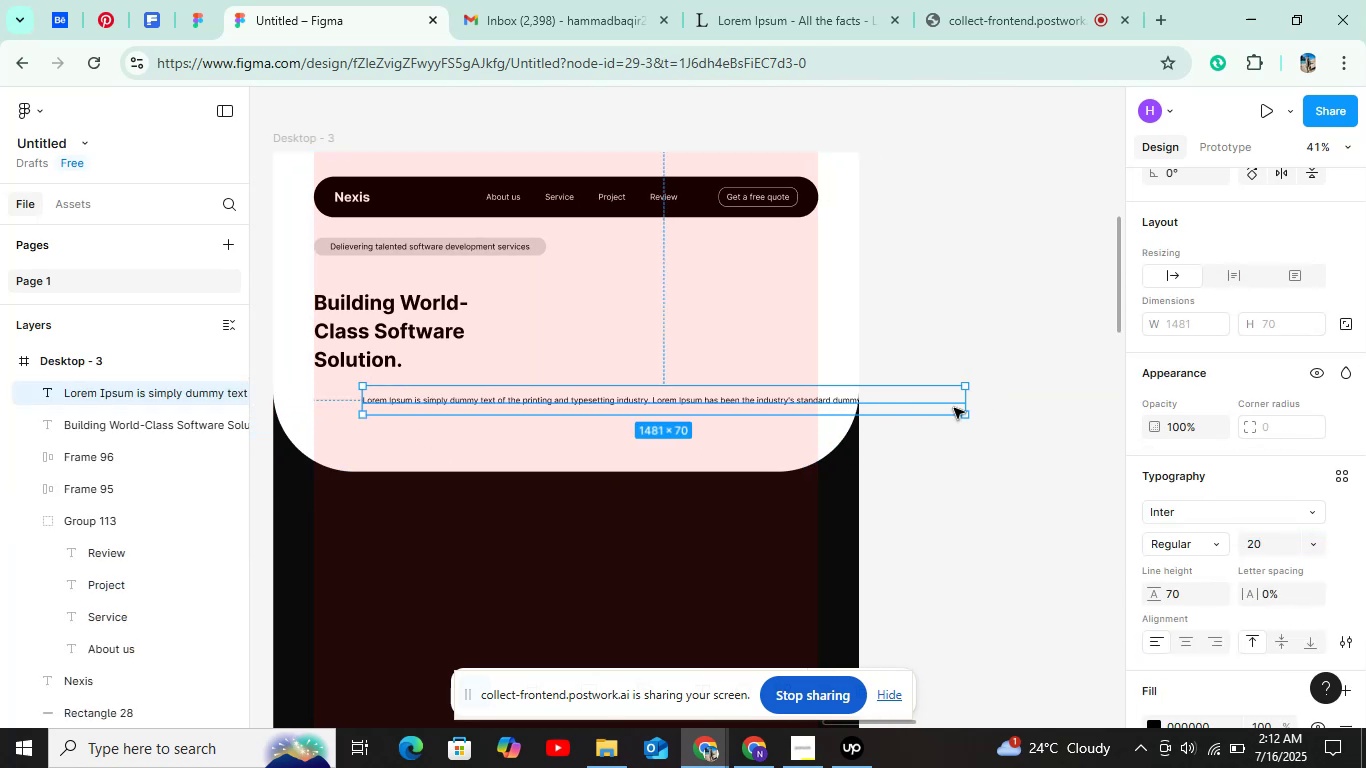 
hold_key(key=ControlLeft, duration=0.41)
 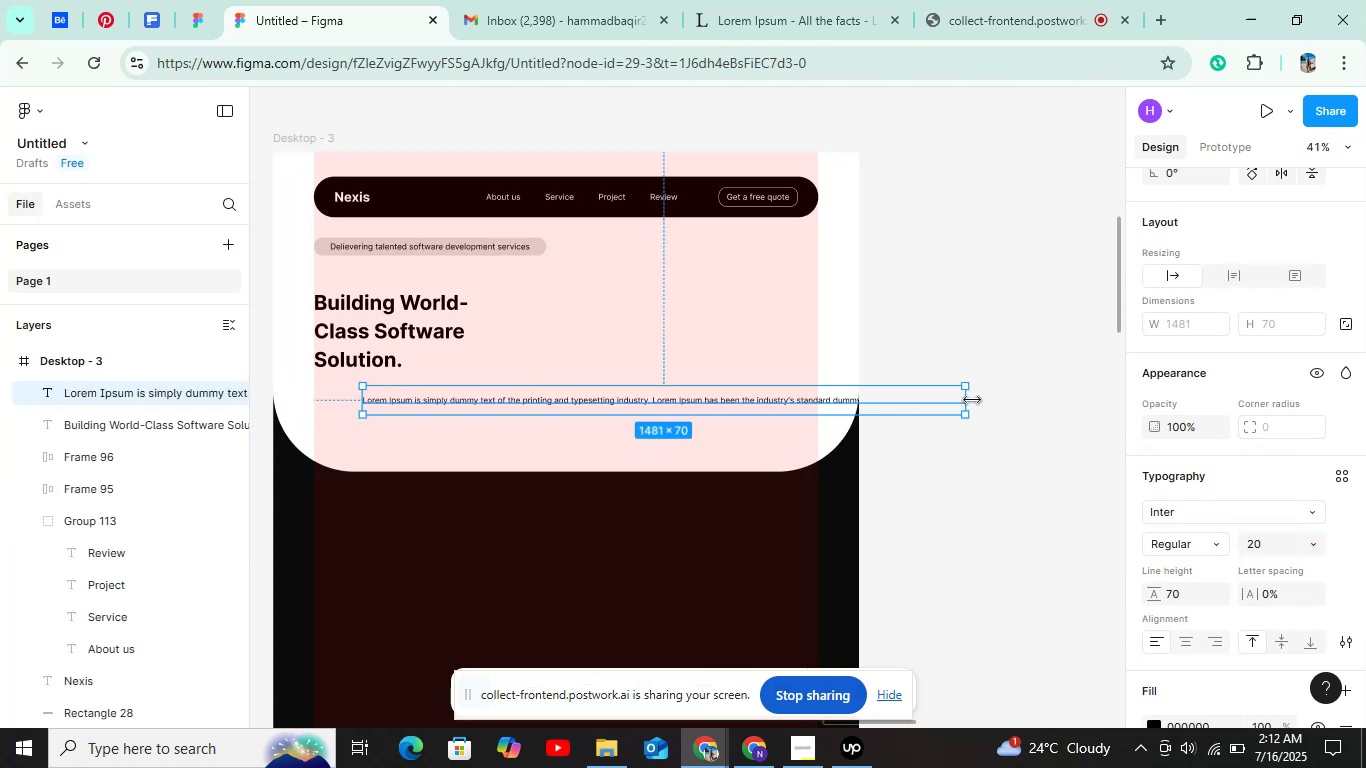 
left_click_drag(start_coordinate=[972, 400], to_coordinate=[584, 406])
 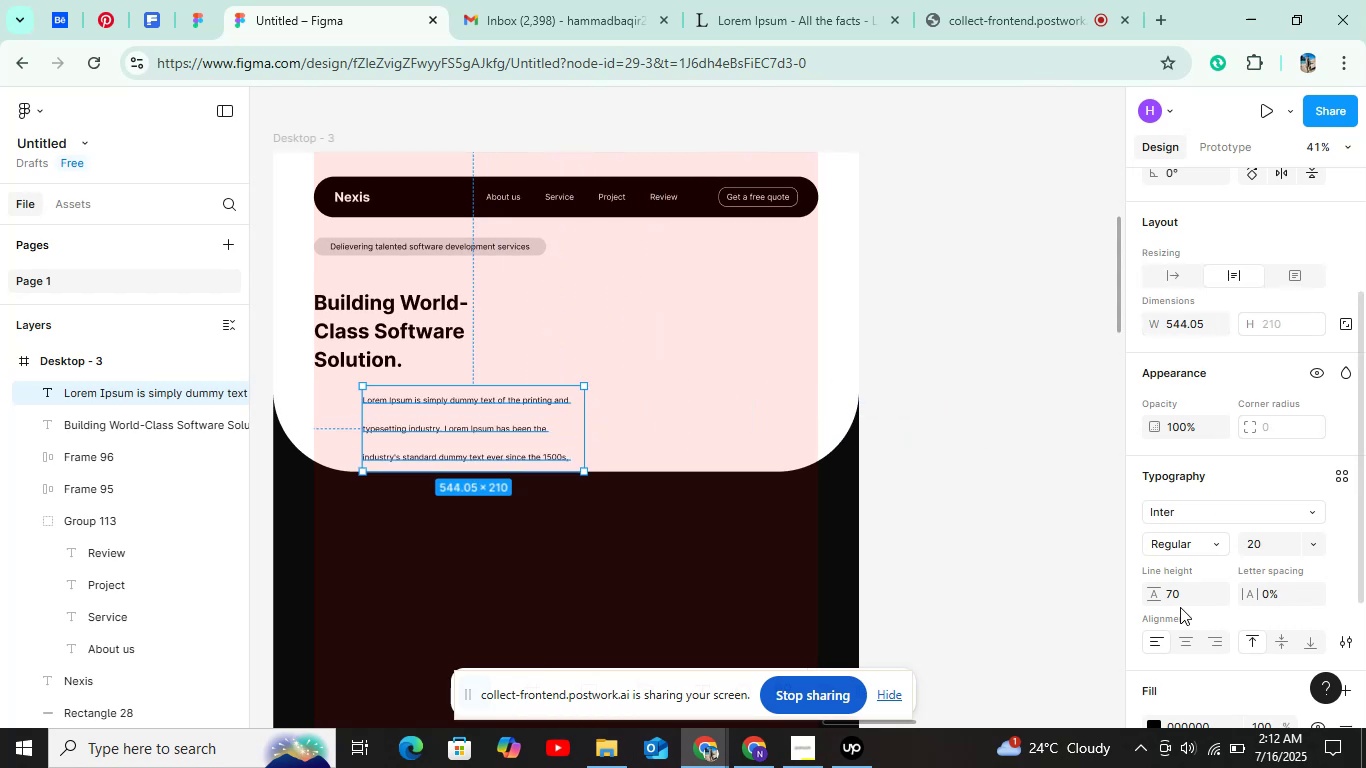 
left_click([1178, 597])
 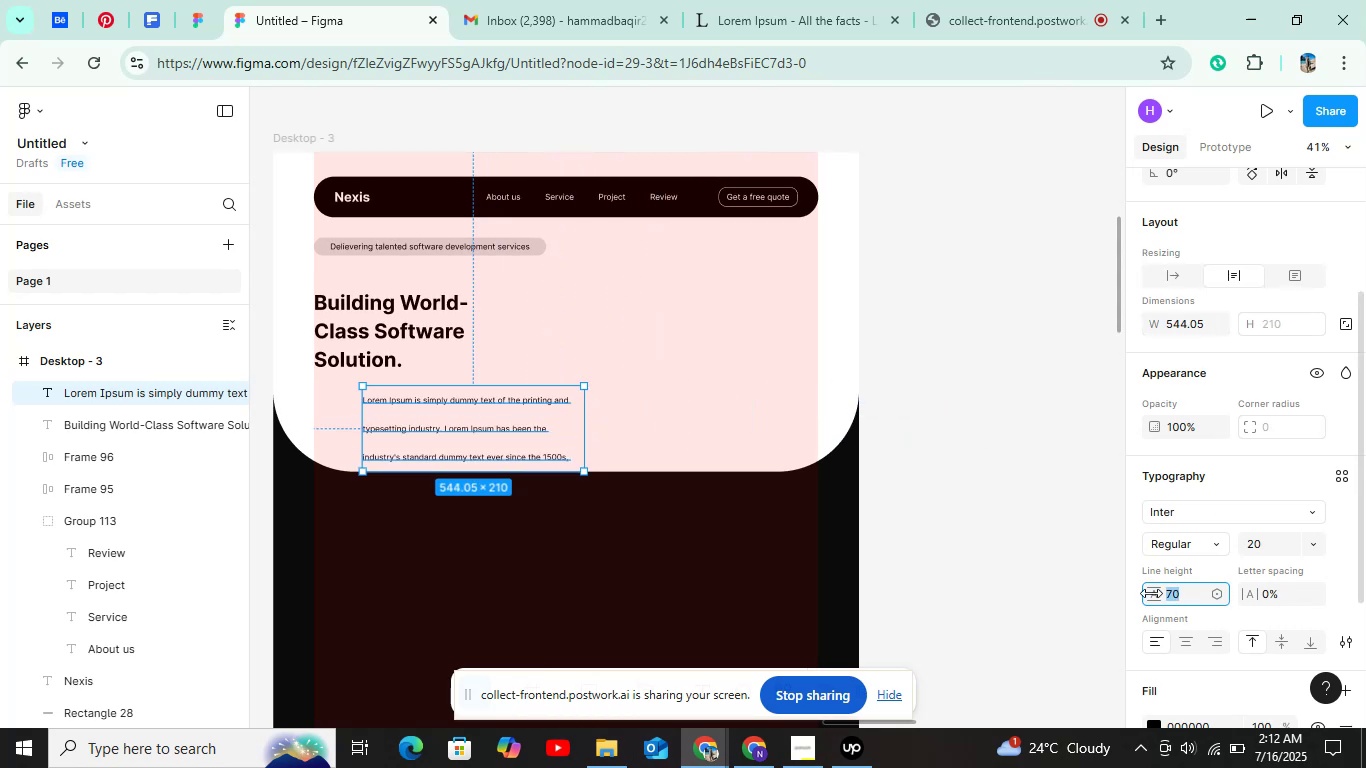 
key(Shift+ArrowDown)
 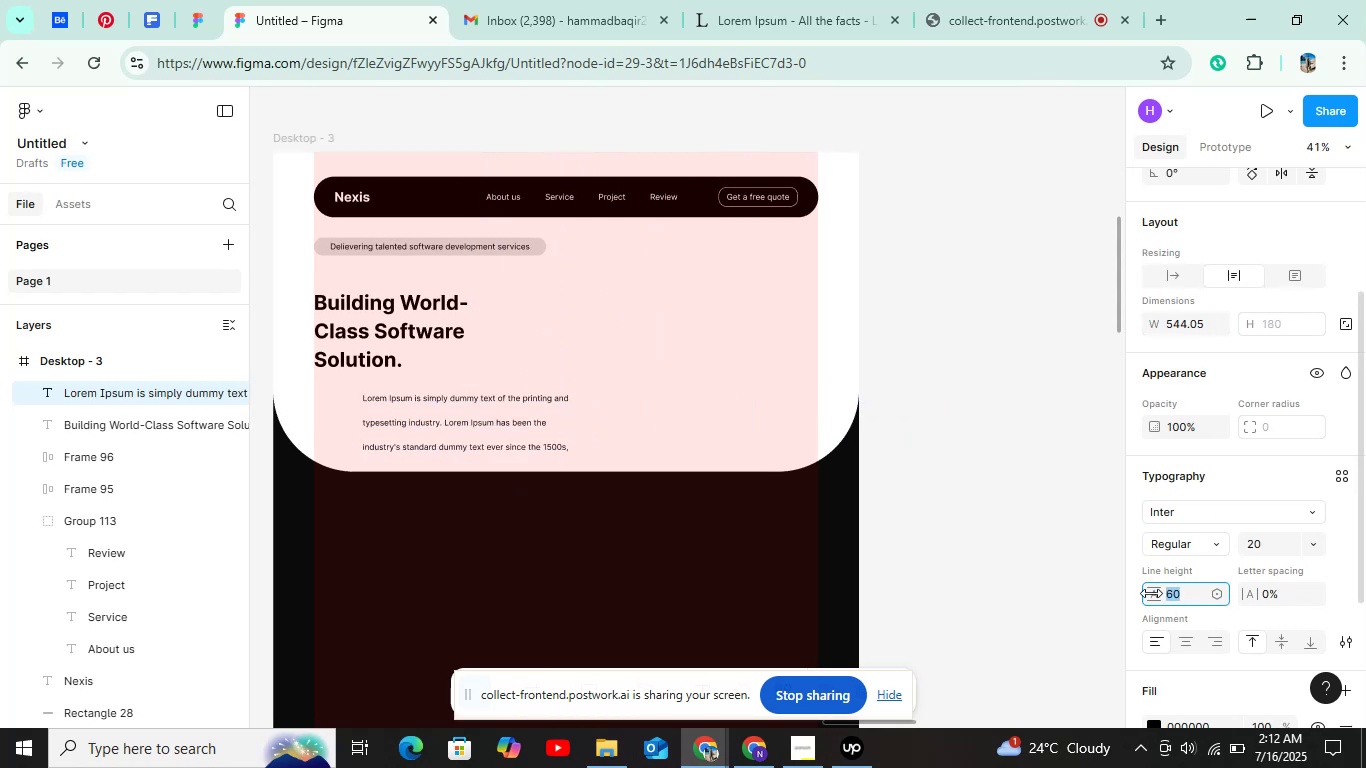 
key(Shift+ArrowDown)
 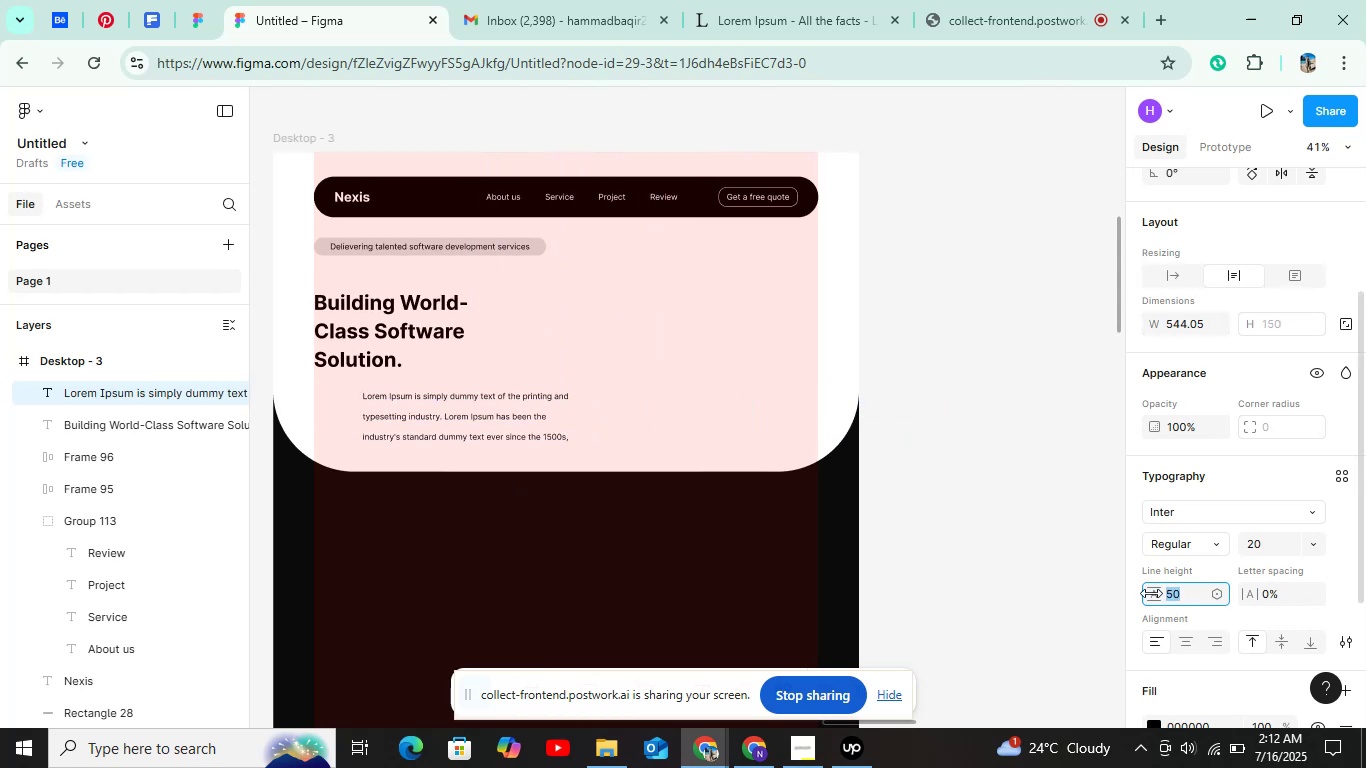 
key(Shift+ArrowDown)
 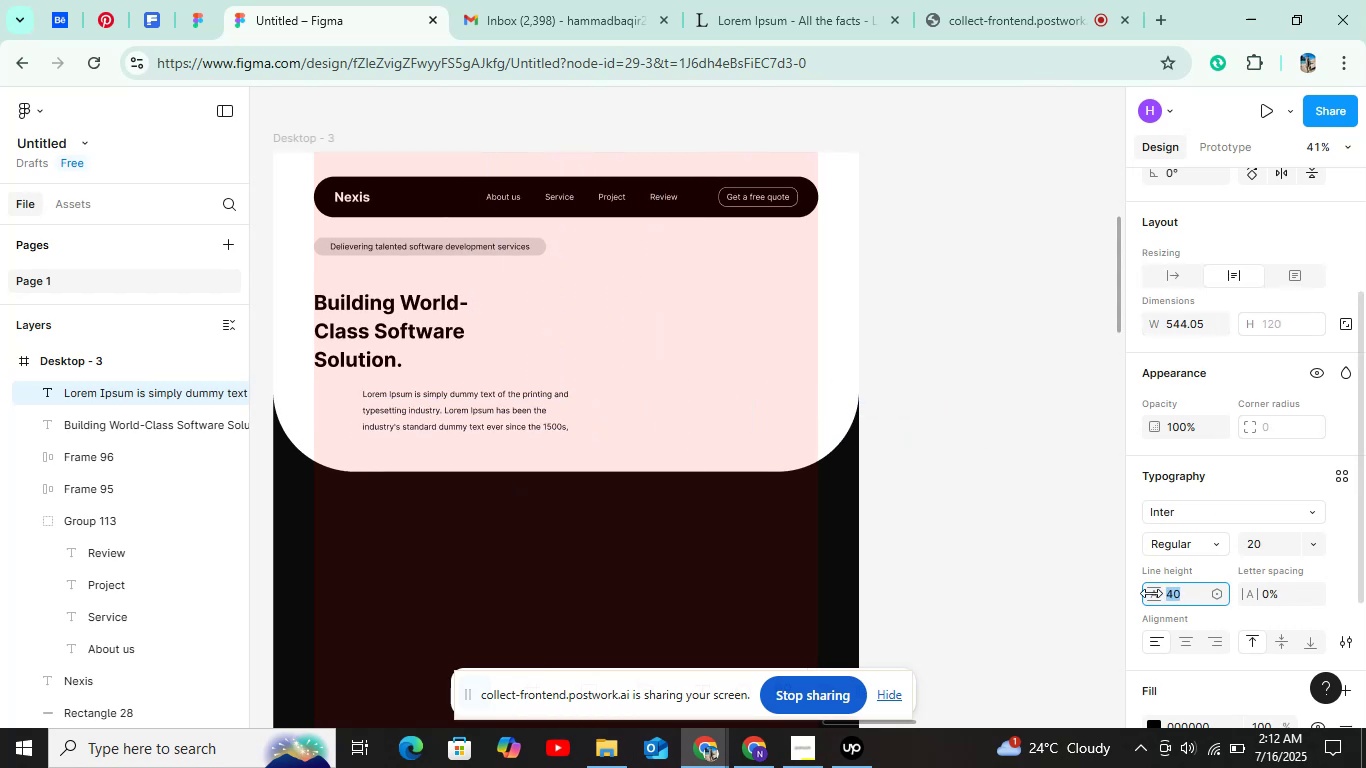 
key(Shift+ArrowDown)
 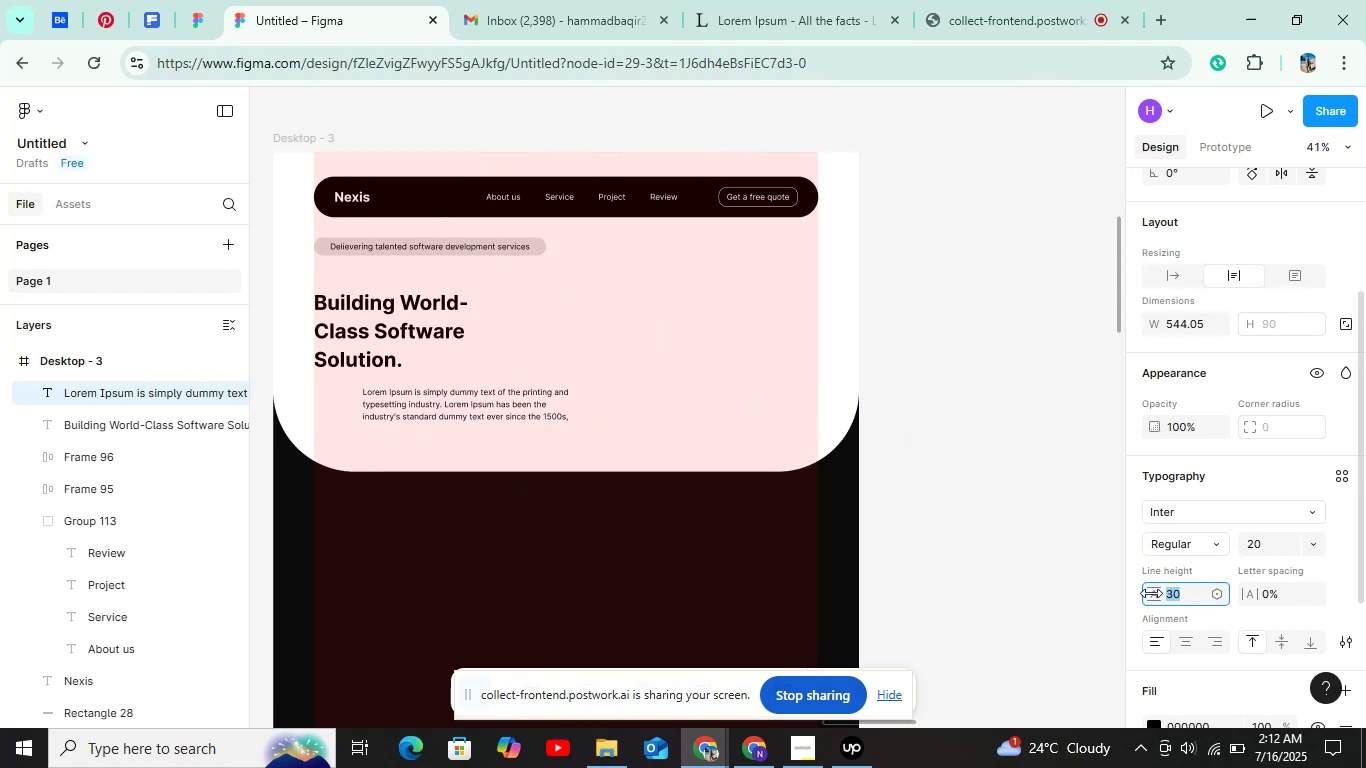 
key(Shift+ArrowUp)
 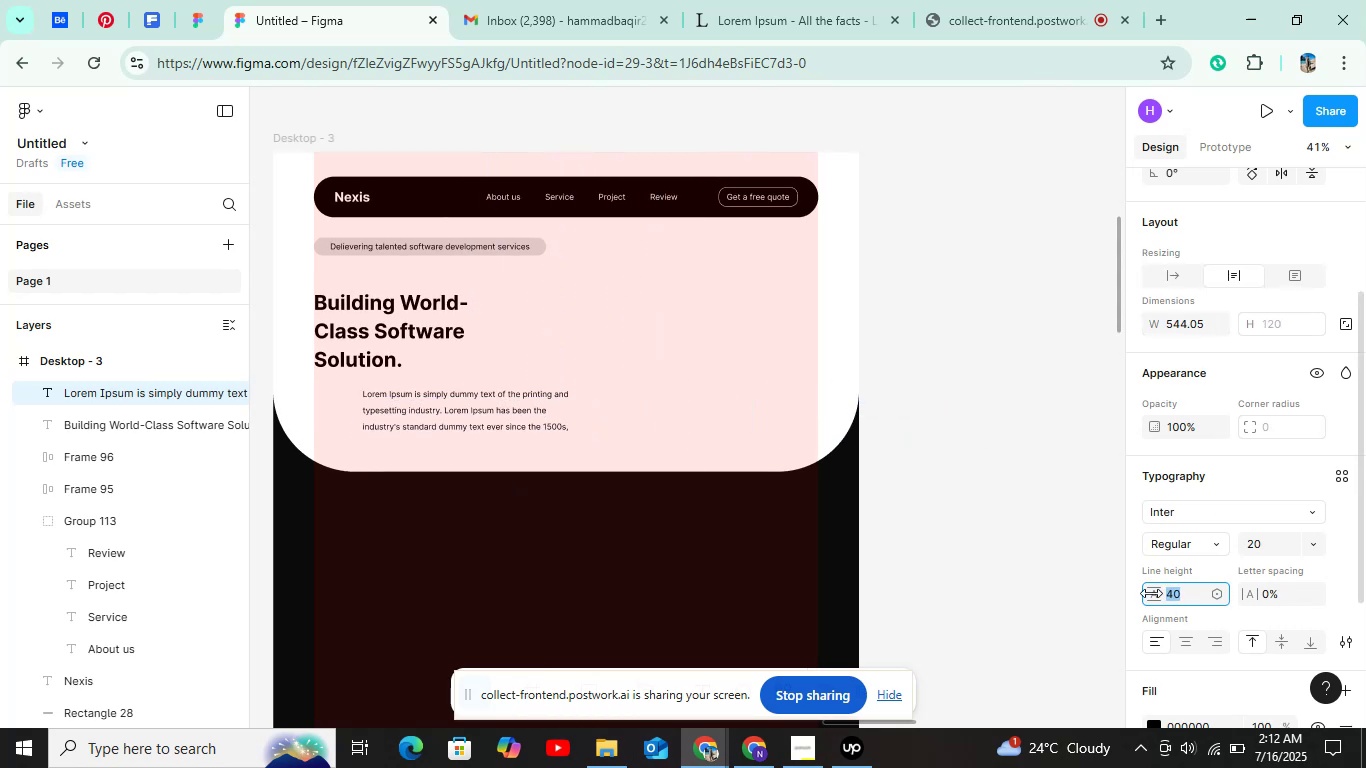 
key(Shift+ArrowDown)
 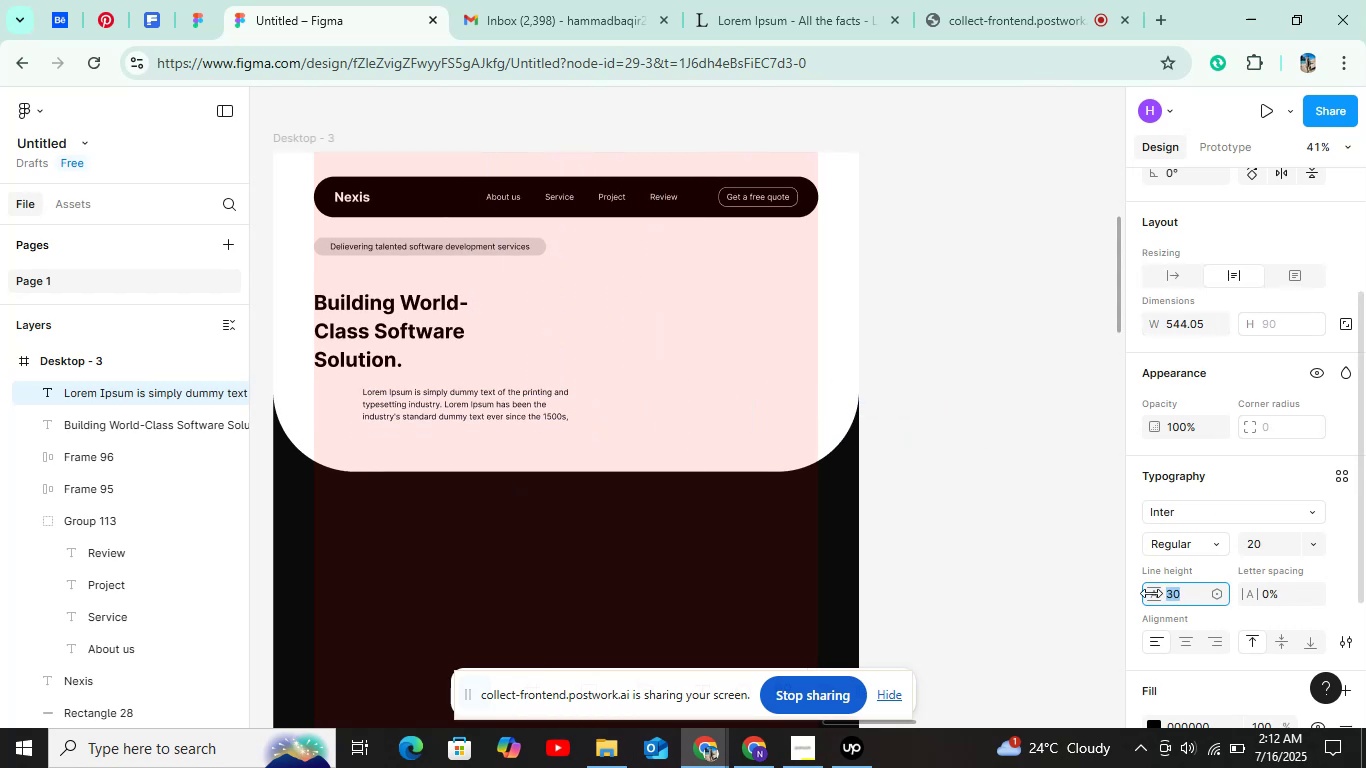 
hold_key(key=ControlLeft, duration=1.32)
scroll: coordinate [253, 399], scroll_direction: up, amount: 8.0
 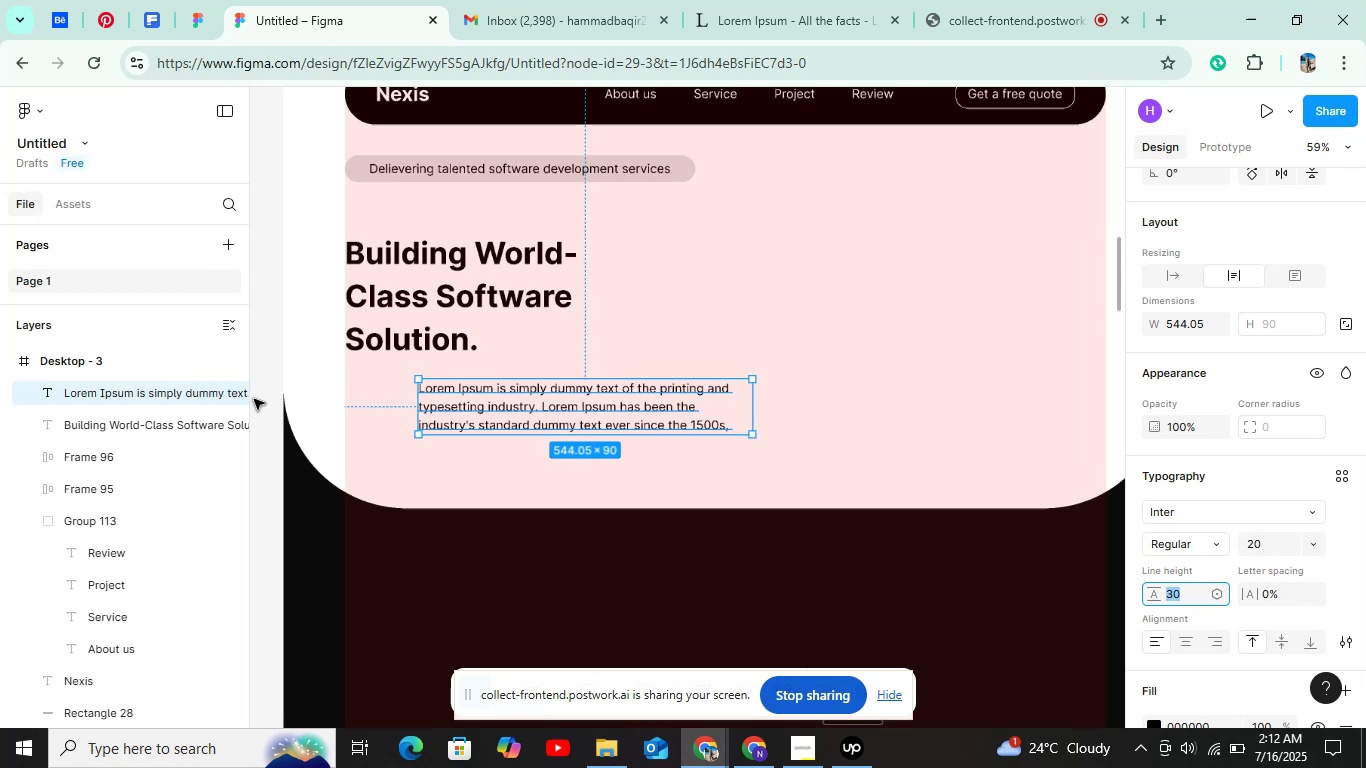 
hold_key(key=ControlLeft, duration=14.29)
left_click([587, 401])
 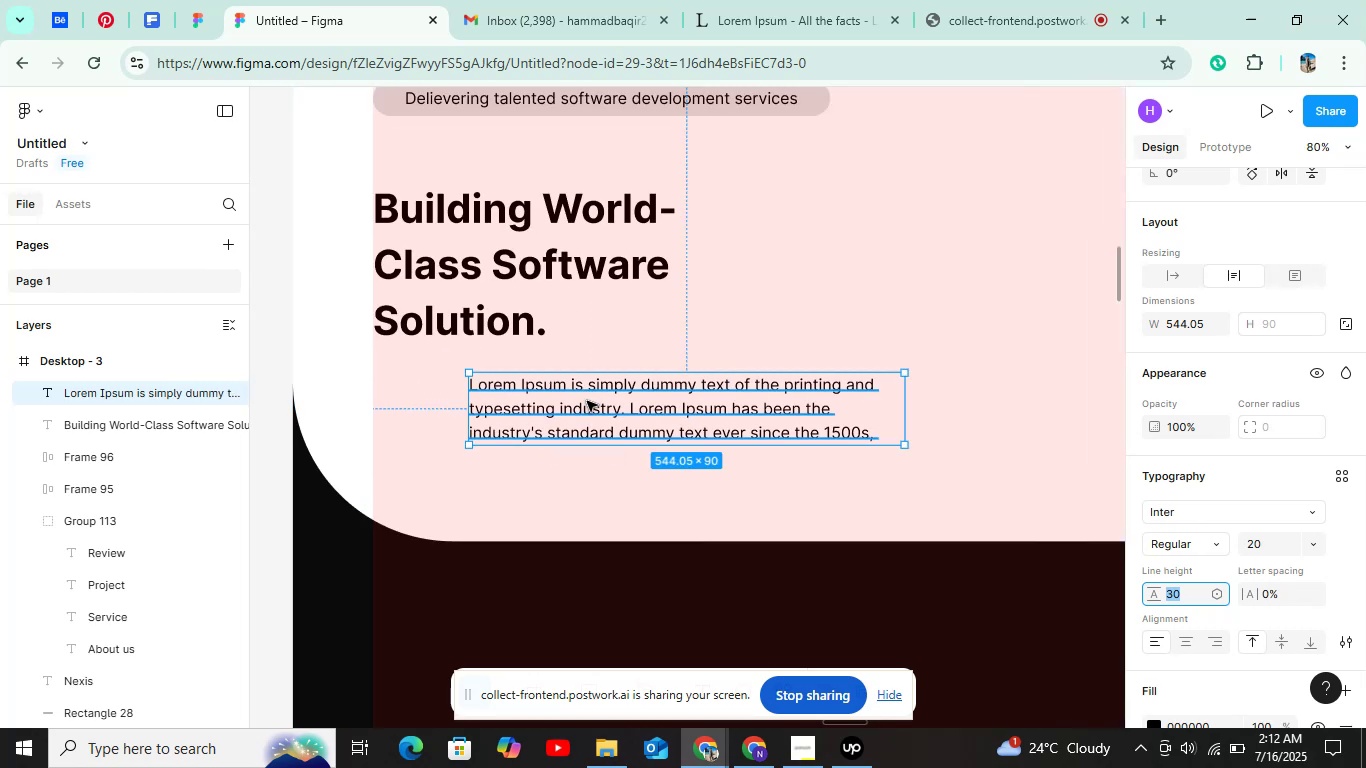 
left_click_drag(start_coordinate=[587, 401], to_coordinate=[491, 387])
 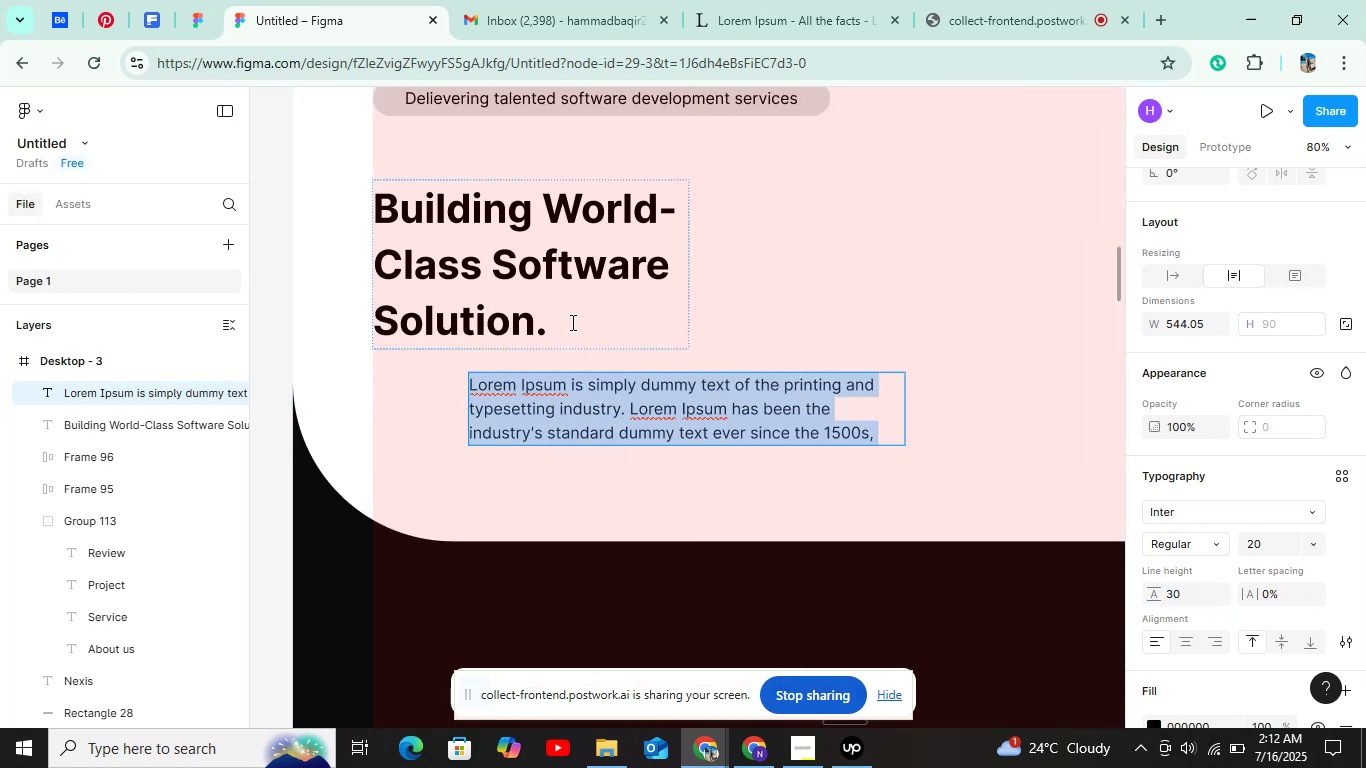 
left_click([571, 322])
 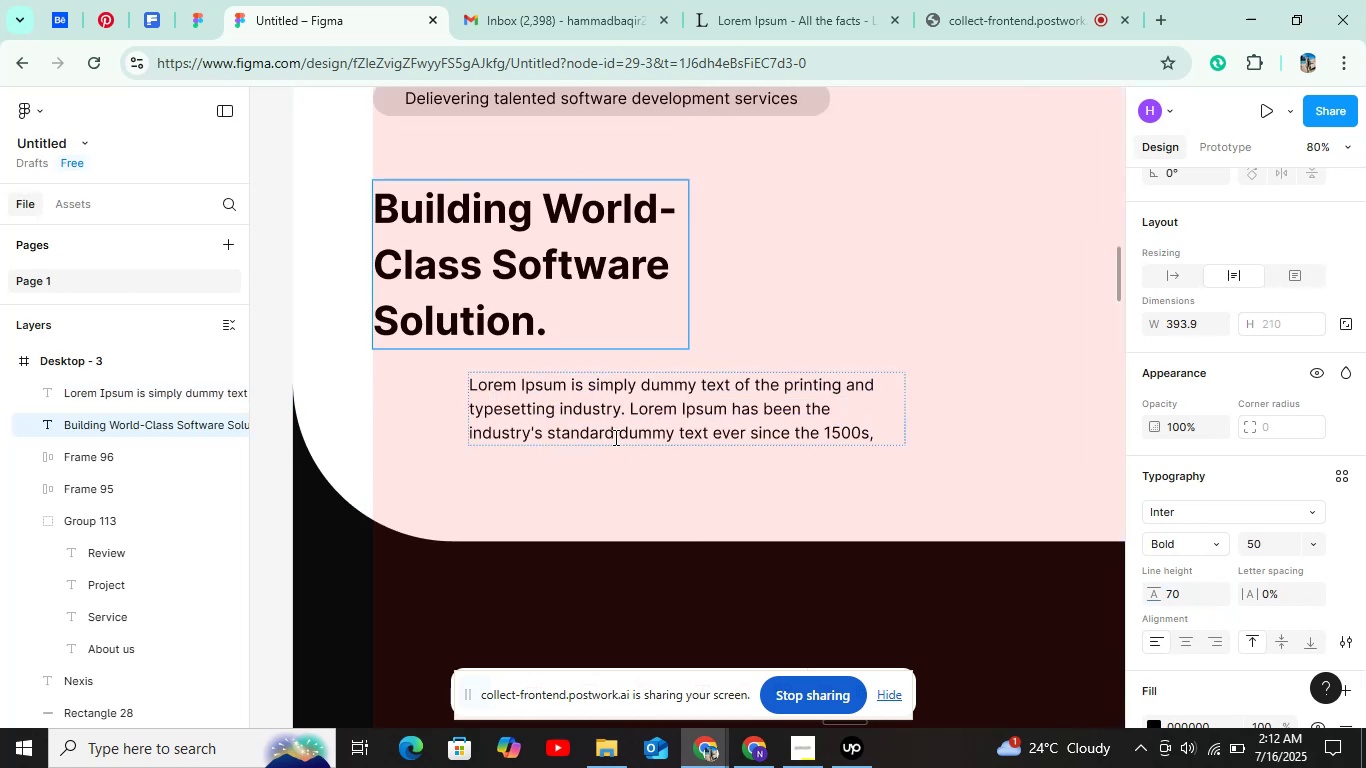 
left_click([666, 496])
 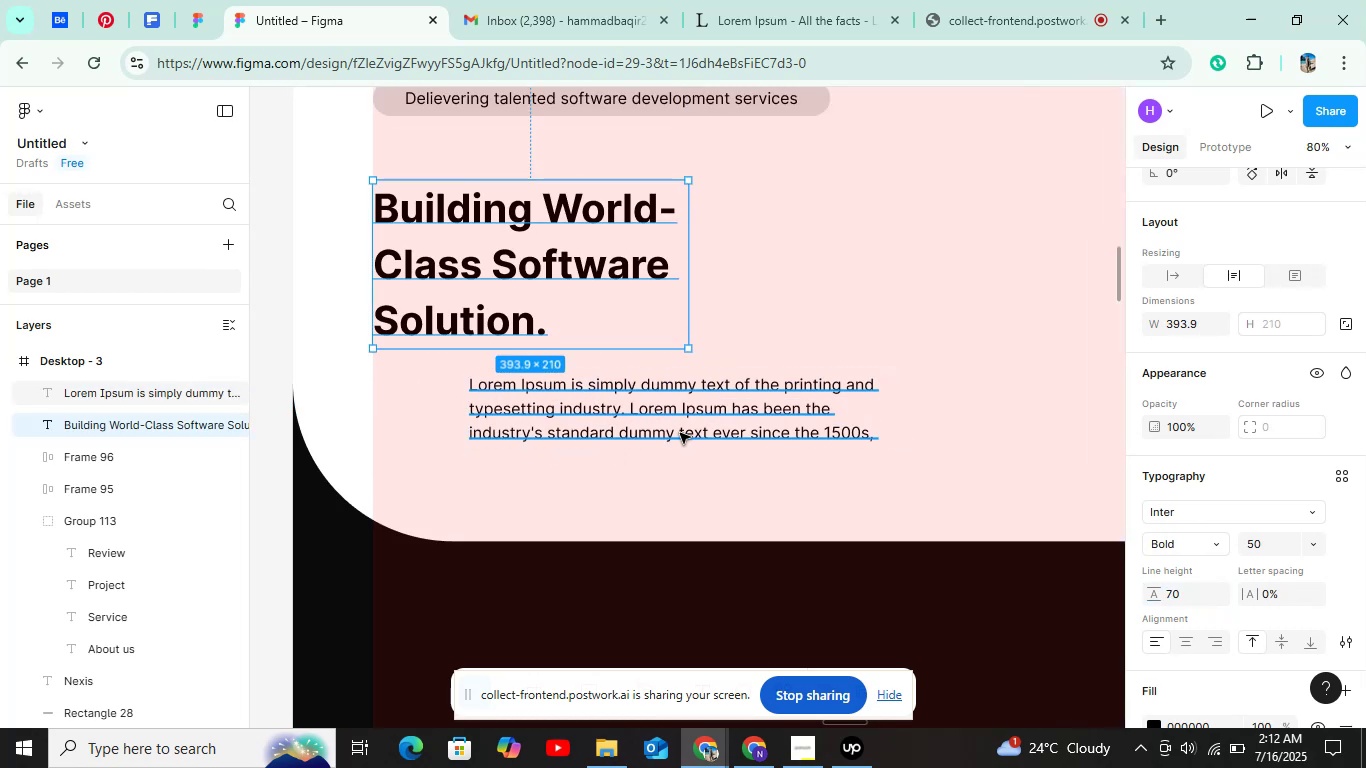 
left_click_drag(start_coordinate=[681, 429], to_coordinate=[574, 423])
 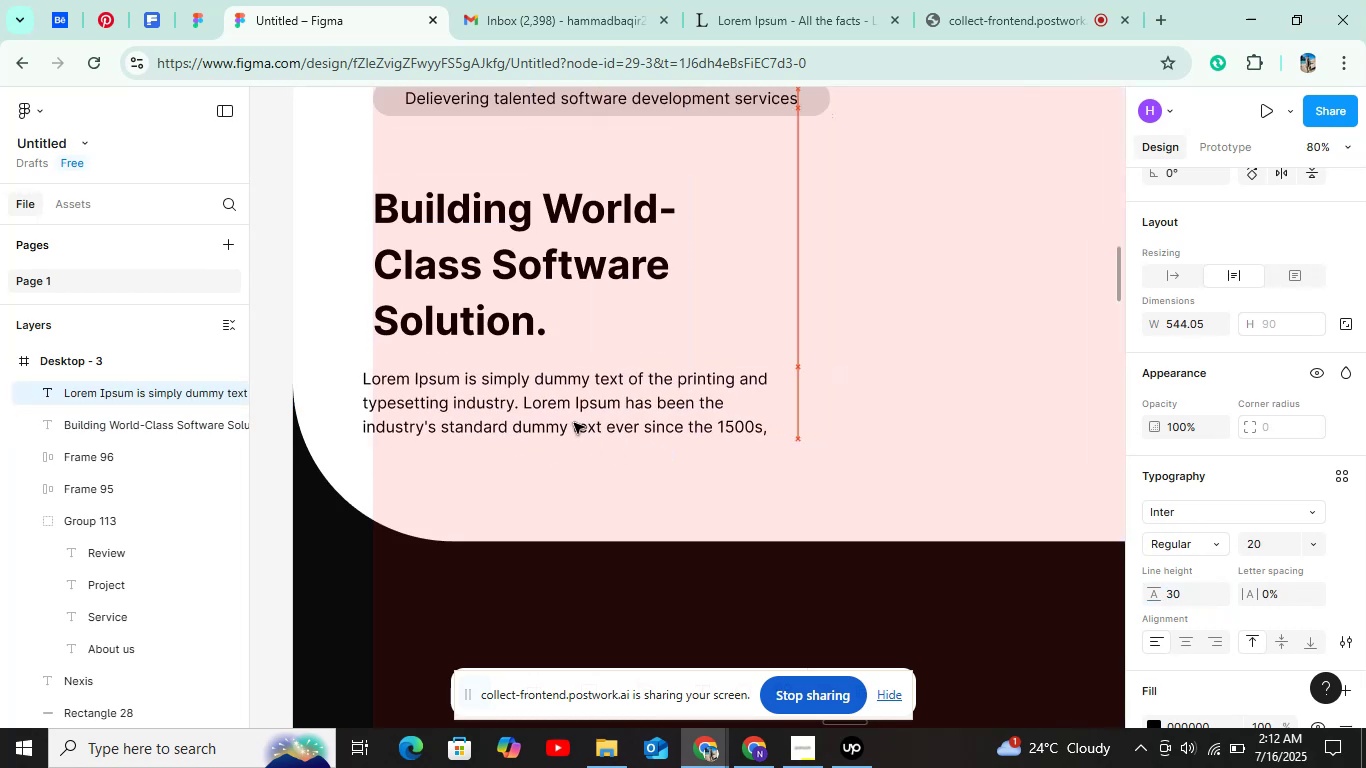 
double_click([574, 423])
 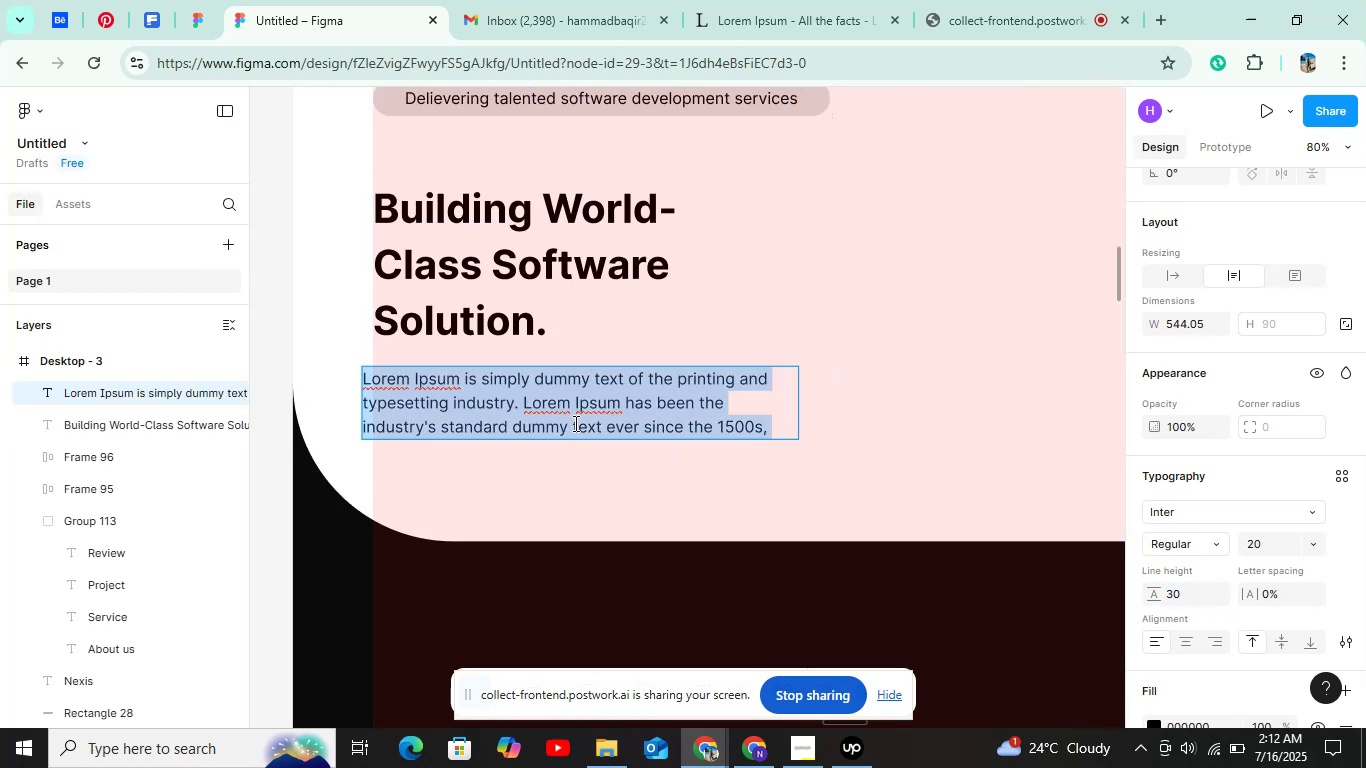 
triple_click([574, 423])
 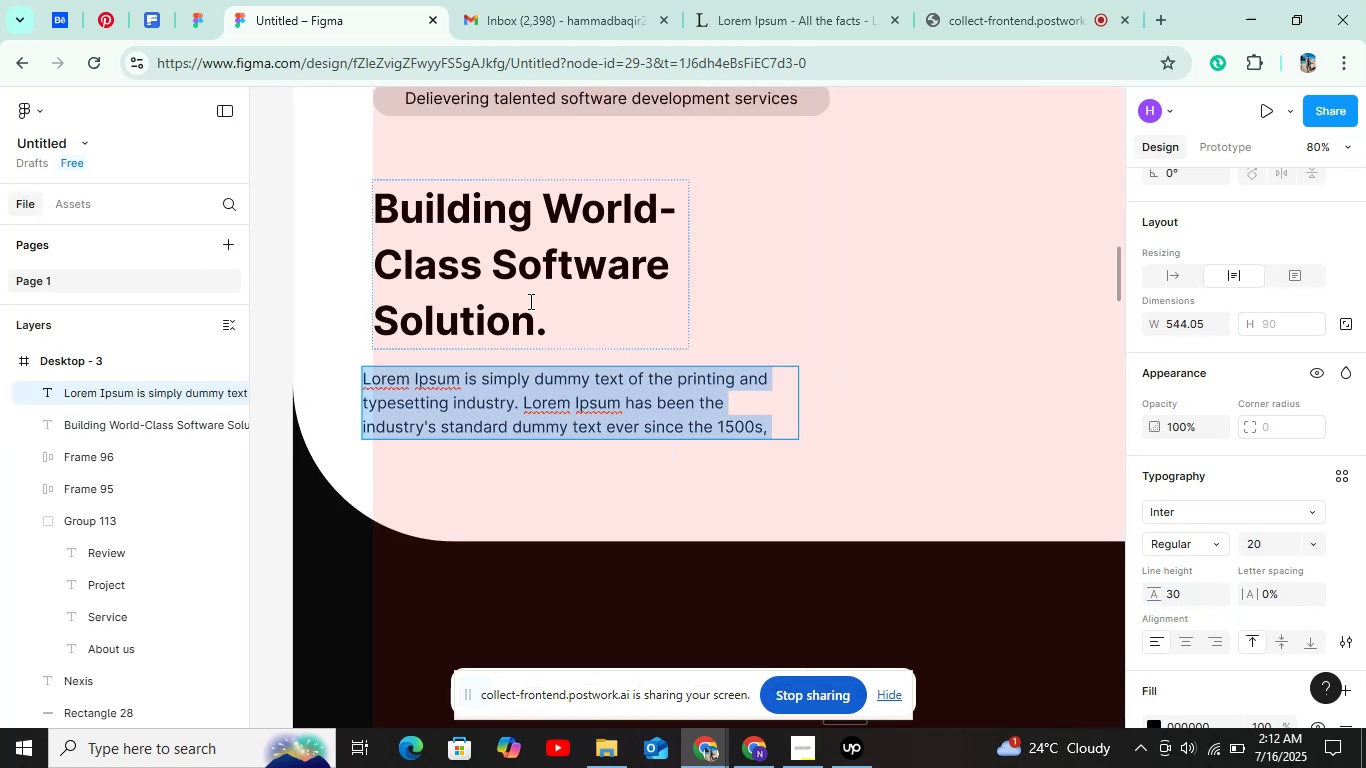 
left_click([567, 509])
 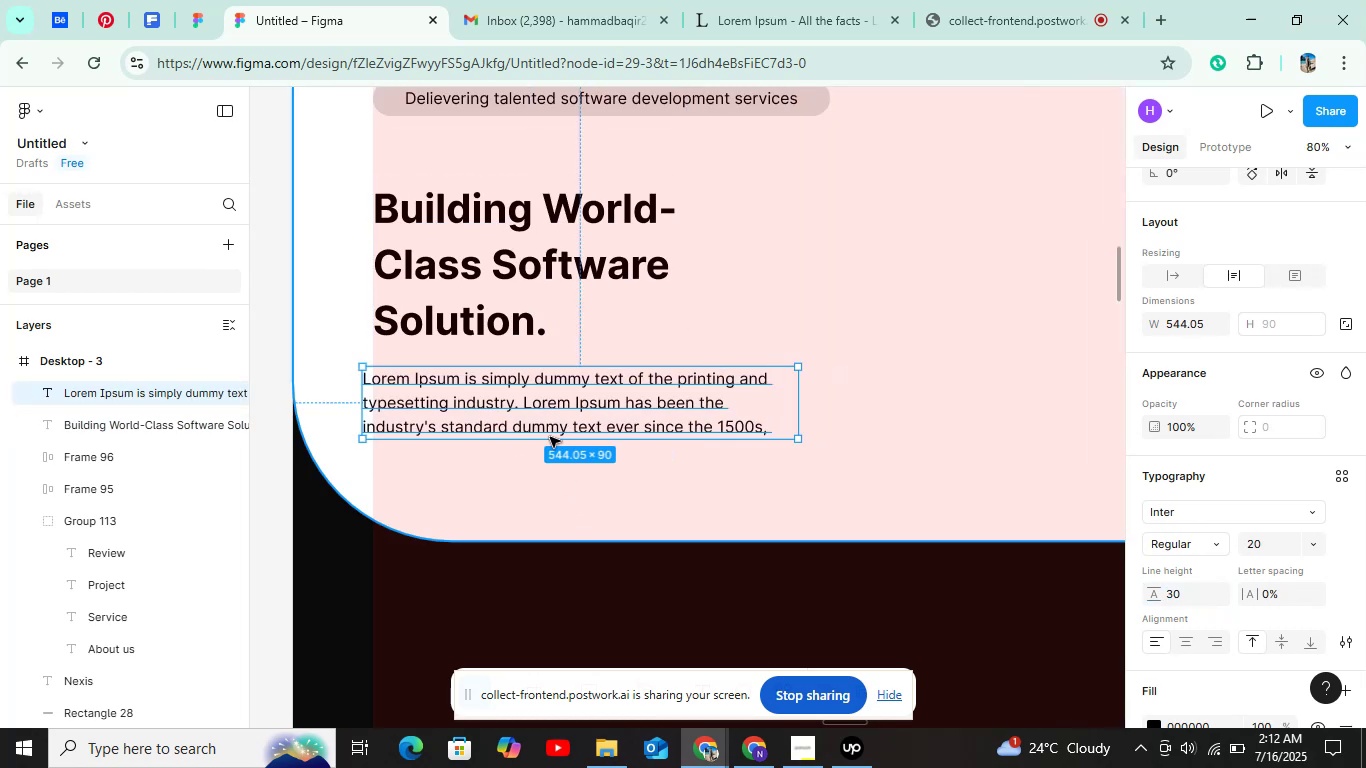 
key(Alt+Shift+ArrowRight)
 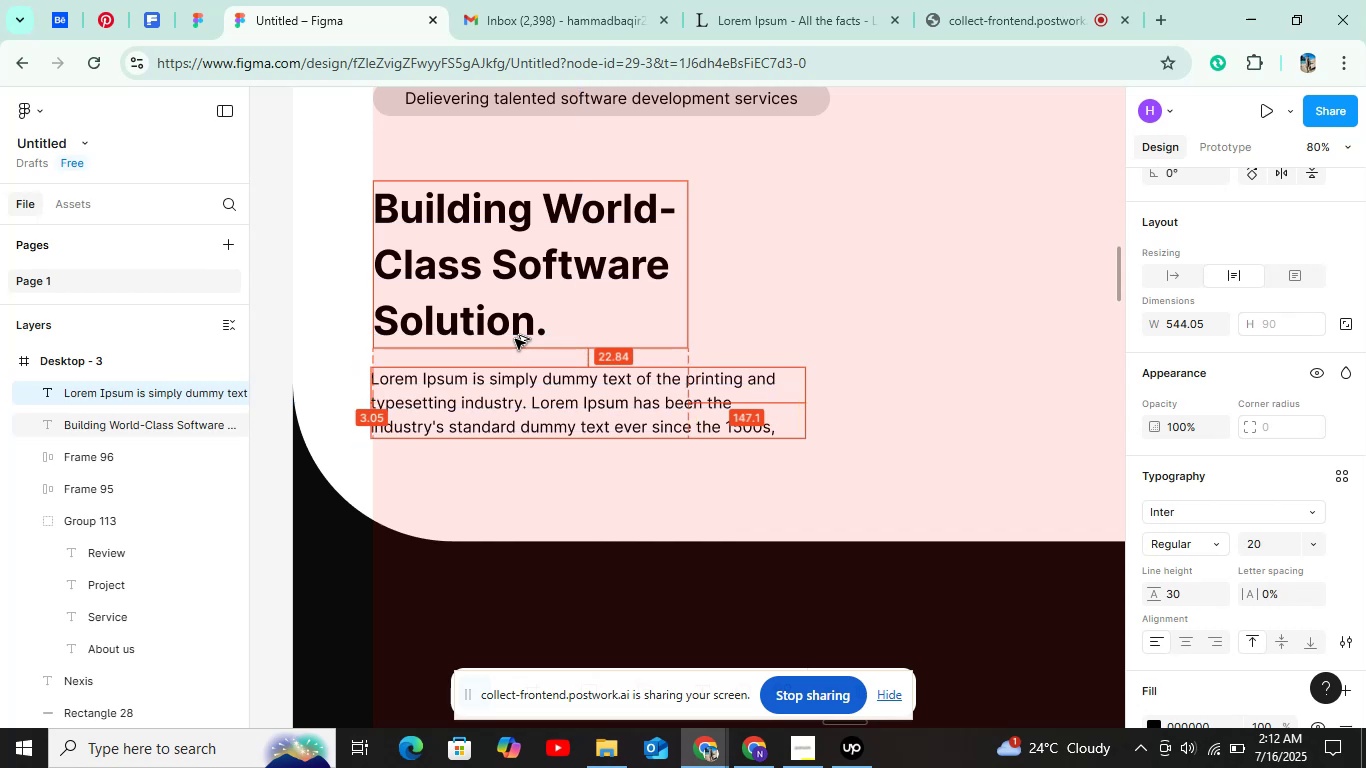 
key(Alt+ArrowRight)
 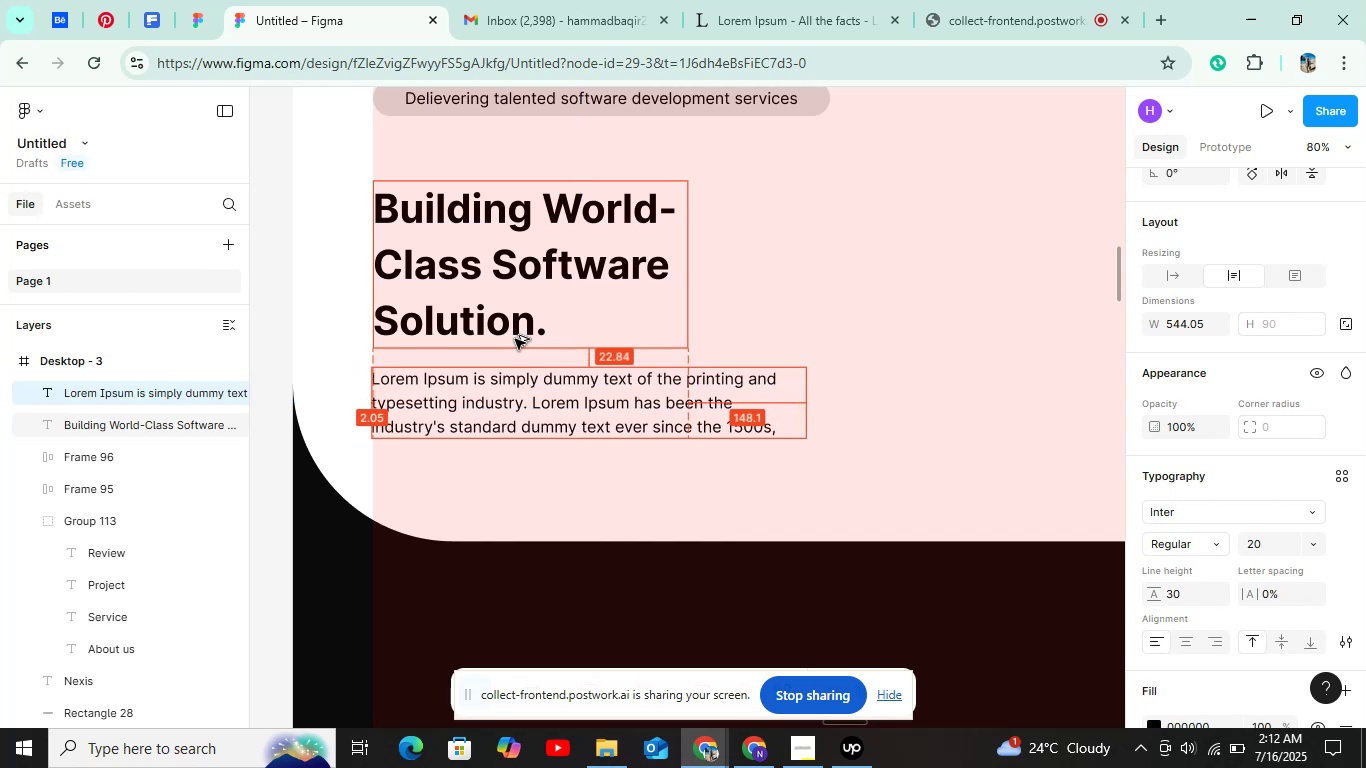 
key(Alt+ArrowRight)
 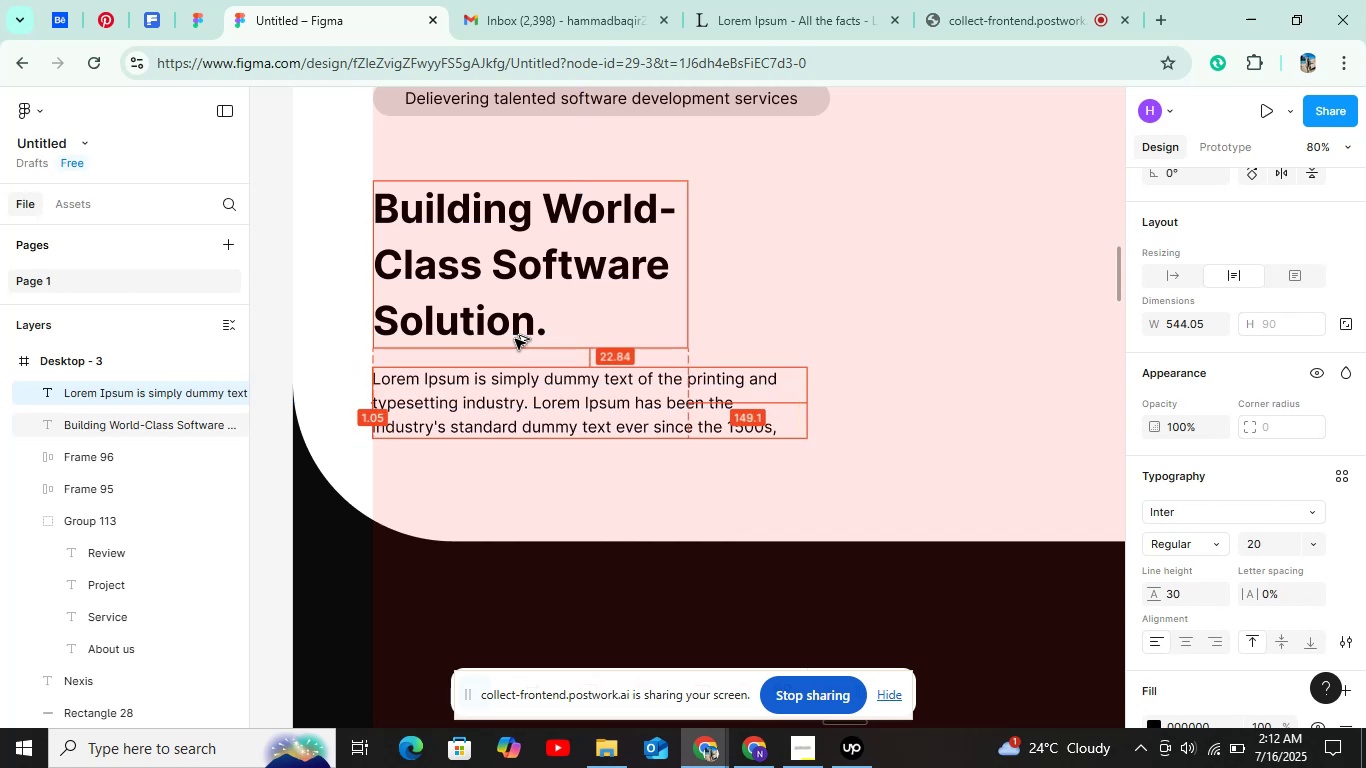 
key(Alt+ArrowRight)
 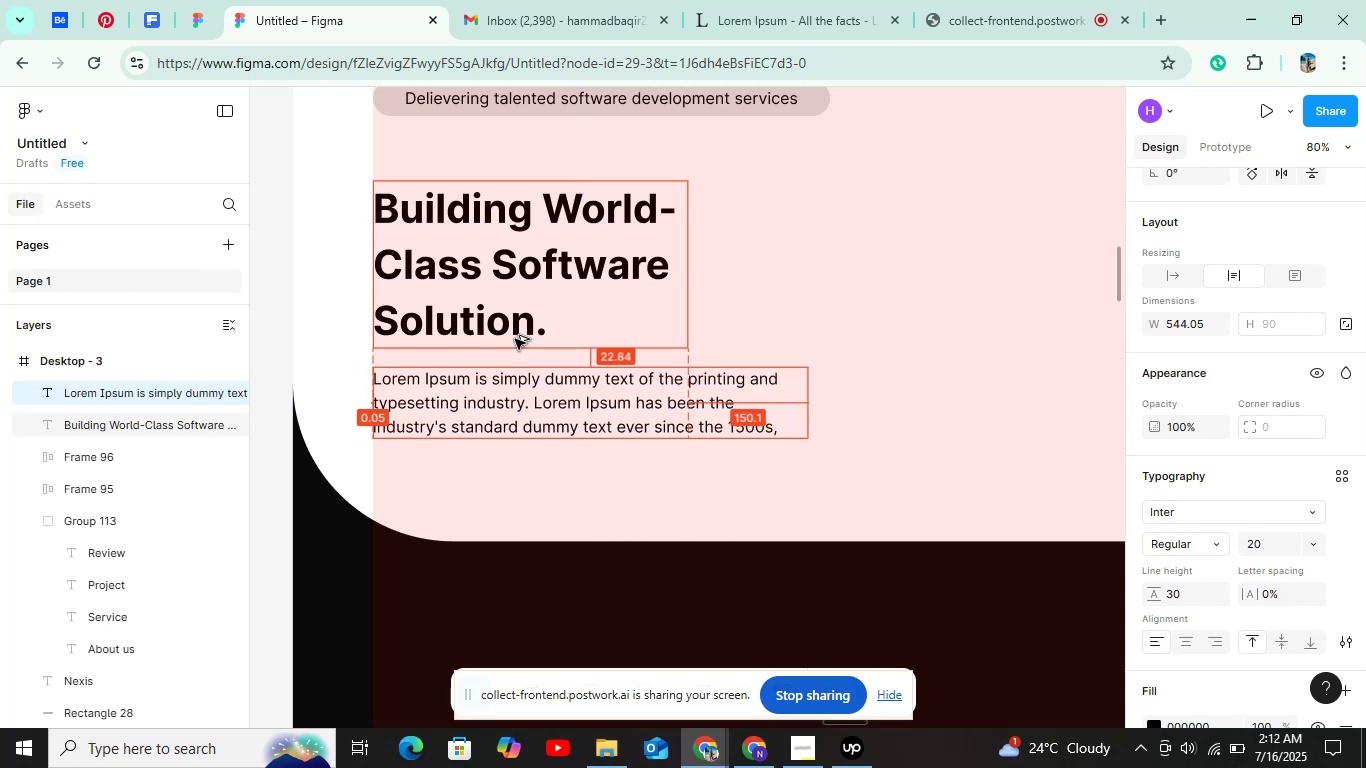 
key(Alt+ArrowRight)
 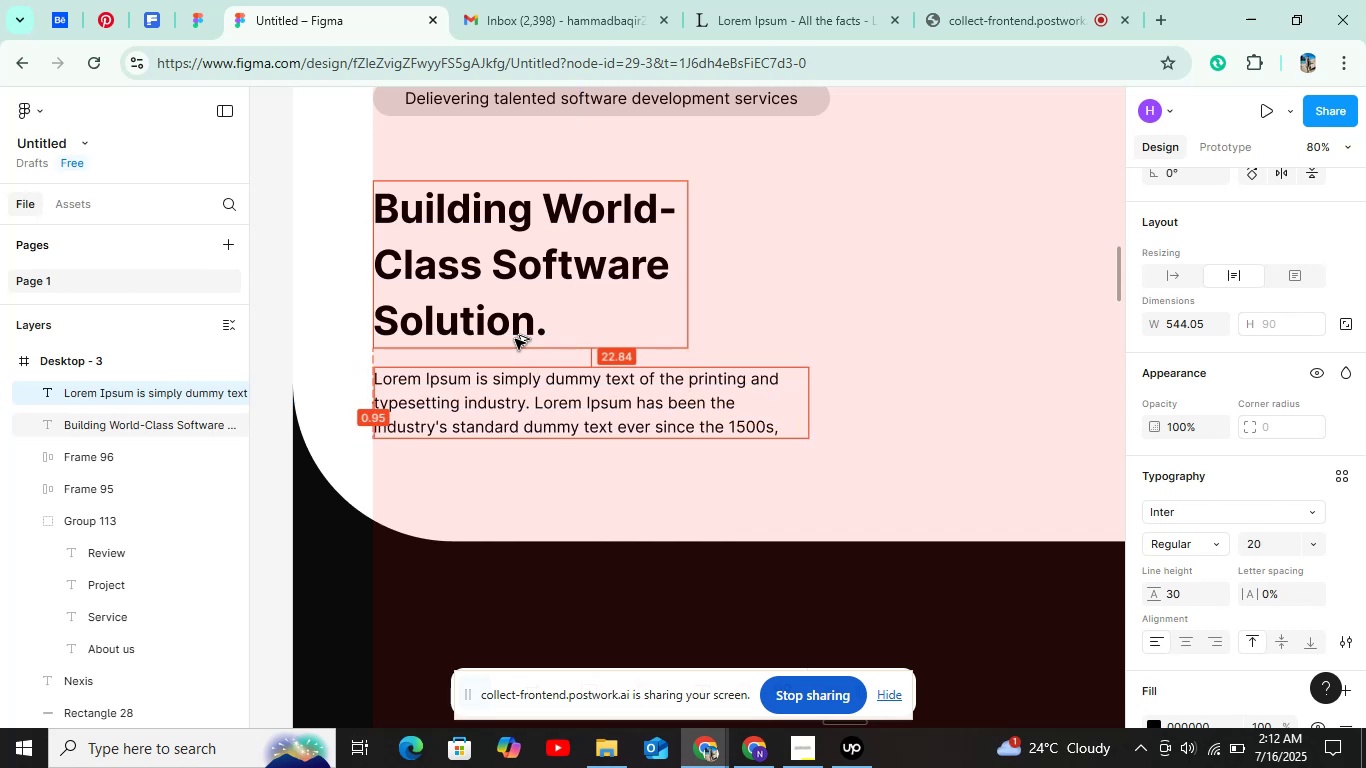 
key(Alt+ArrowLeft)
 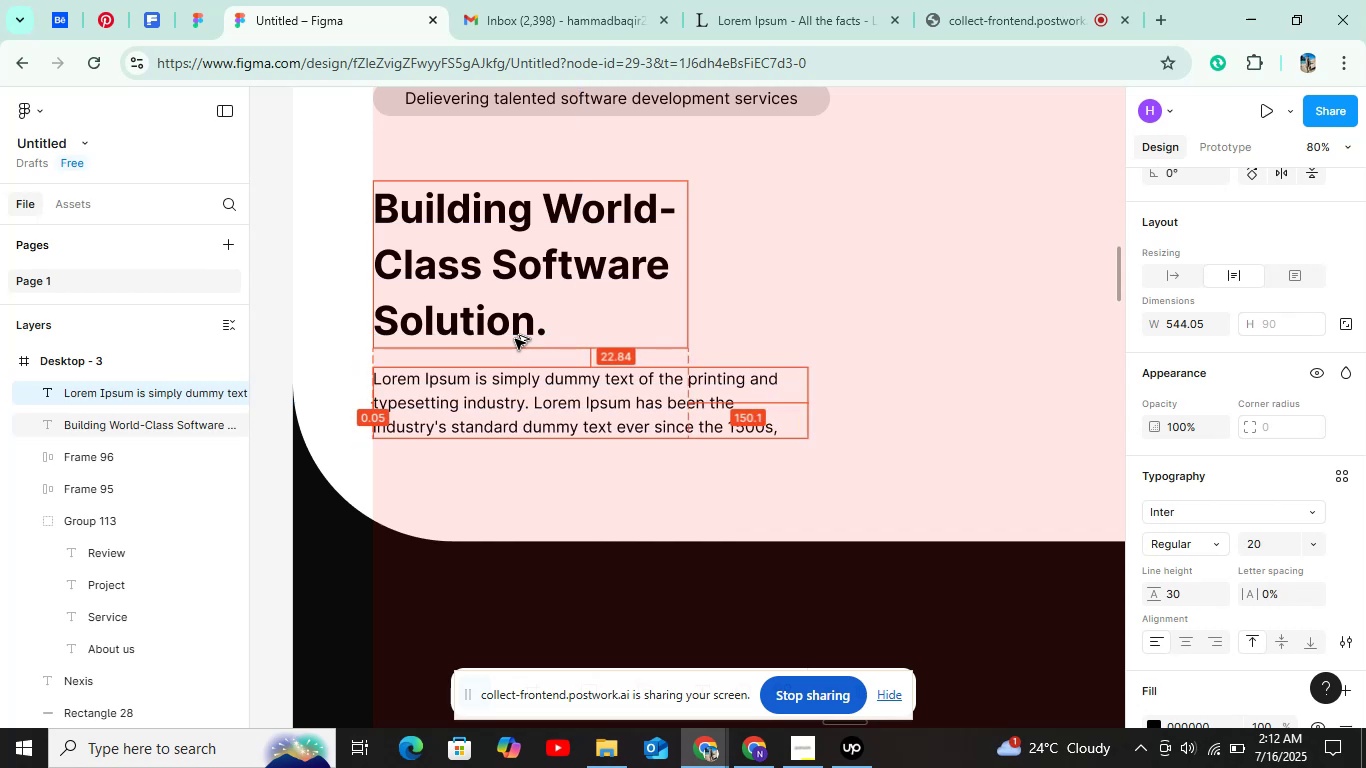 
key(Alt+ArrowUp)
 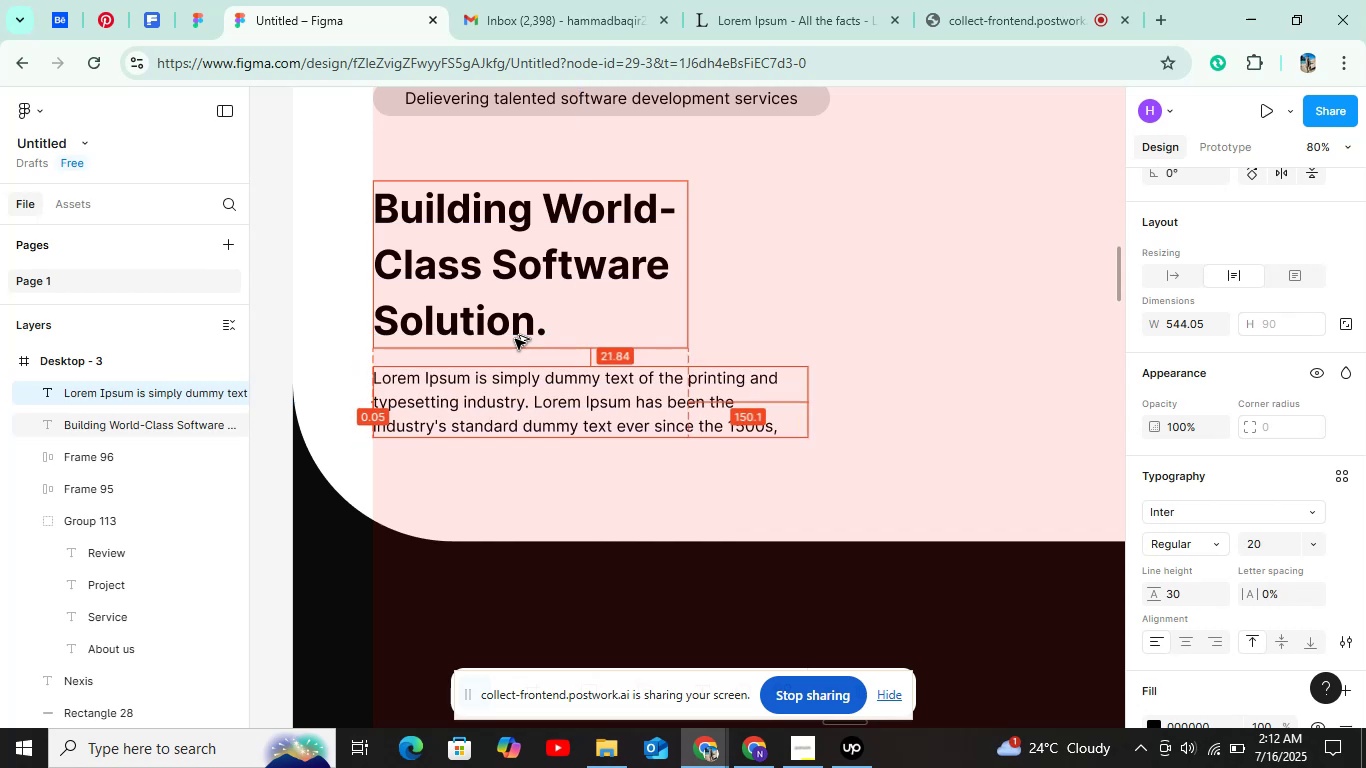 
key(Alt+ArrowUp)
 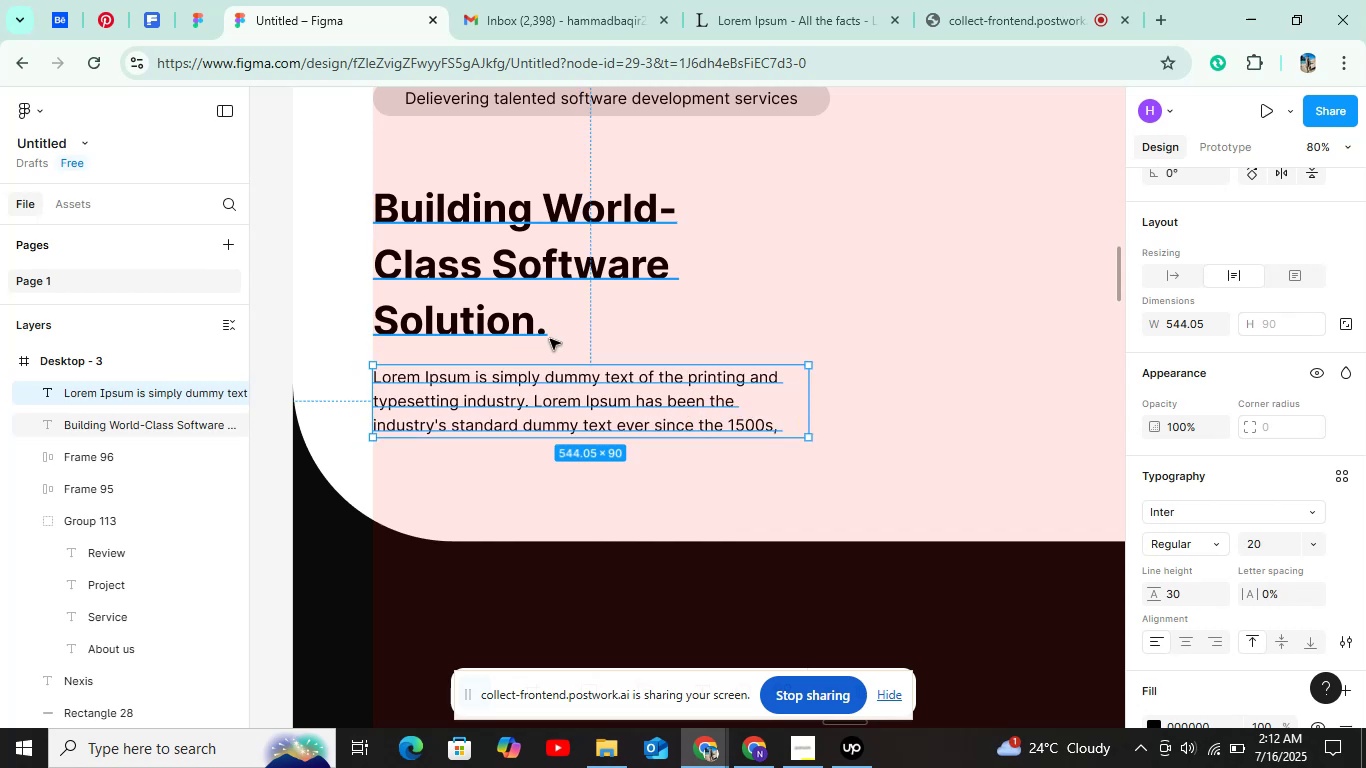 
hold_key(key=ControlLeft, duration=1.02)
scroll: coordinate [550, 339], scroll_direction: down, amount: 6.0
 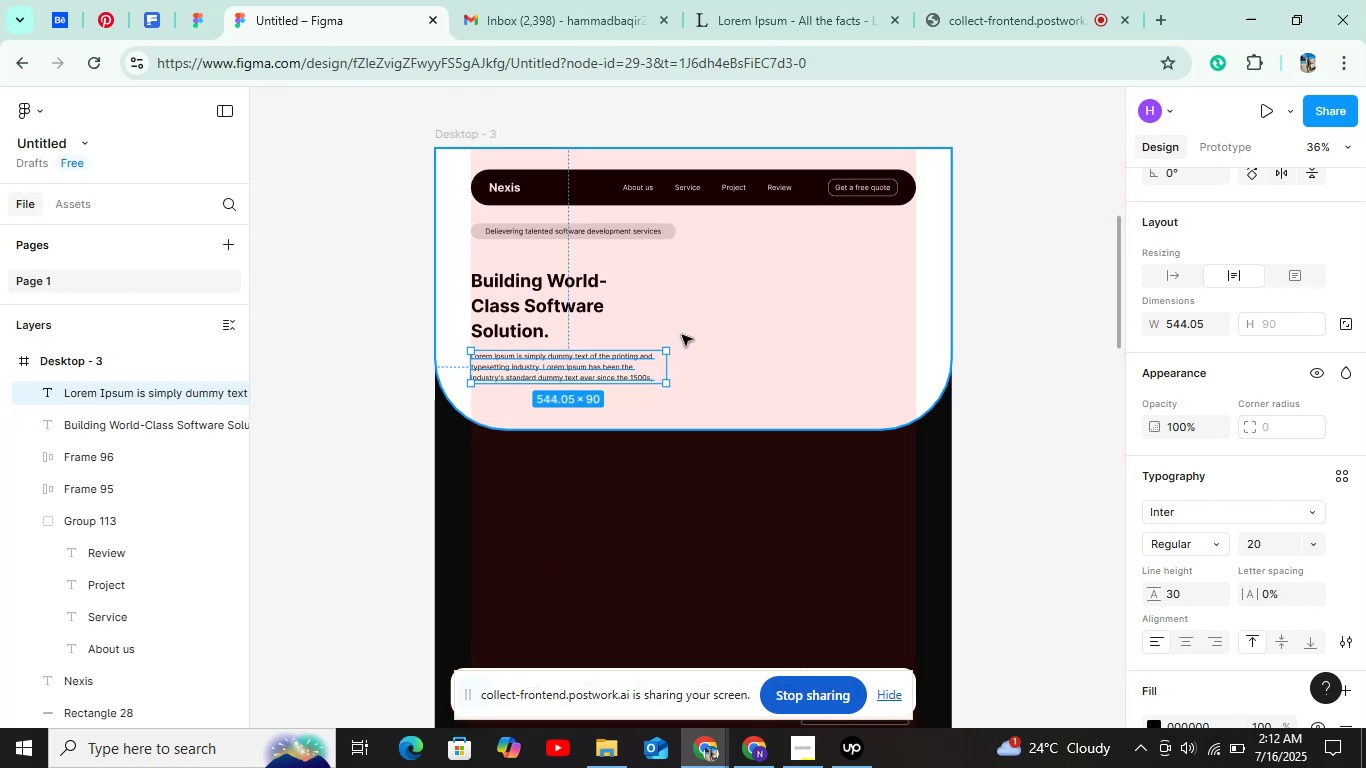 
hold_key(key=AltLeft, duration=0.46)
 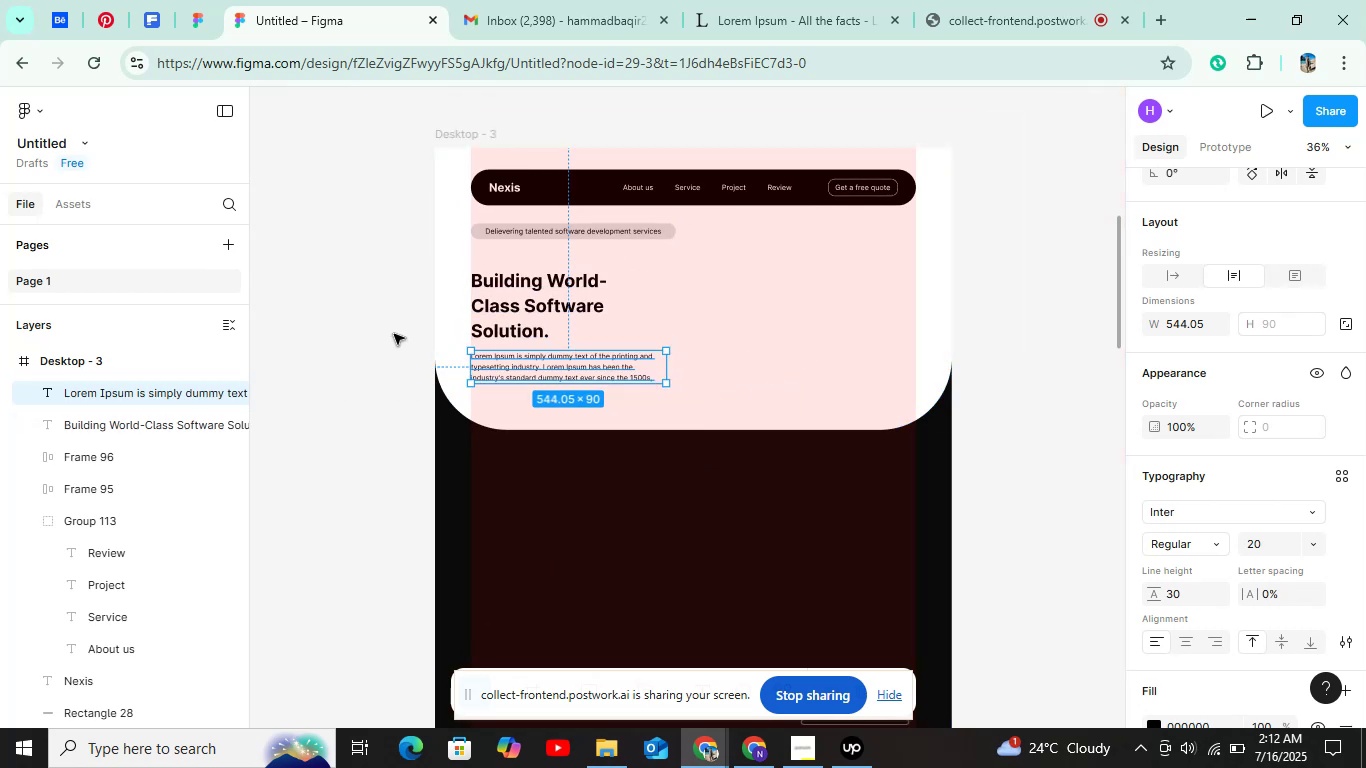 
left_click([394, 334])
 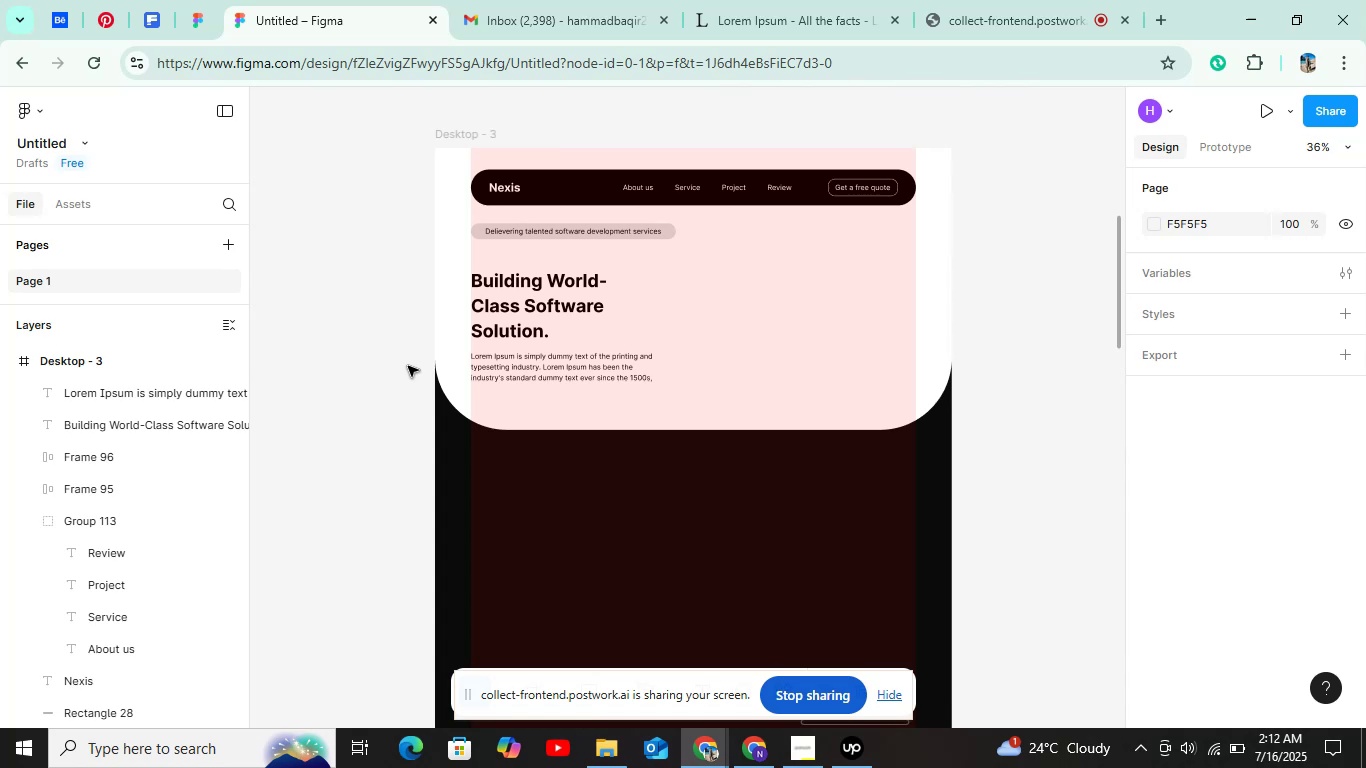 
wait(12.16)
 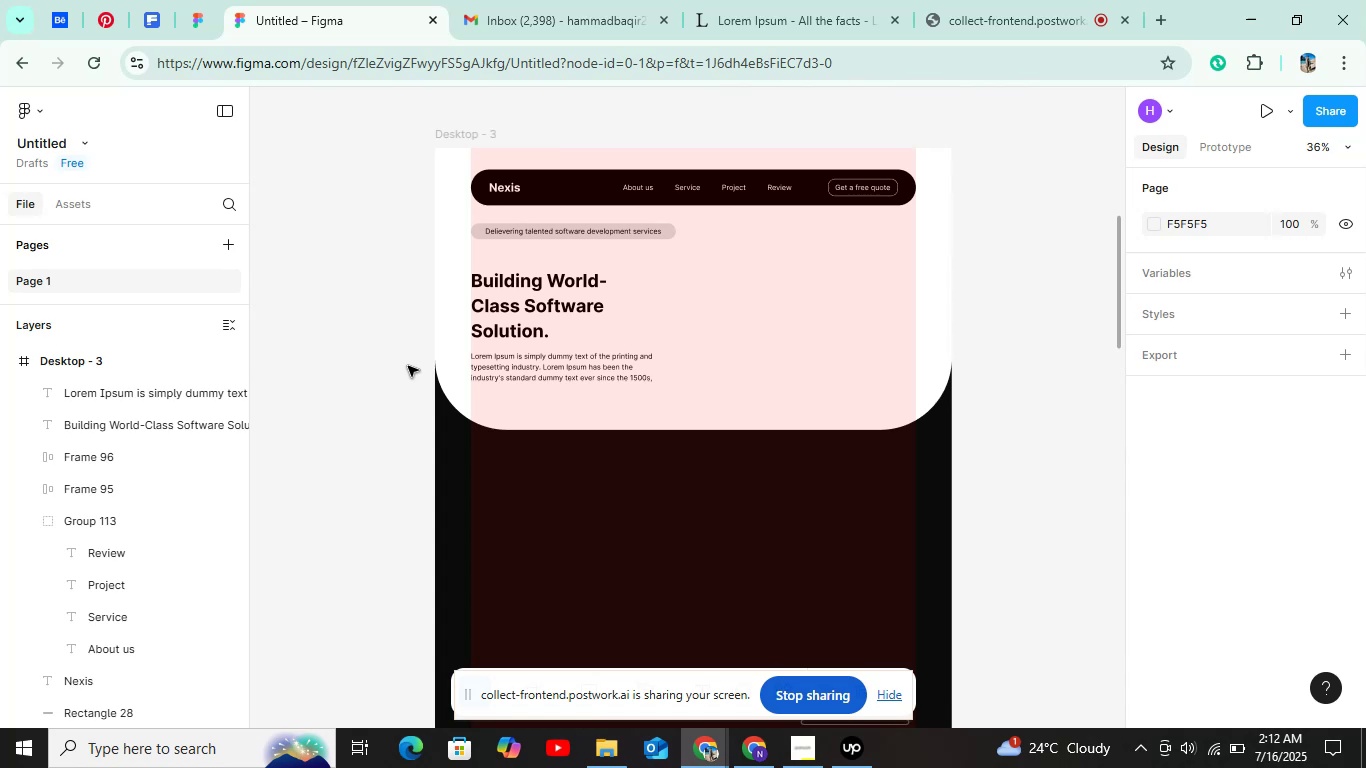 
left_click([548, 343])
 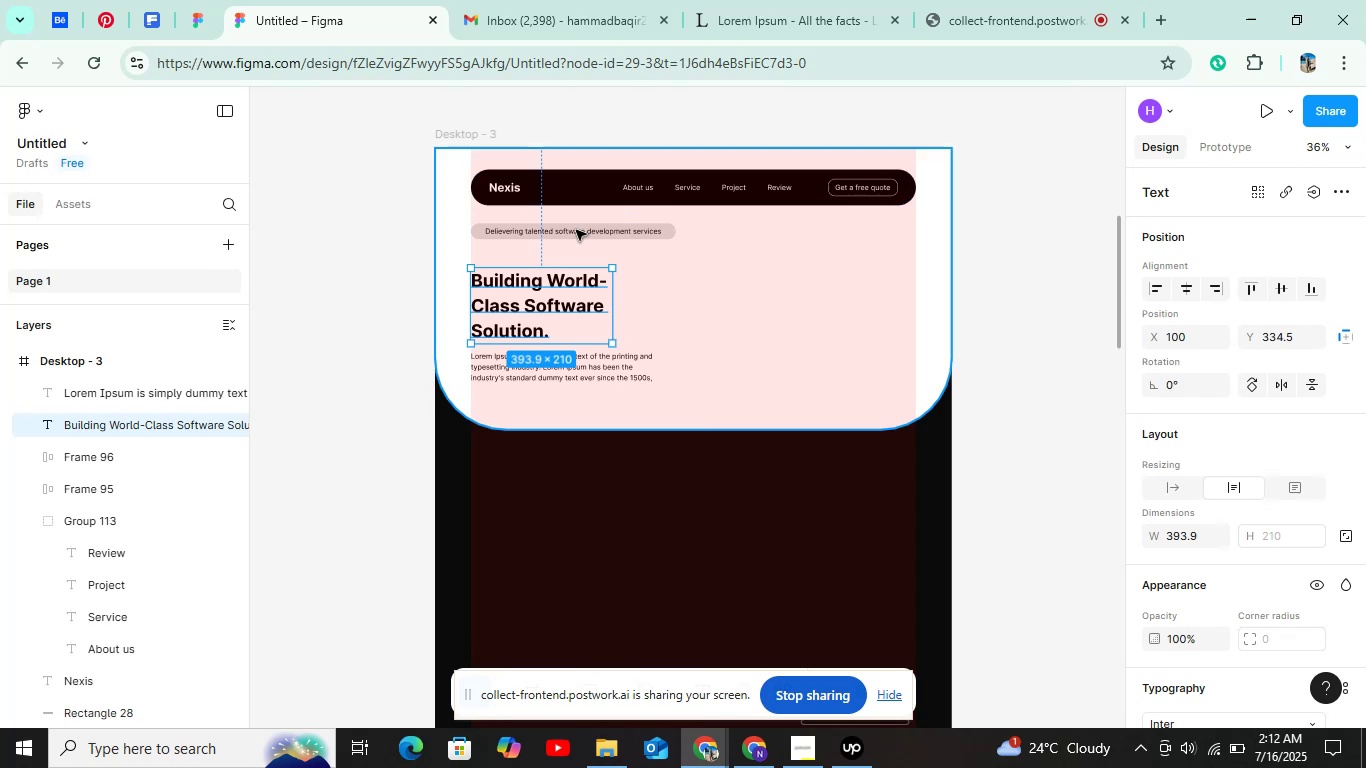 
left_click([565, 230])
 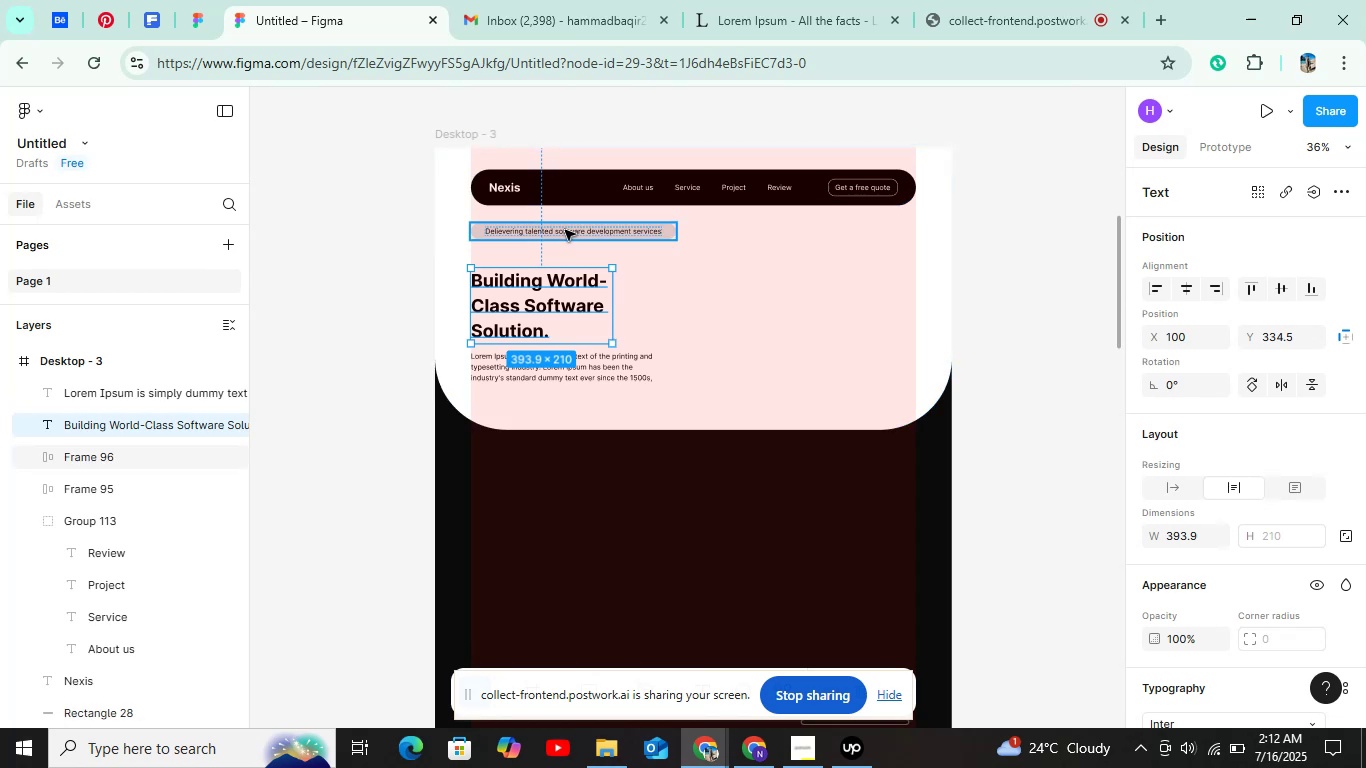 
key(Shift+ArrowDown)
 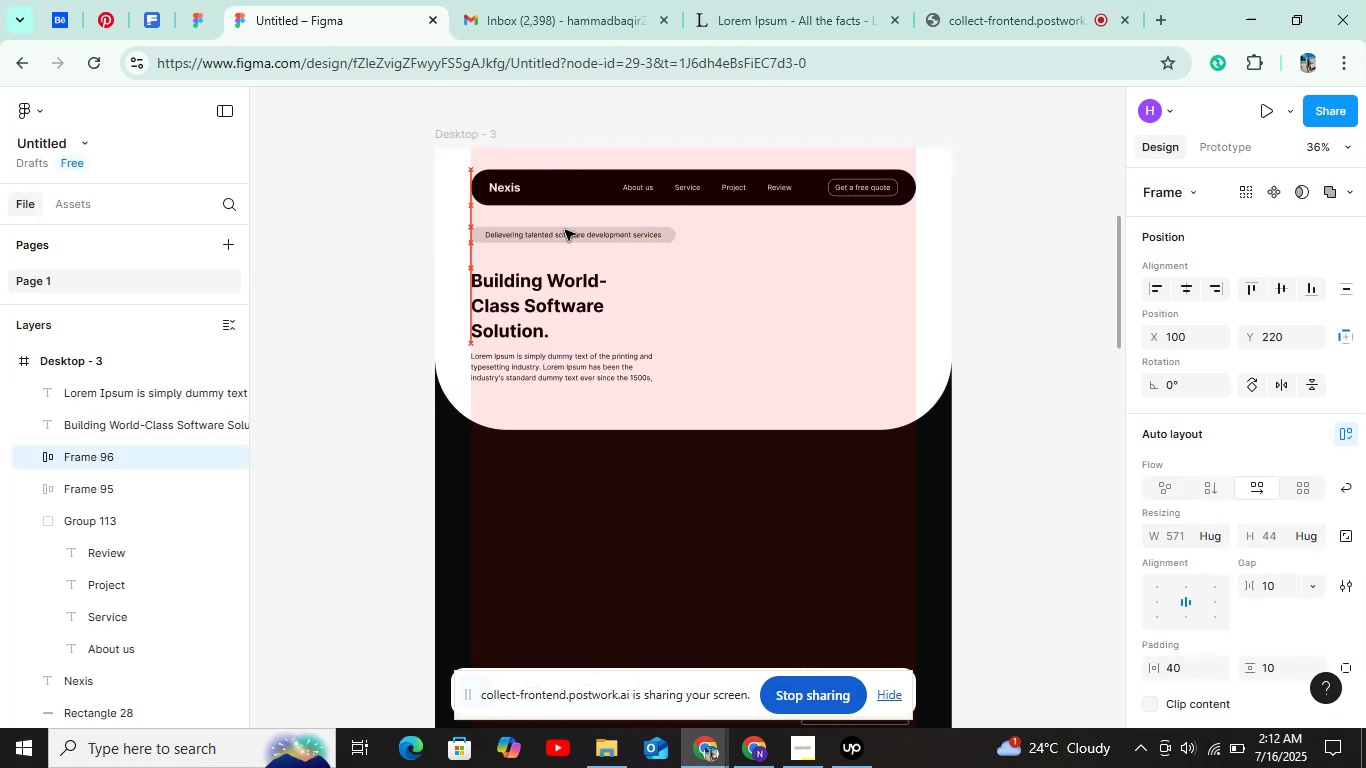 
key(Shift+ArrowDown)
 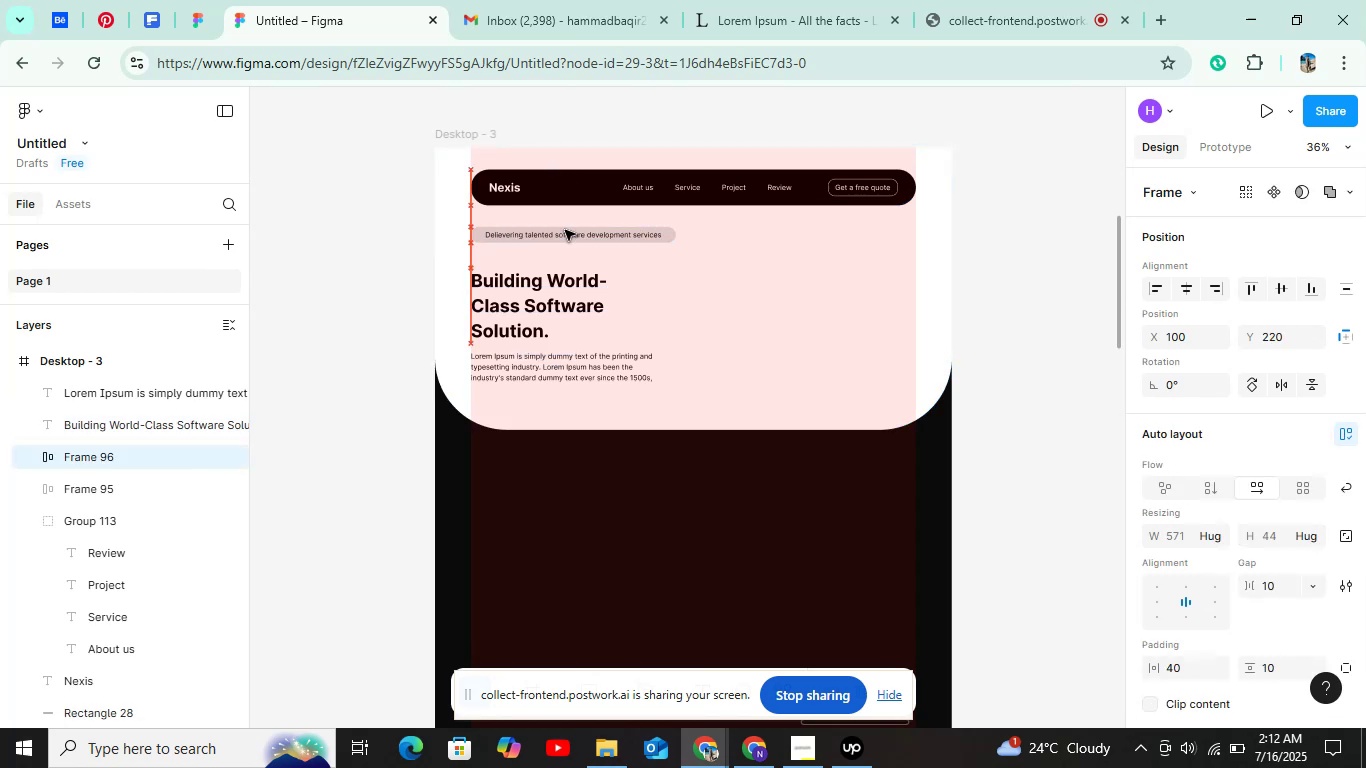 
key(Shift+ArrowDown)
 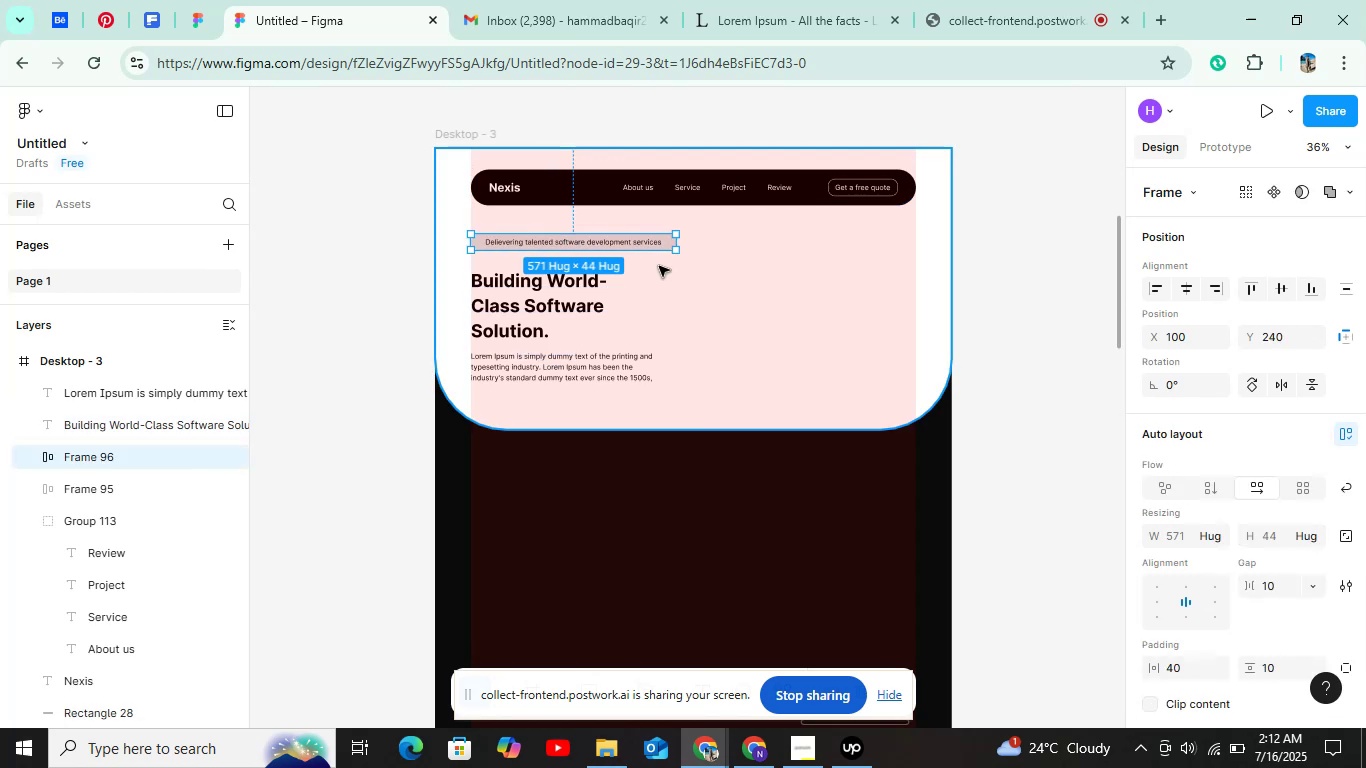 
left_click([582, 278])
 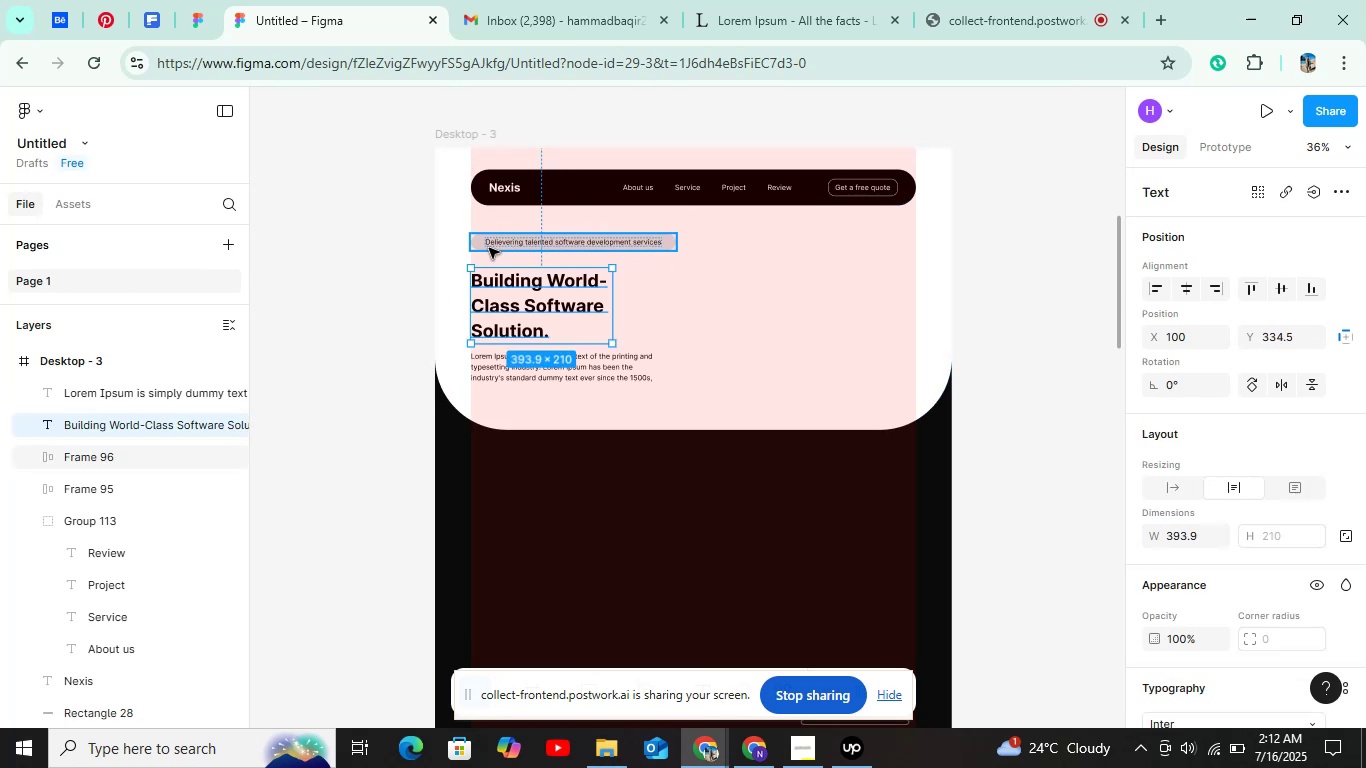 
hold_key(key=MetaLeft, duration=0.42)
 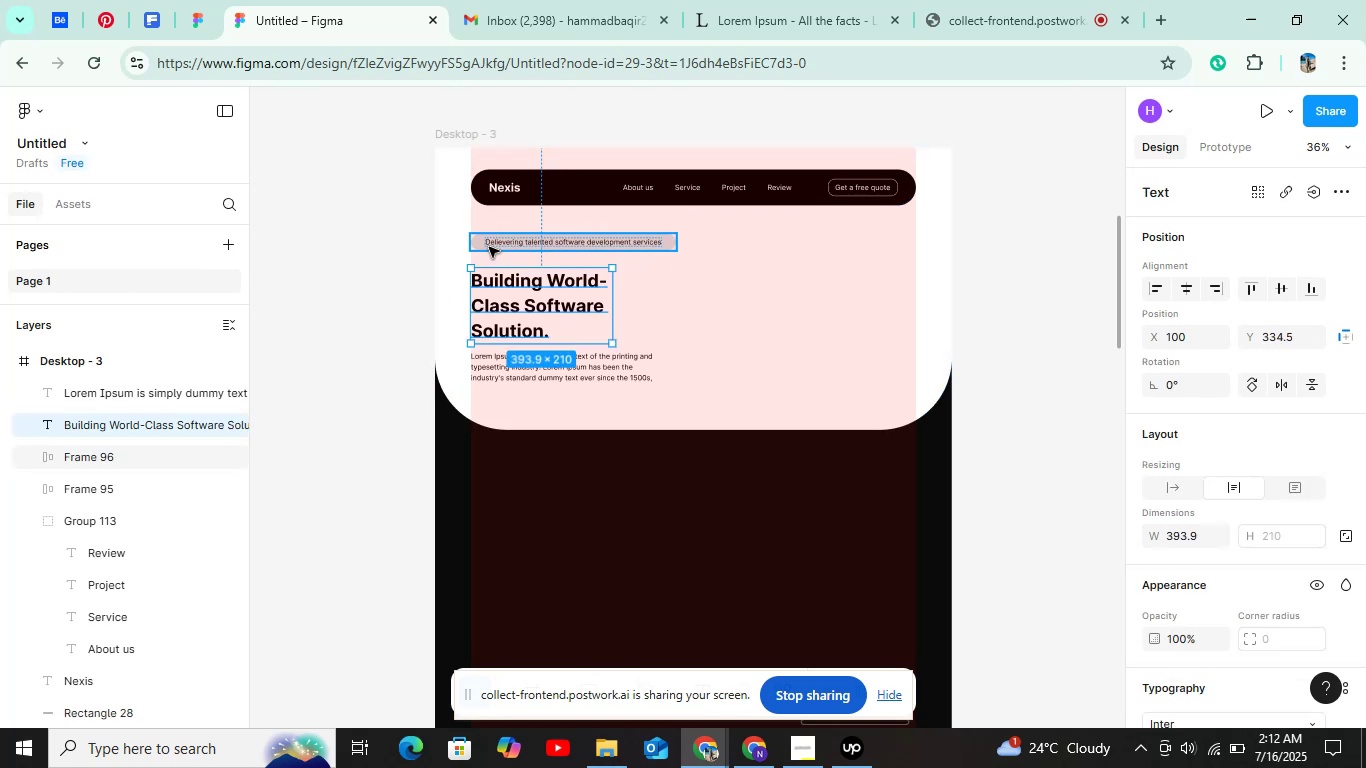 
key(Meta+MetaLeft)
 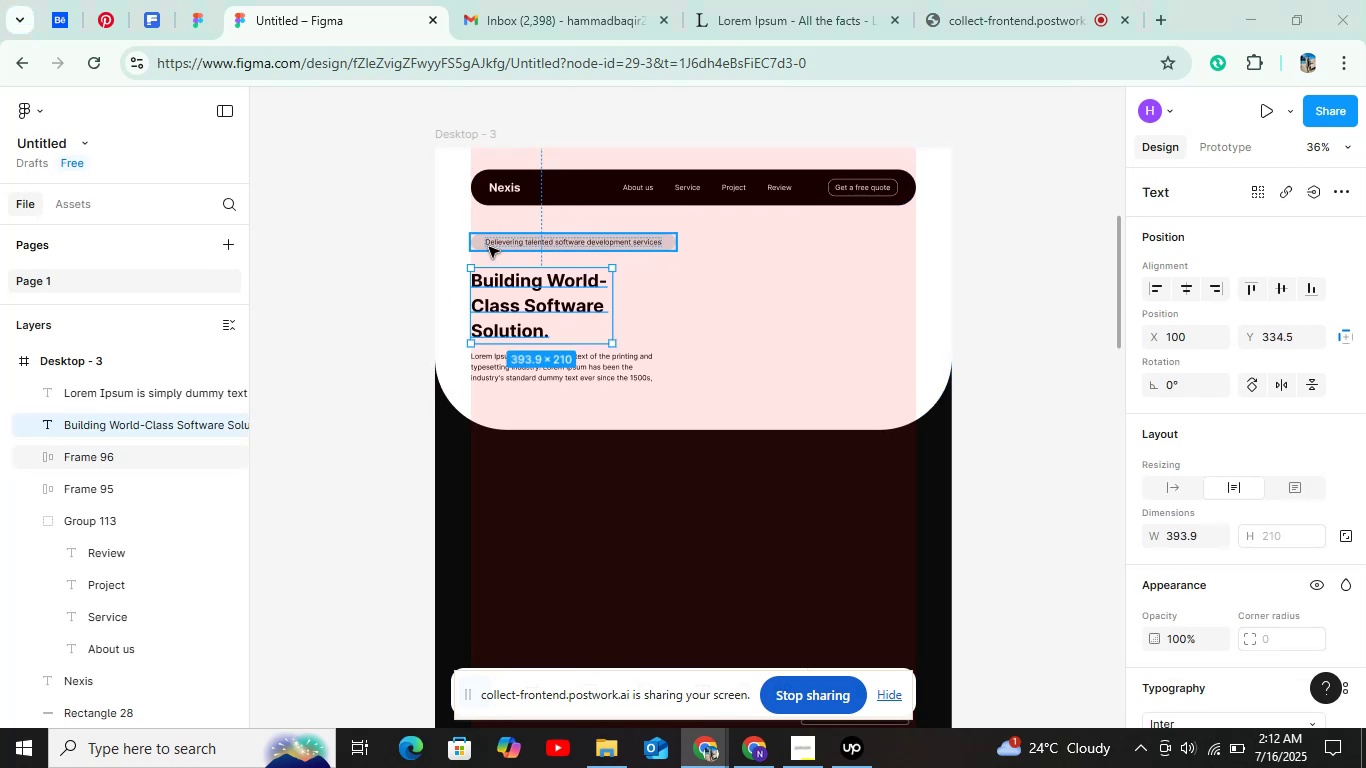 
hold_key(key=AltLeft, duration=0.6)
 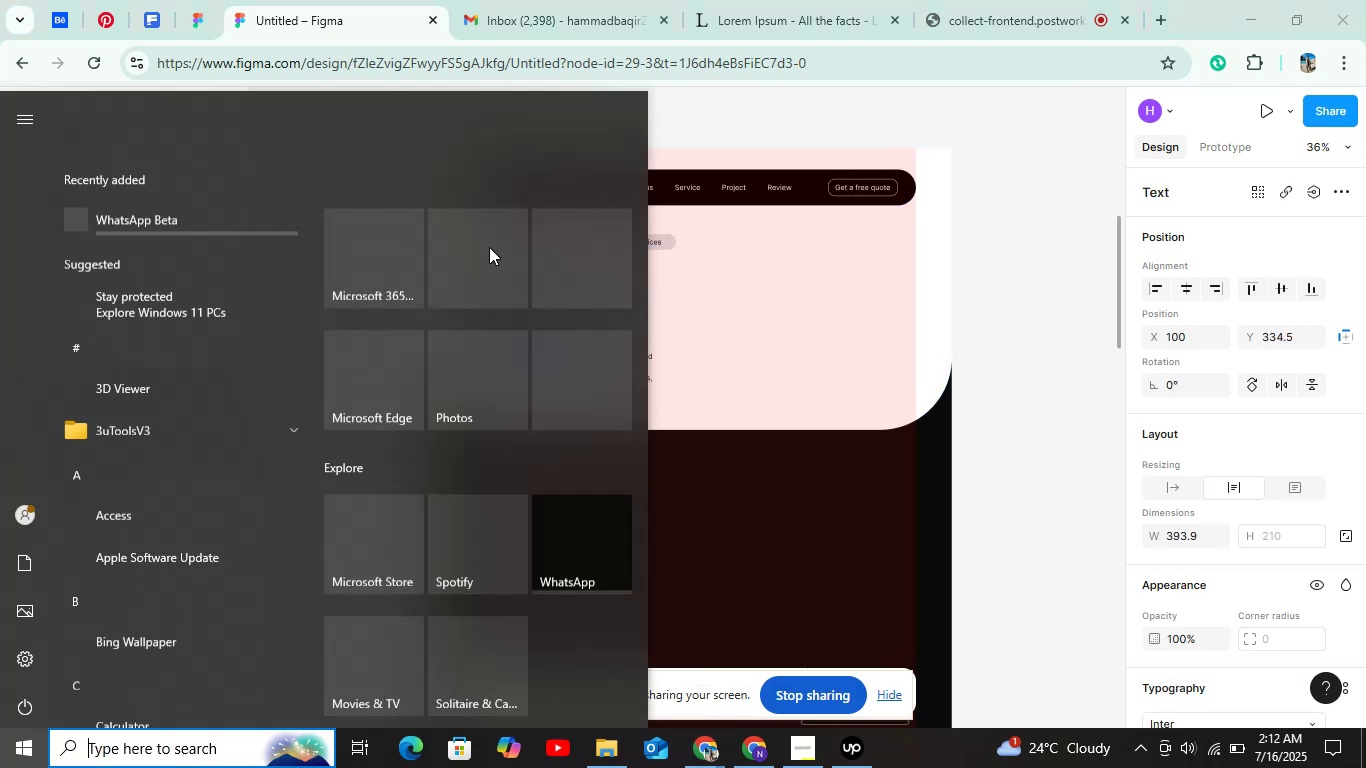 
key(Meta+MetaLeft)
 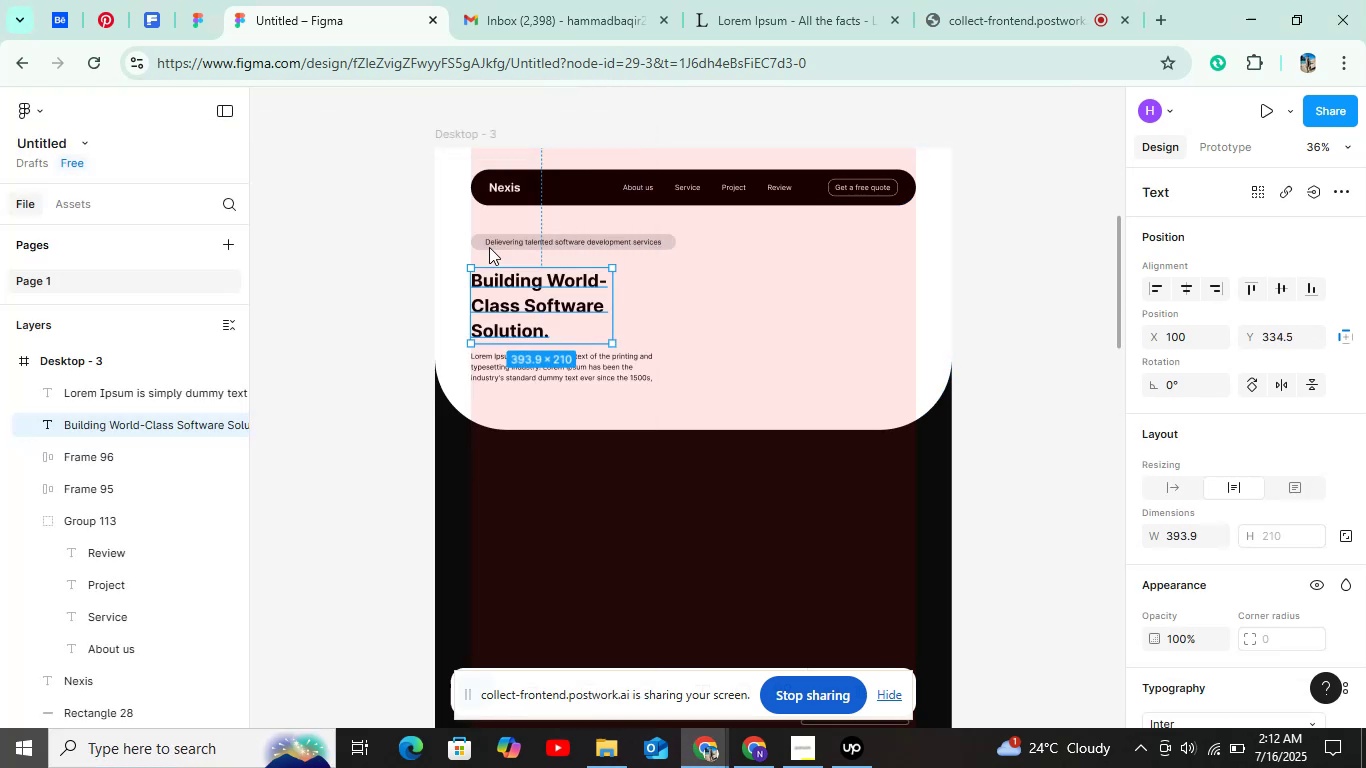 
key(Alt+Shift+ArrowUp)
 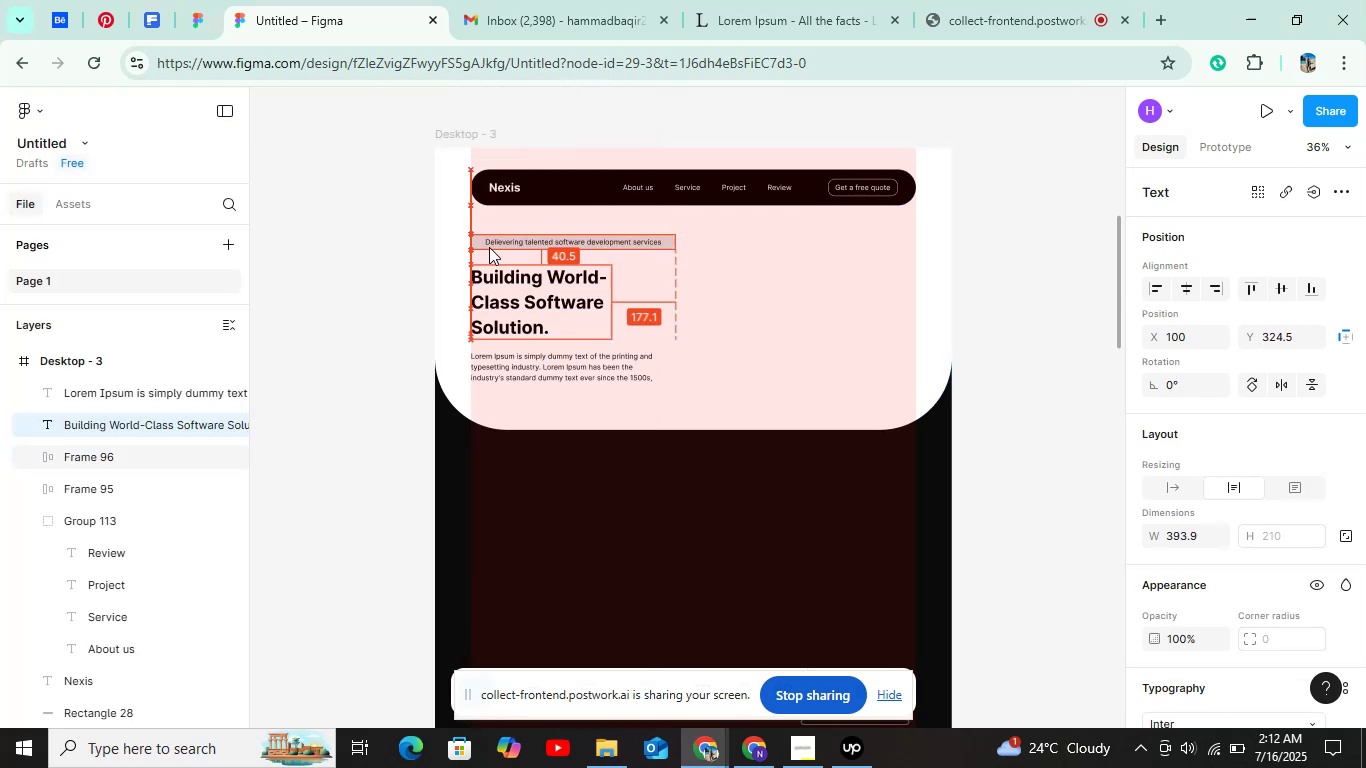 
key(Alt+Shift+ArrowUp)
 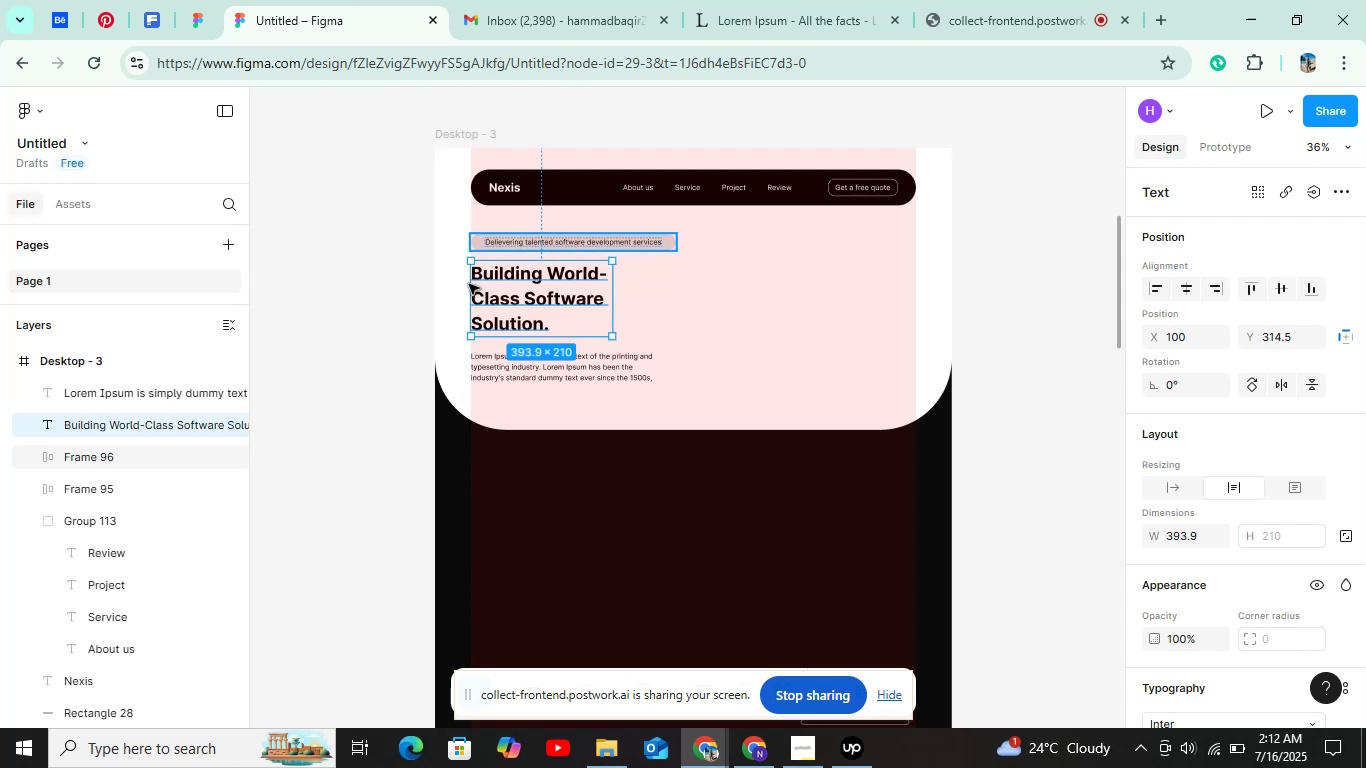 
left_click([538, 353])
 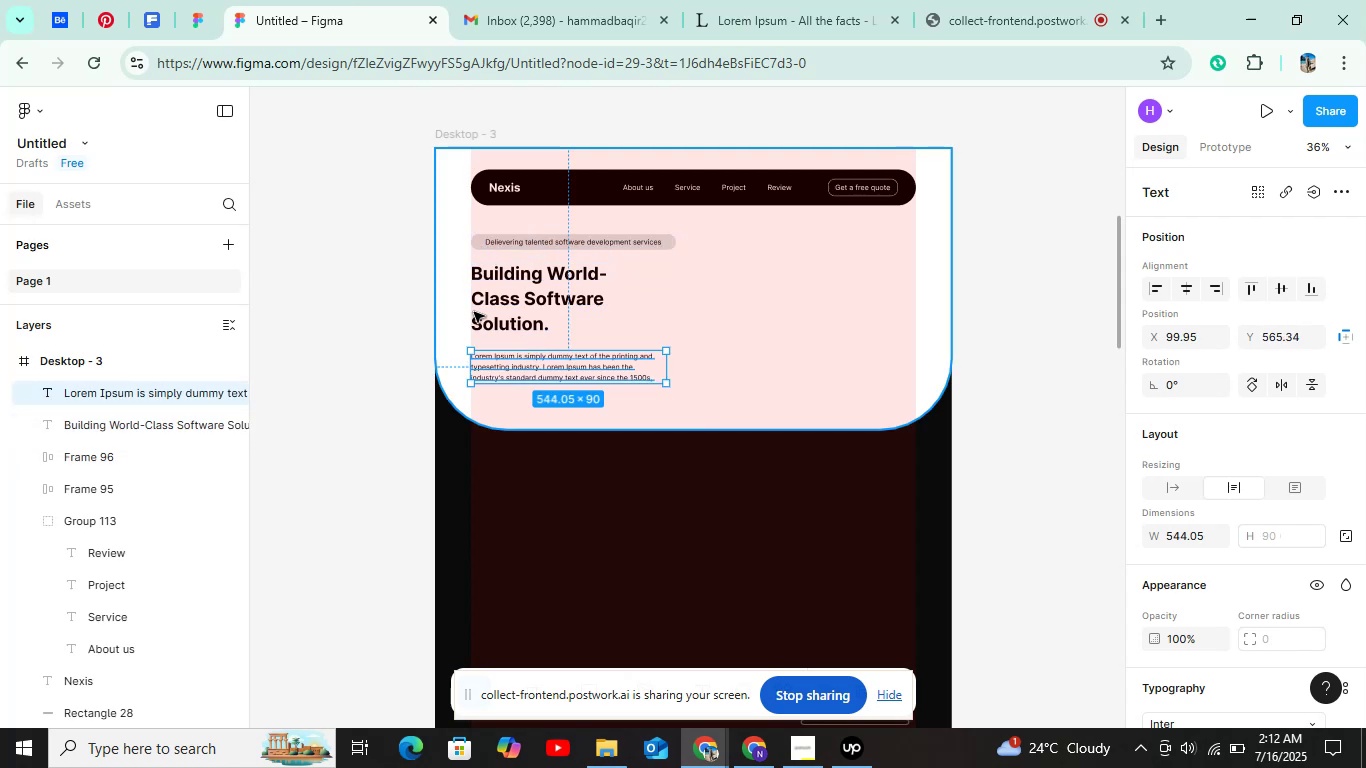 
key(Alt+Shift+ArrowUp)
 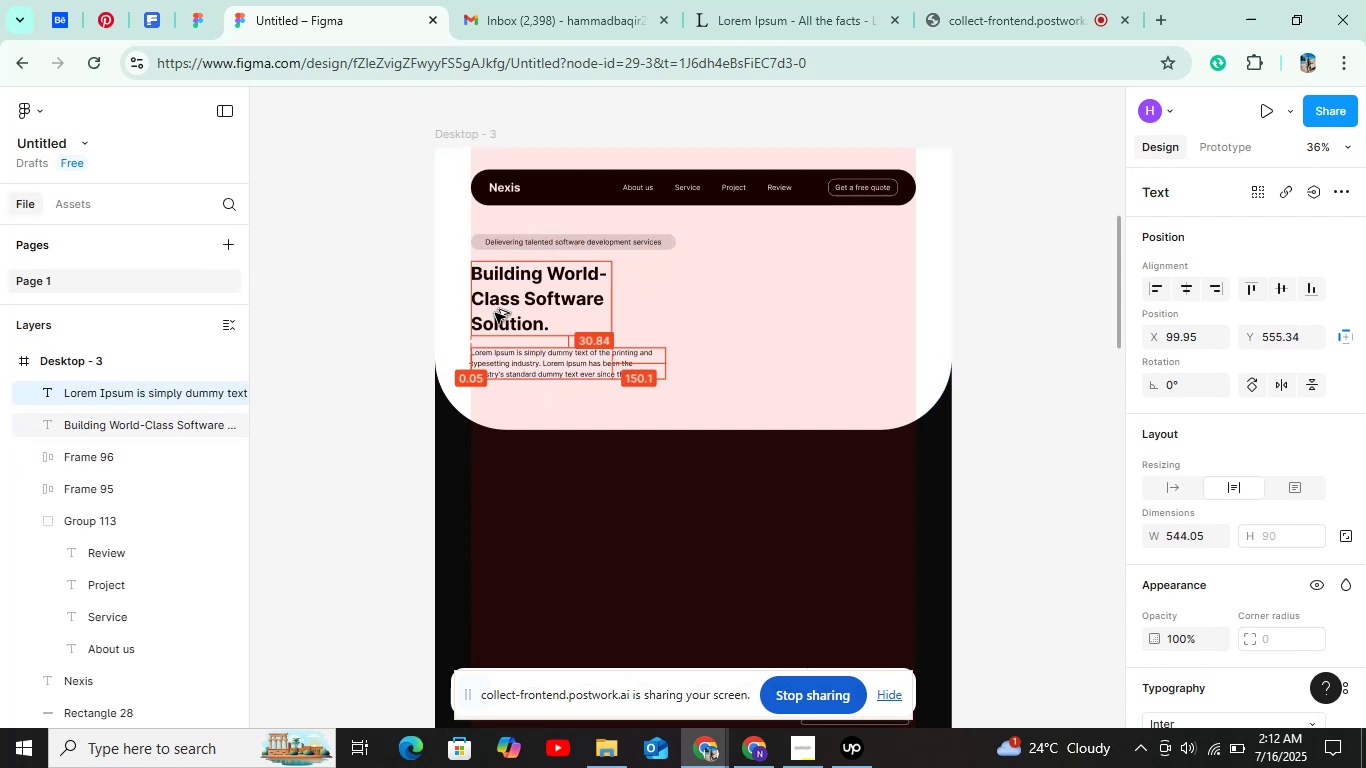 
key(Alt+Shift+ArrowUp)
 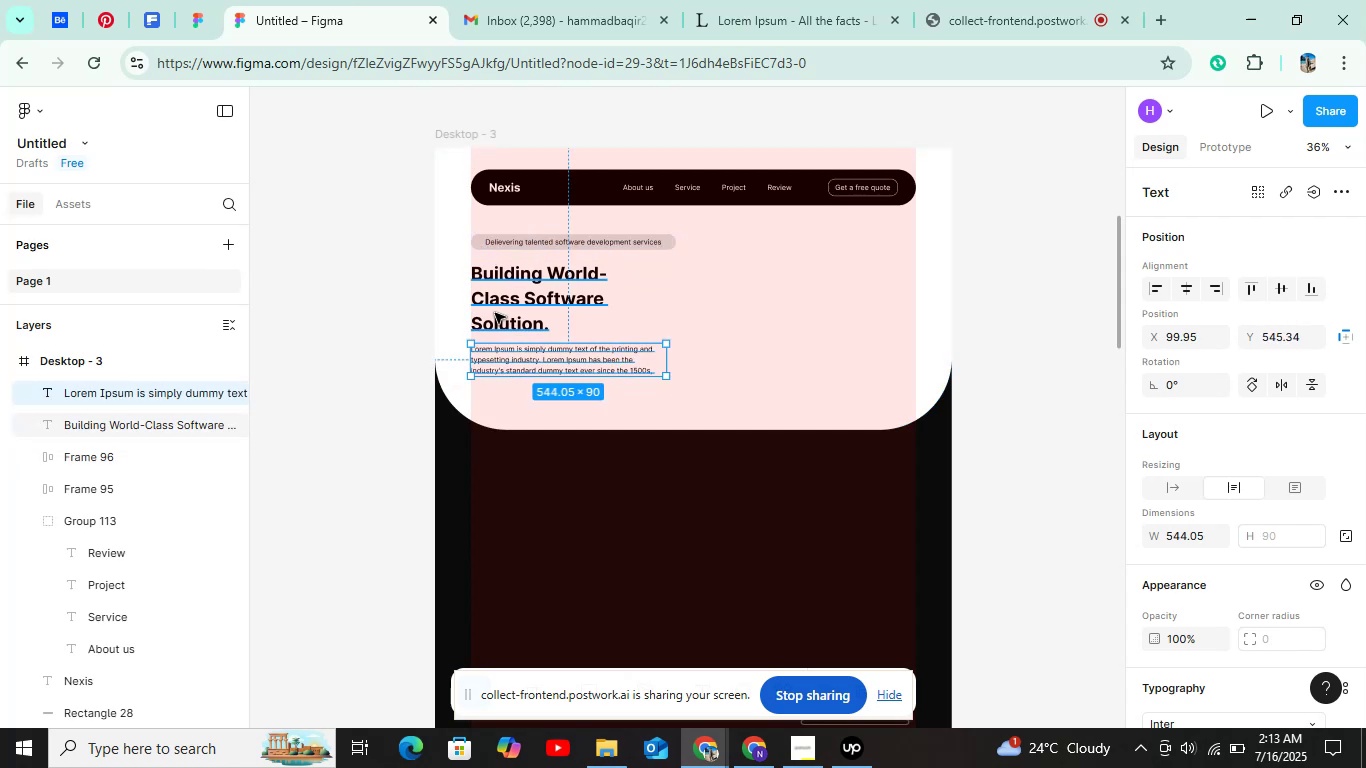 
wait(5.89)
 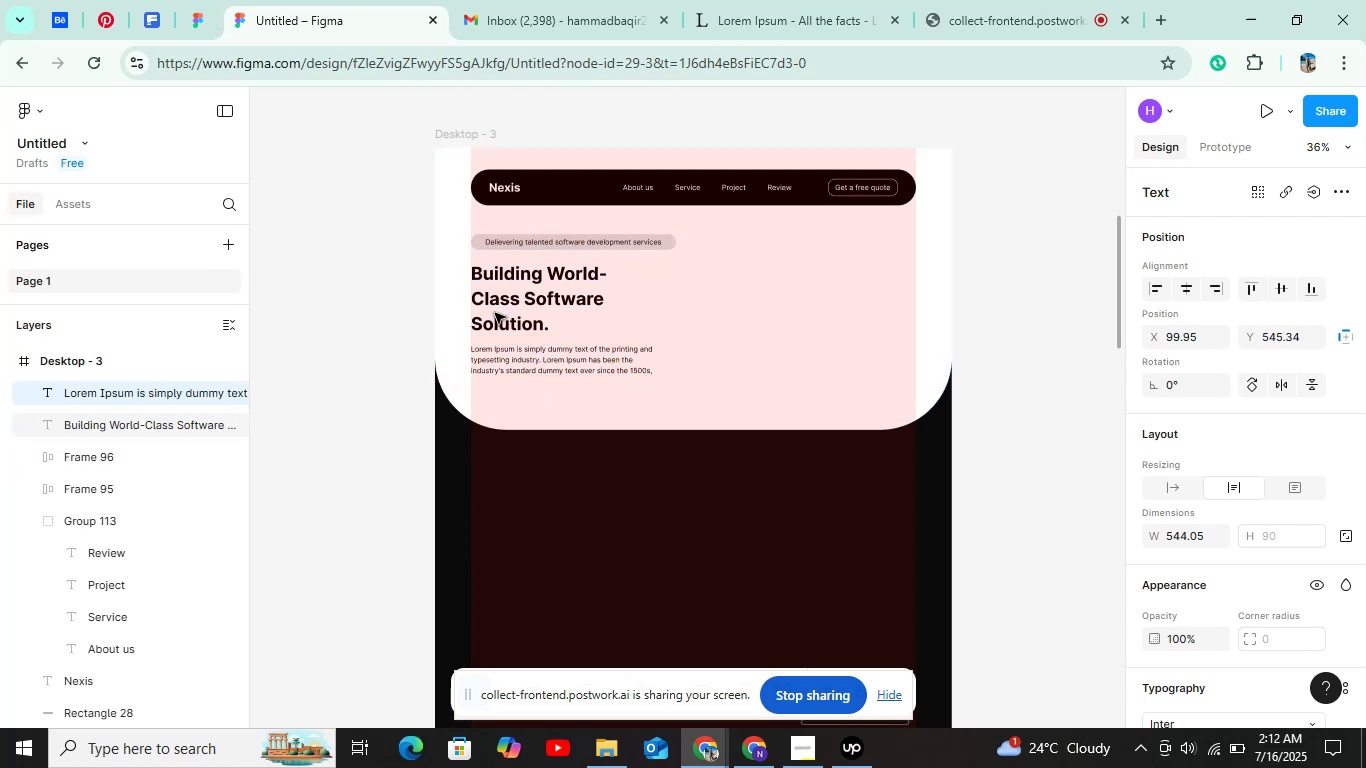 
key(Shift+ArrowUp)
 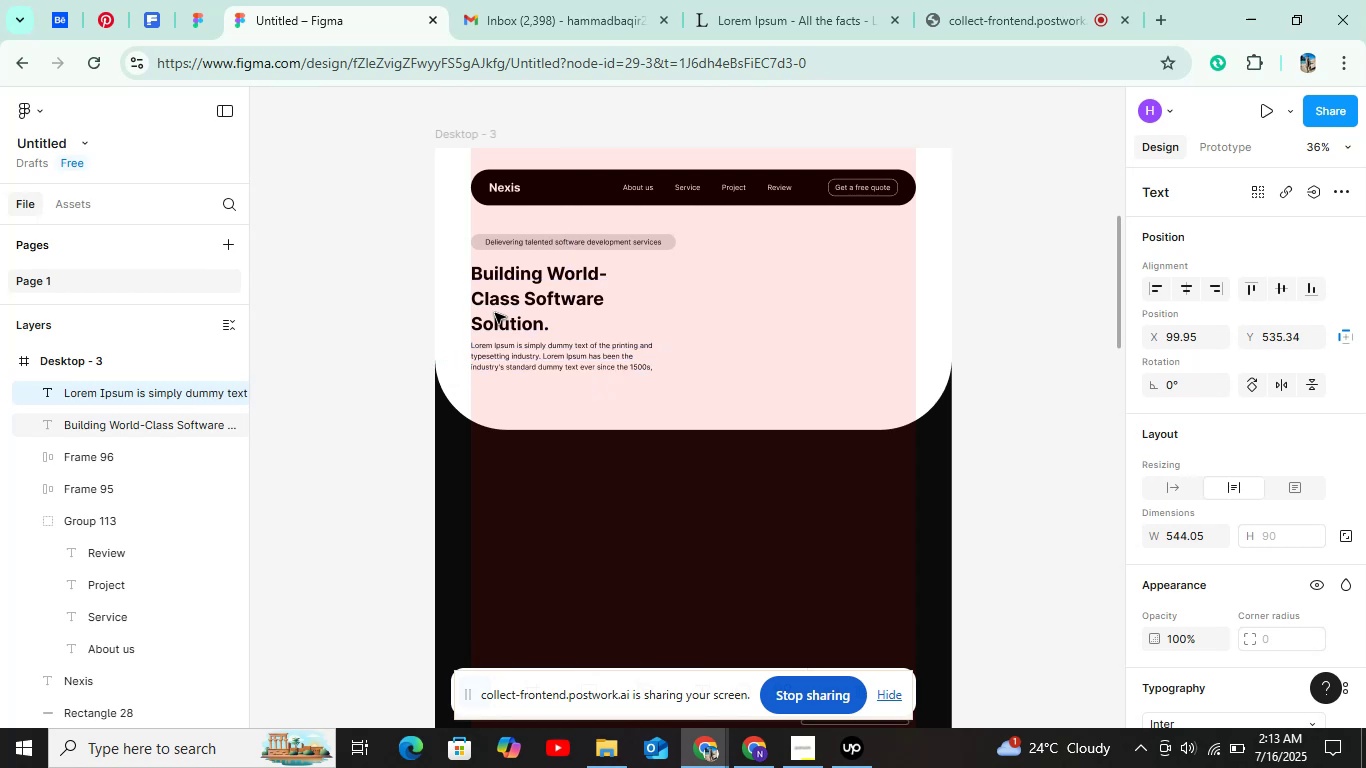 
hold_key(key=AltLeft, duration=1.28)
 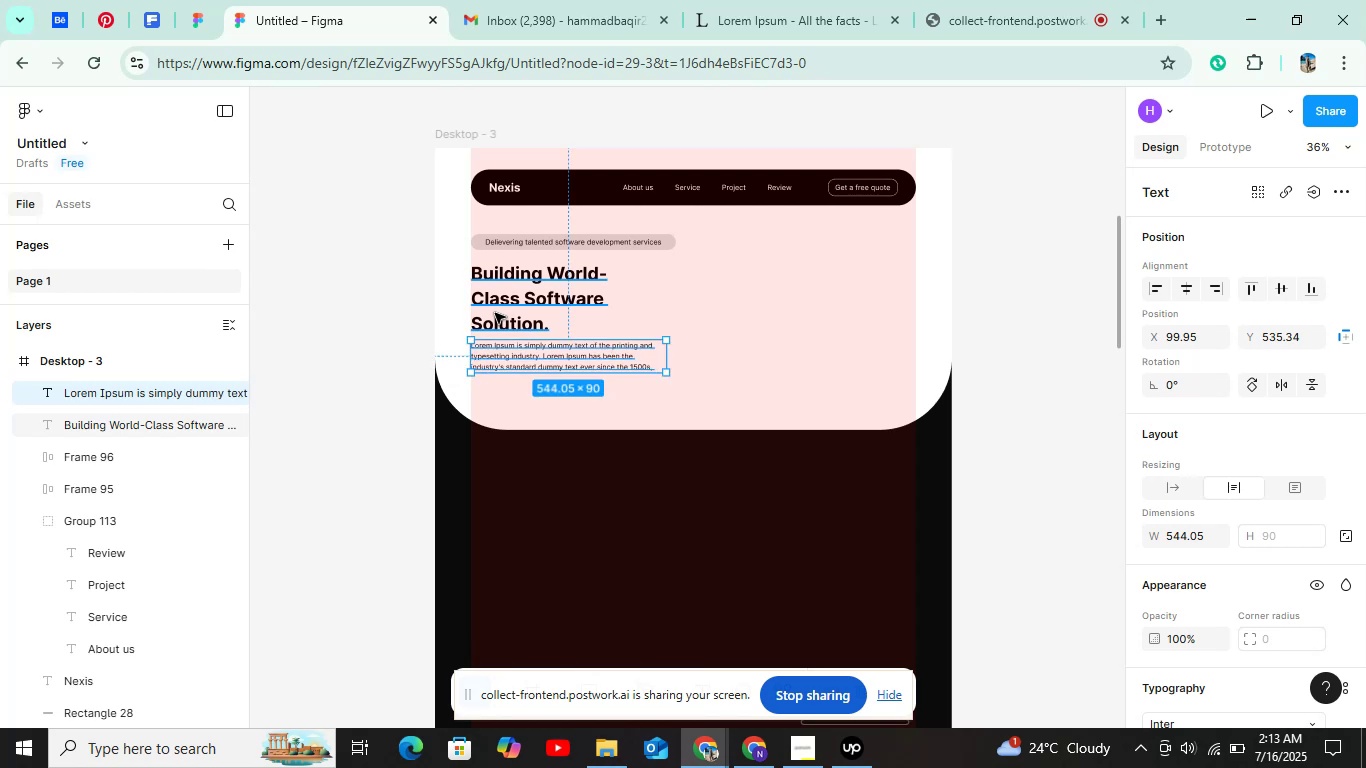 
wait(7.82)
 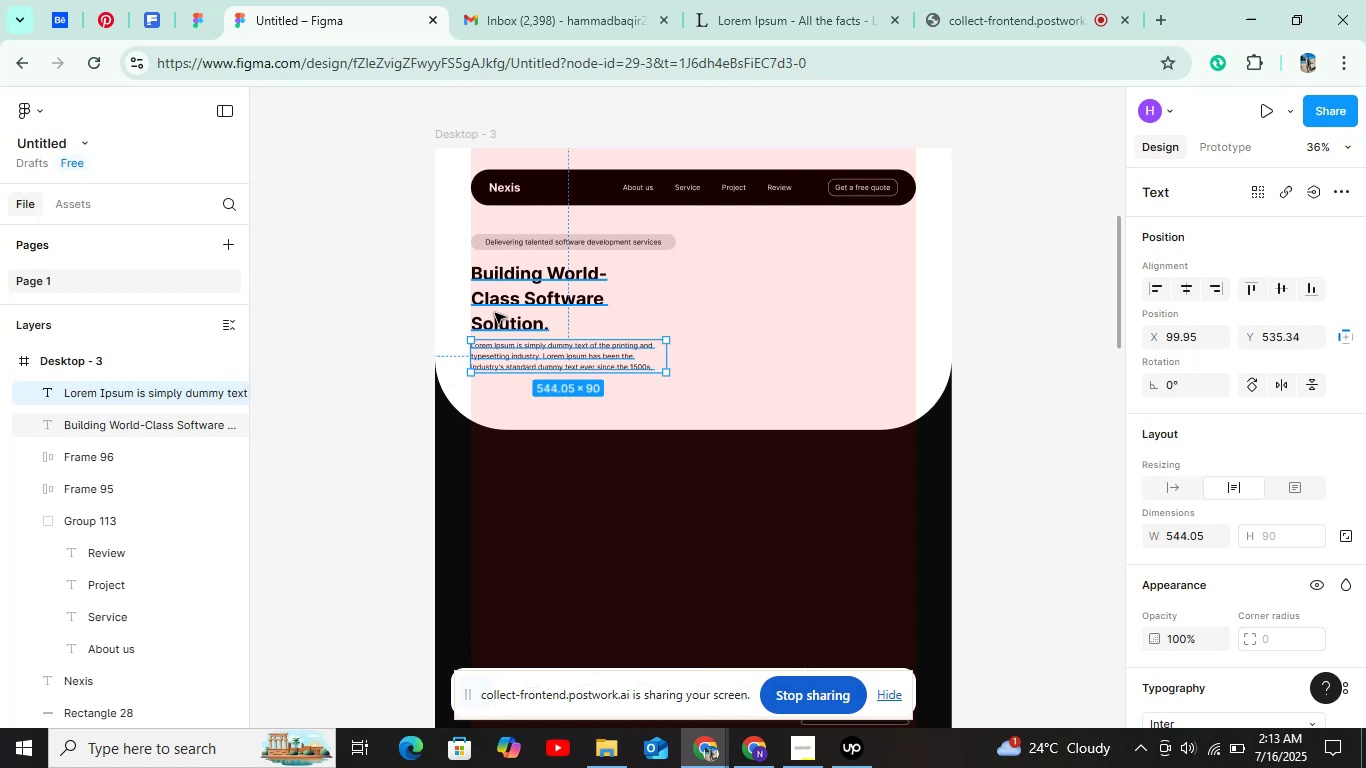 
hold_key(key=ControlLeft, duration=1.33)
scroll: coordinate [537, 368], scroll_direction: up, amount: 8.0
 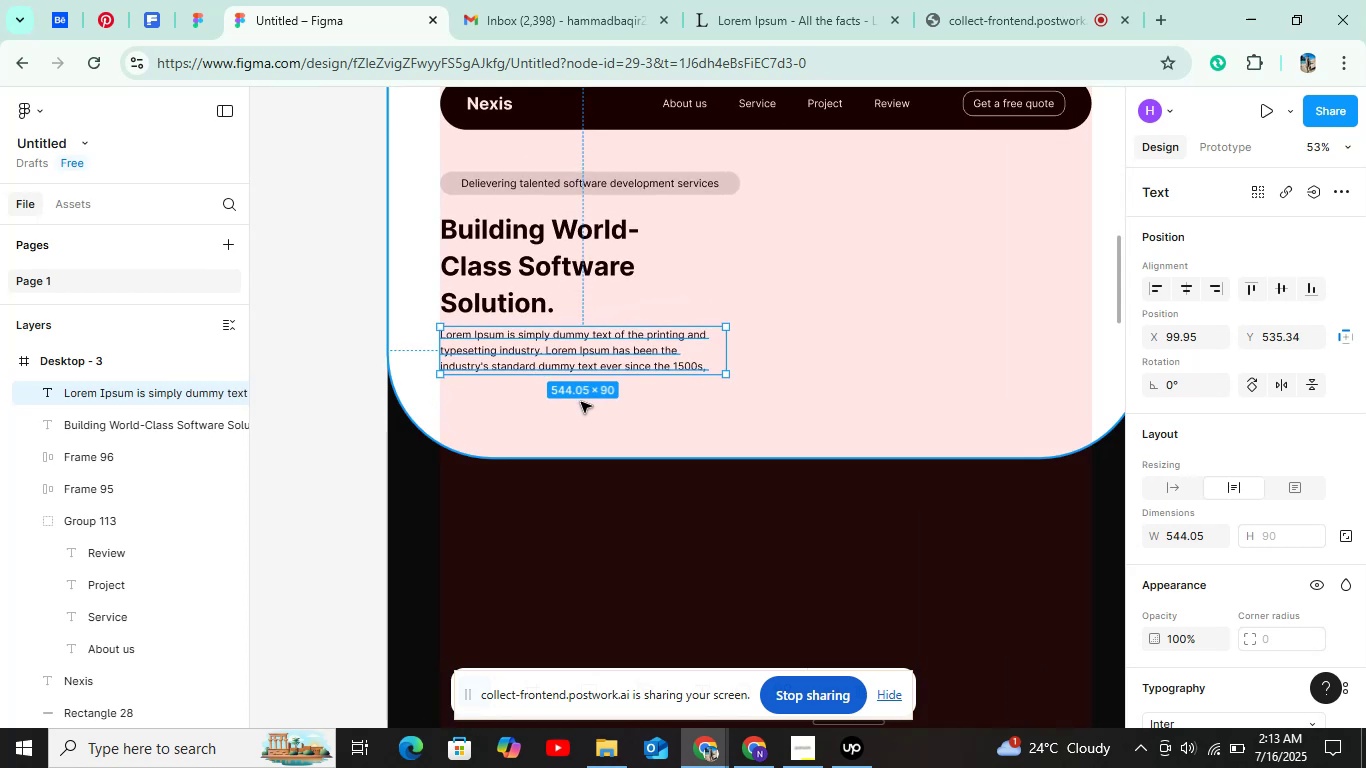 
scroll: coordinate [566, 450], scroll_direction: down, amount: 1.0
 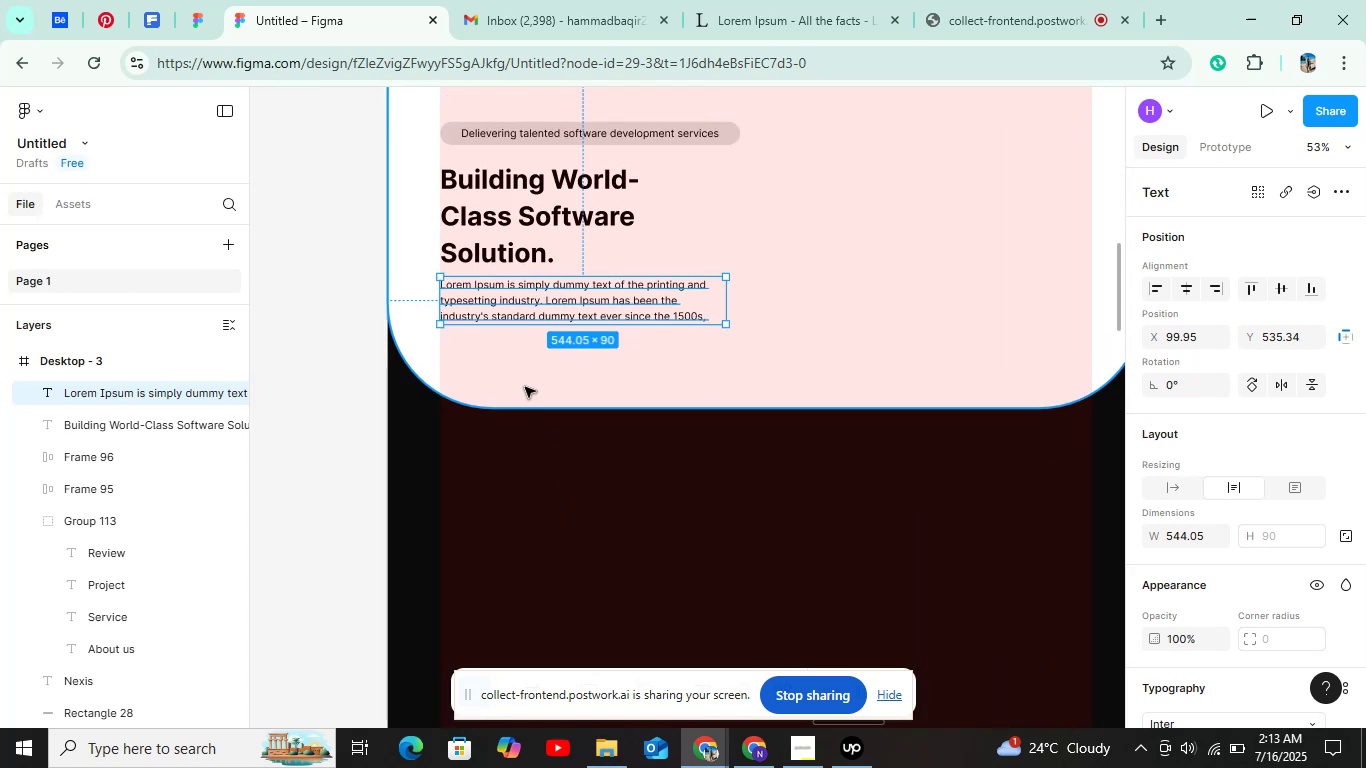 
left_click([523, 367])
 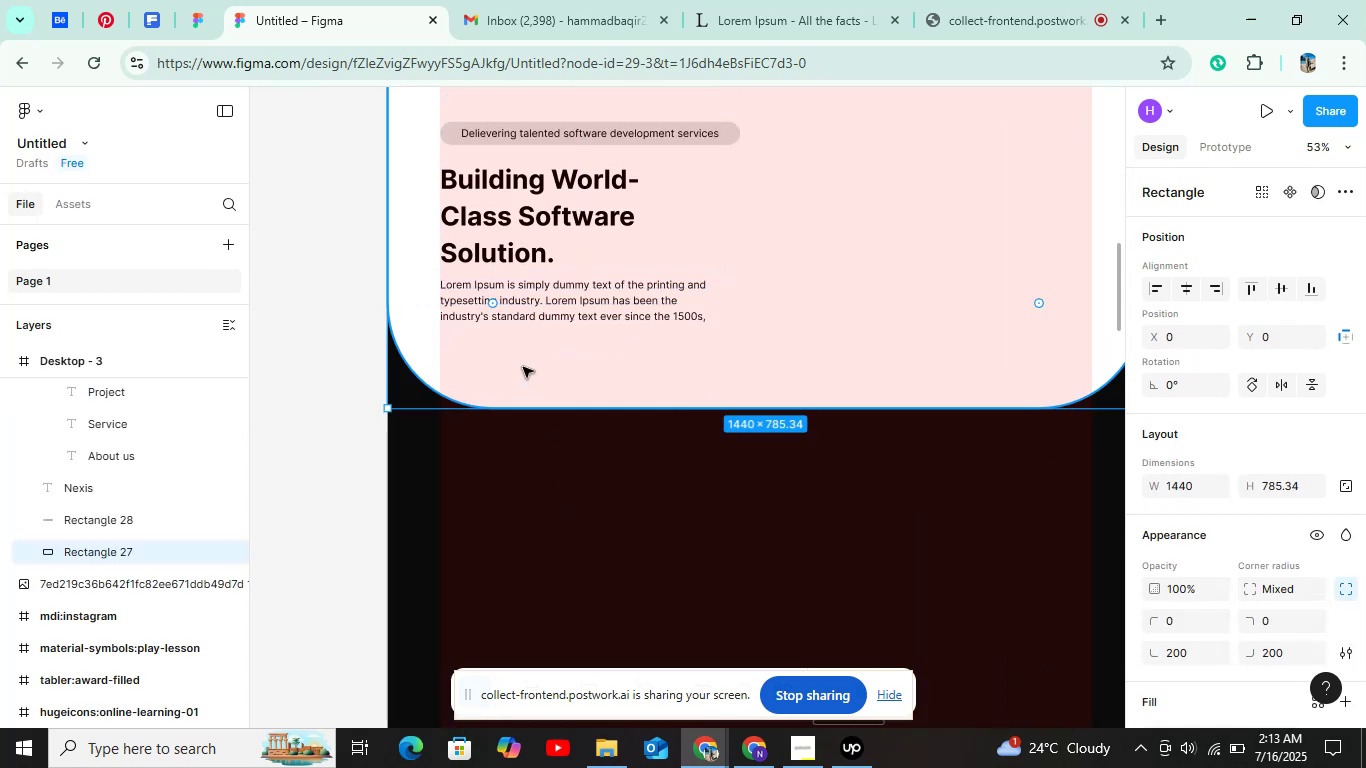 
key(T)
 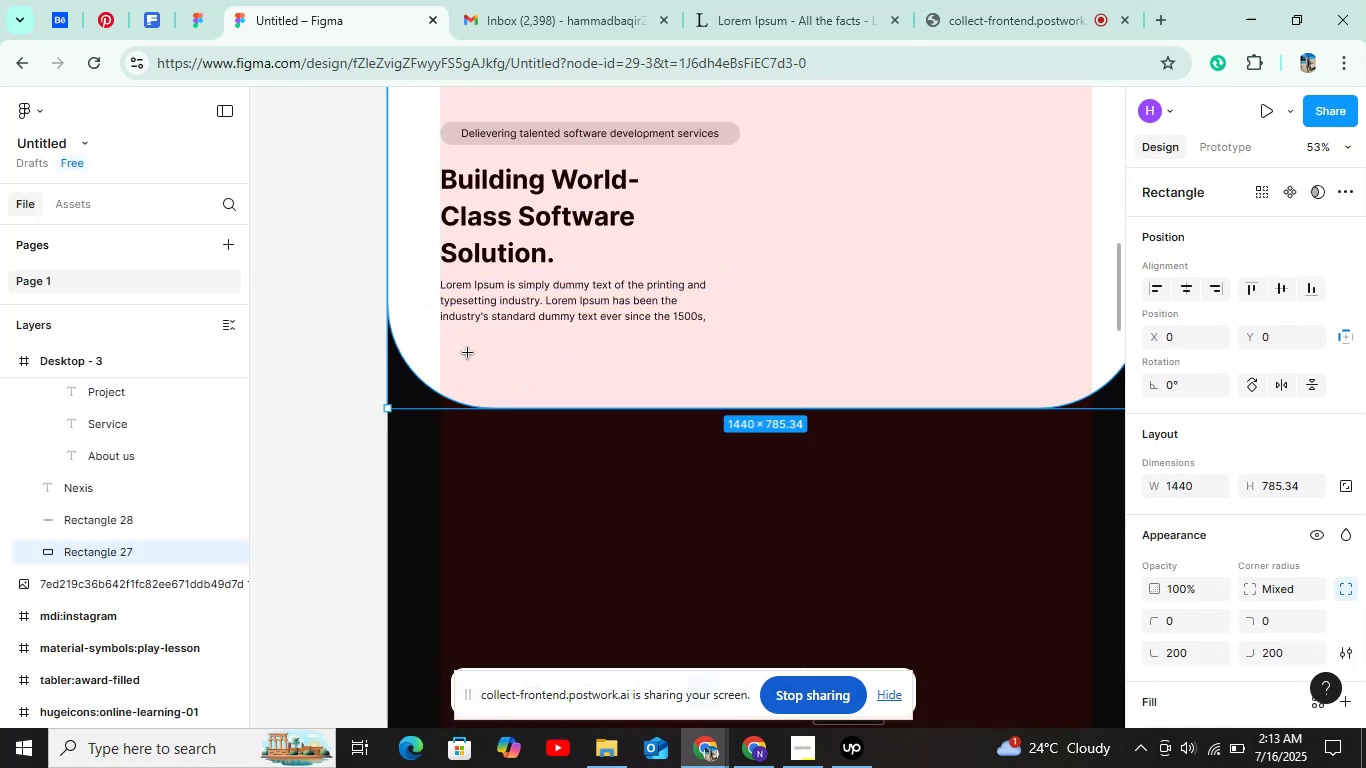 
left_click([467, 349])
 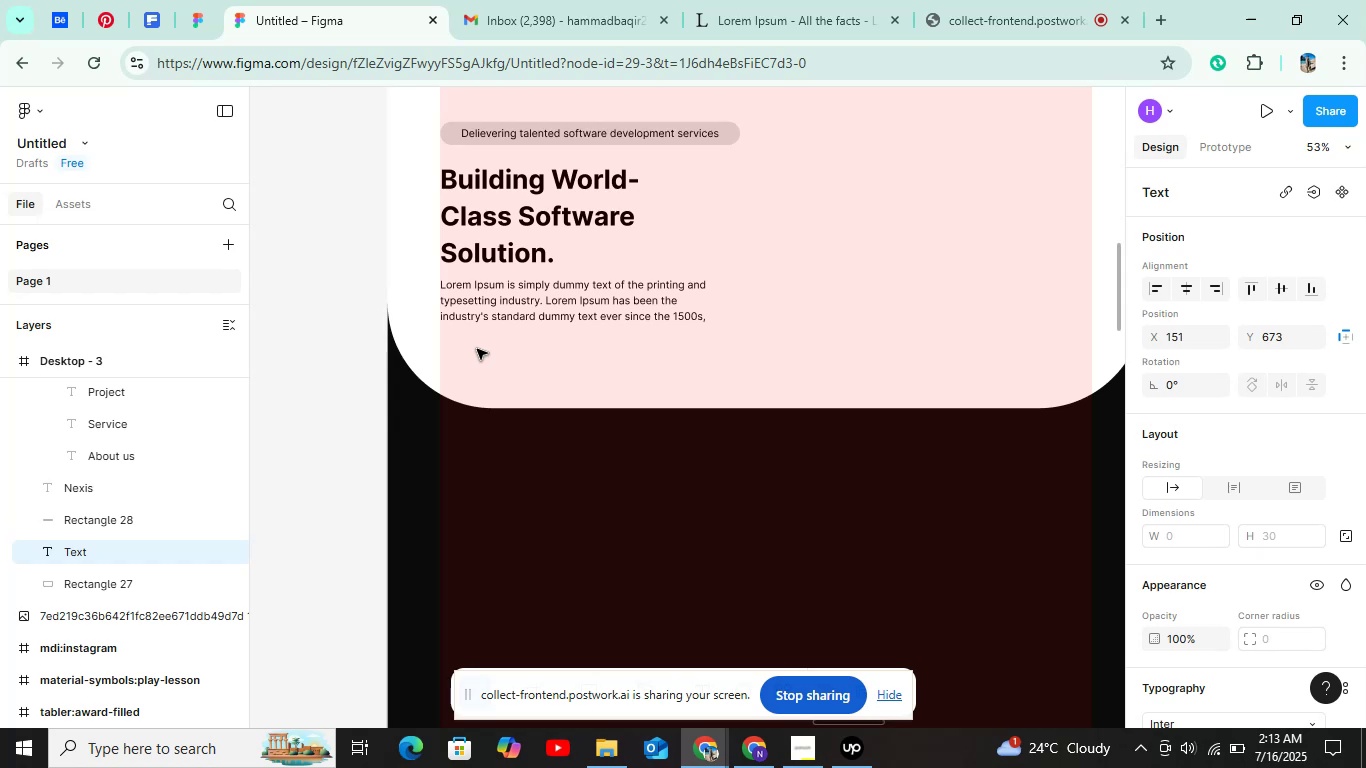 
type(Get Started)
 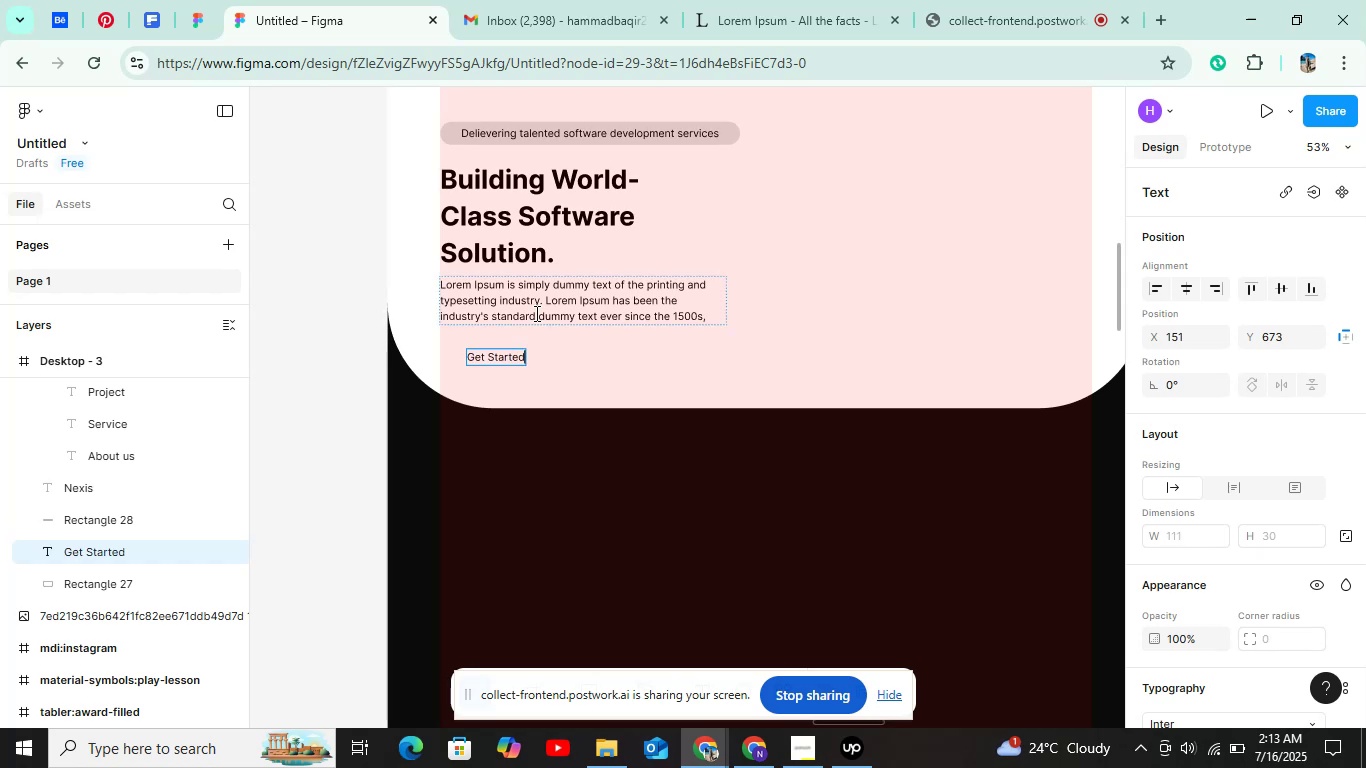 
left_click([646, 342])
 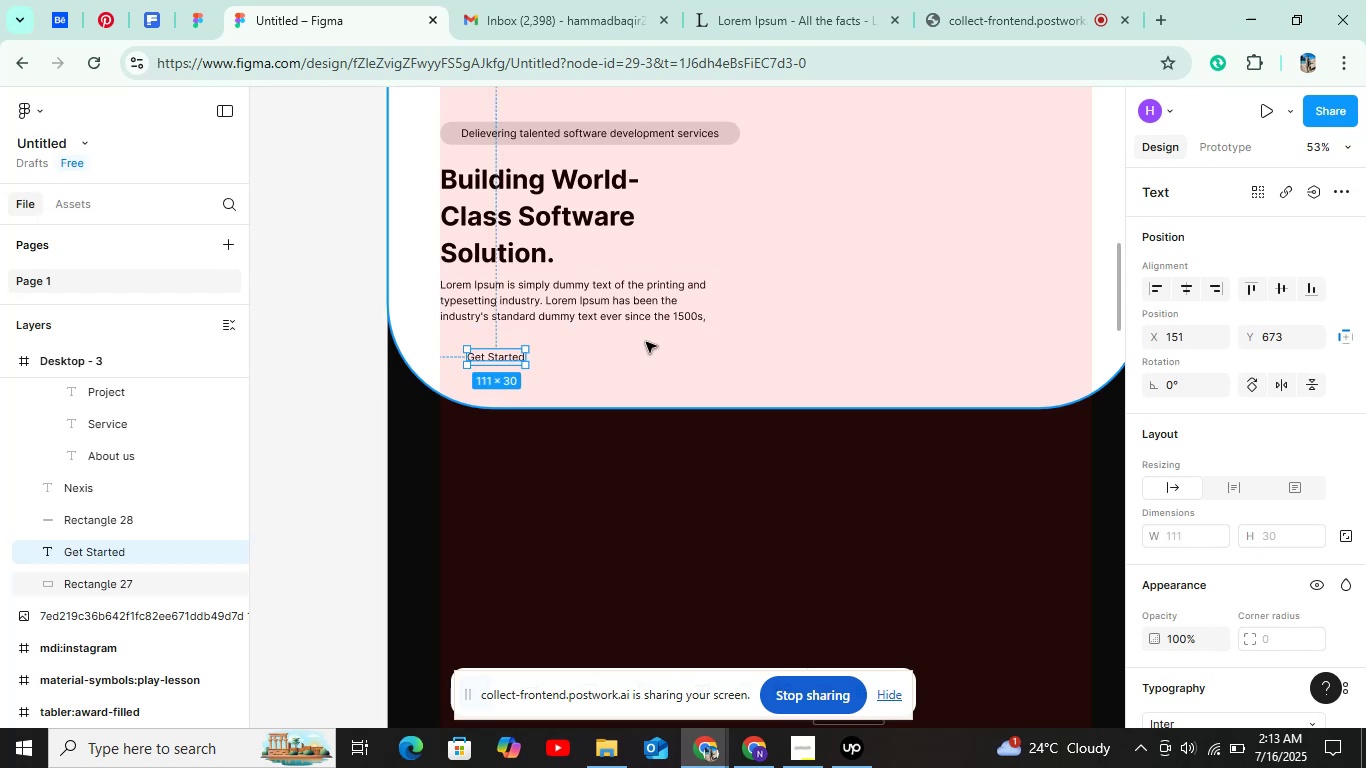 
key(Shift+A)
 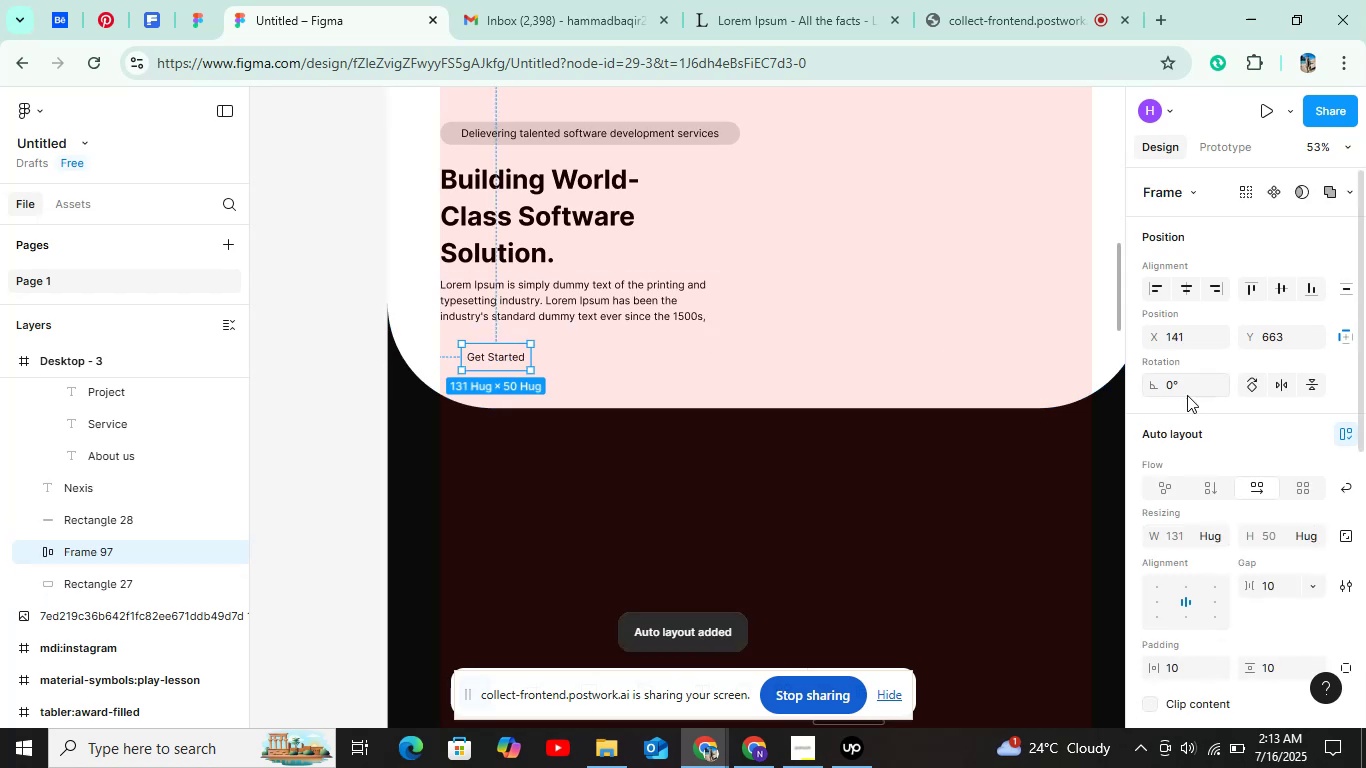 
scroll: coordinate [1198, 607], scroll_direction: down, amount: 2.0
 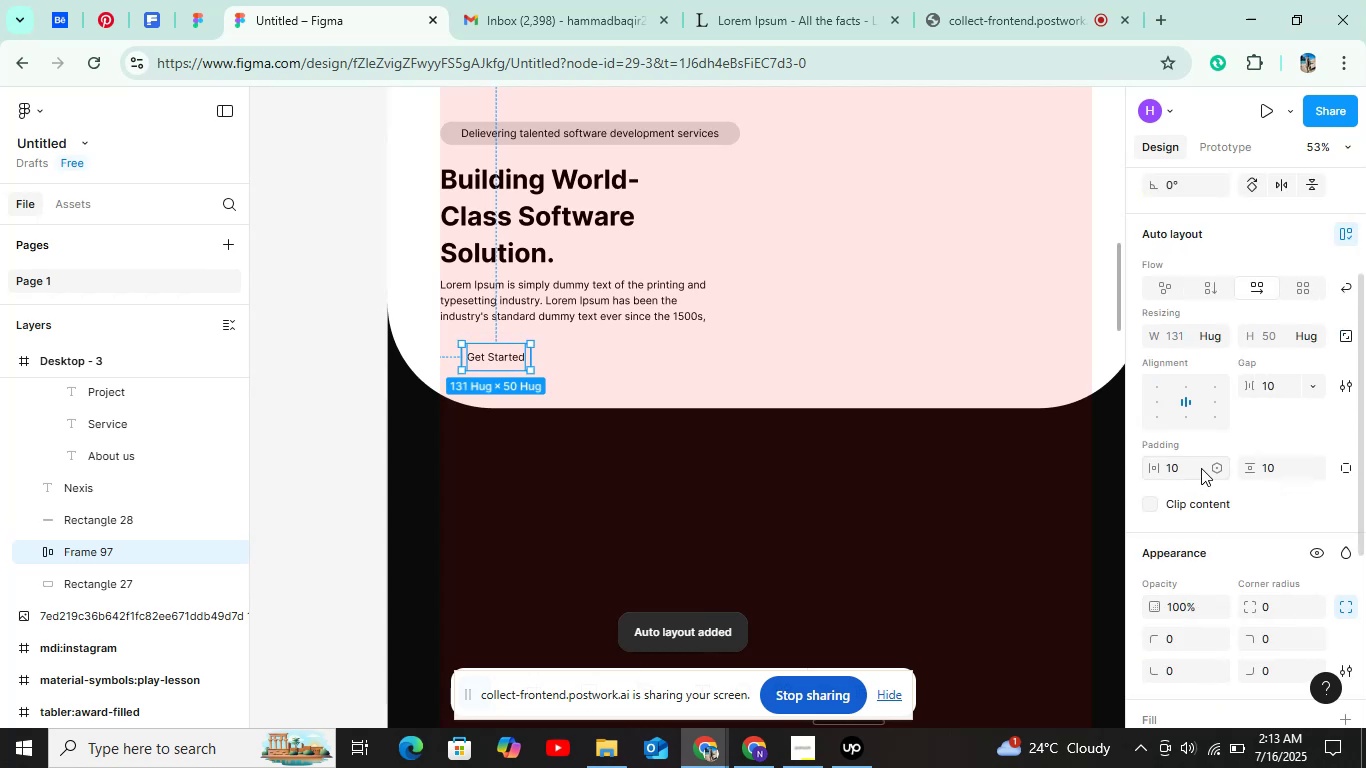 
double_click([1183, 473])
 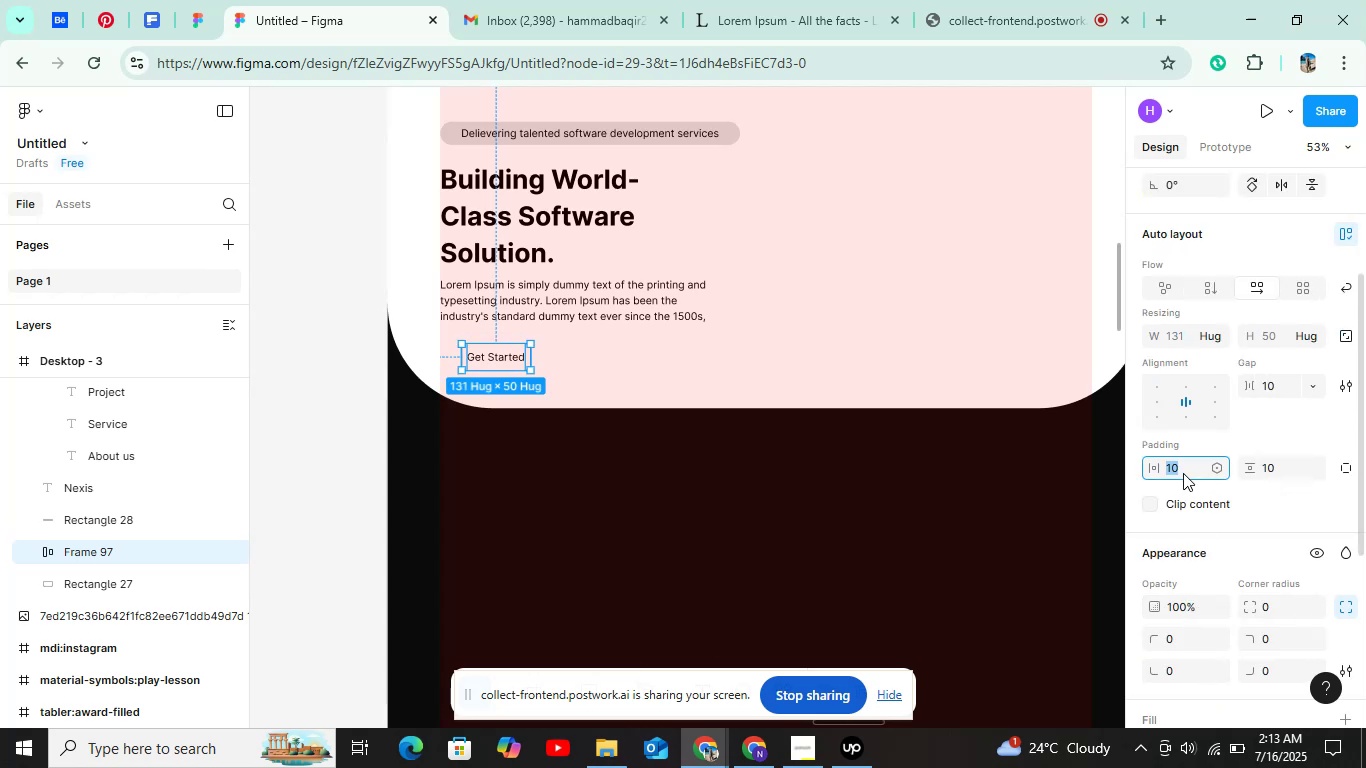 
key(ArrowUp)
 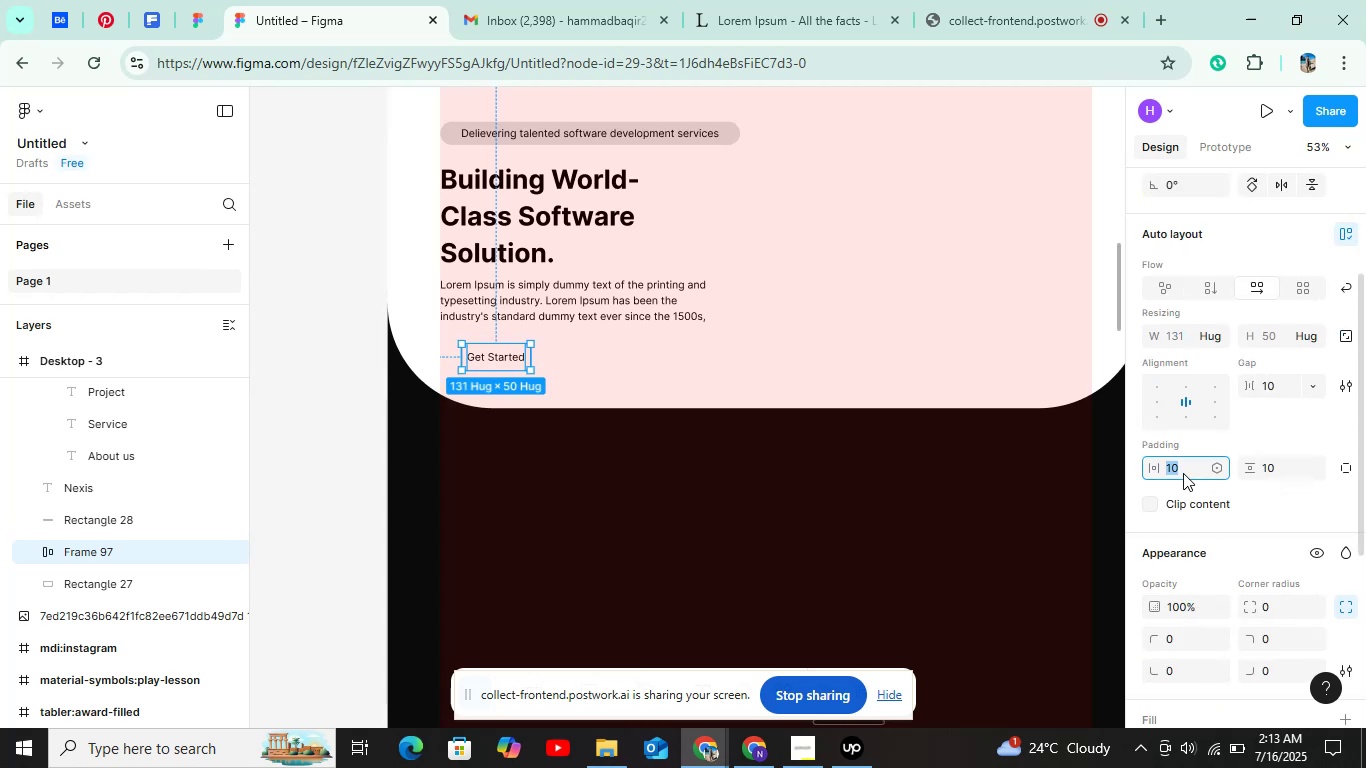 
key(ArrowUp)
 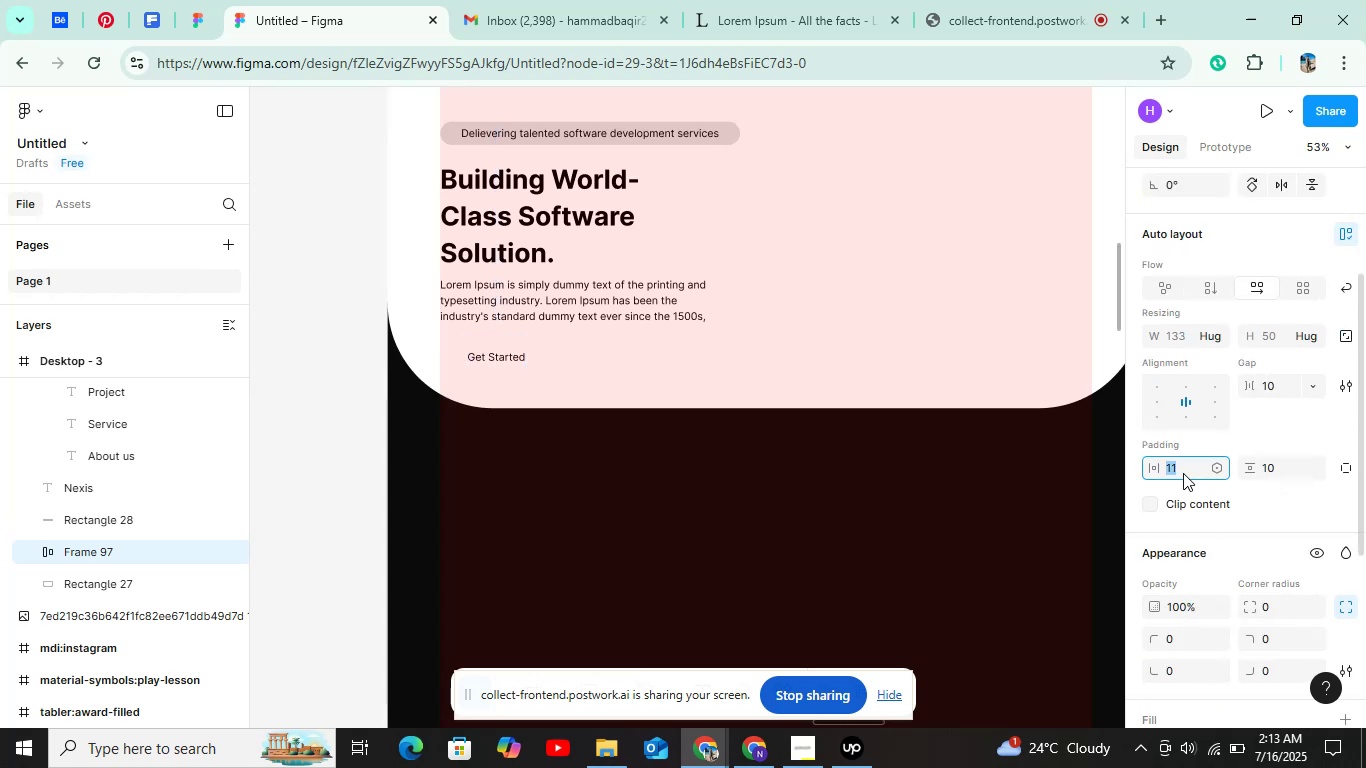 
key(ArrowUp)
 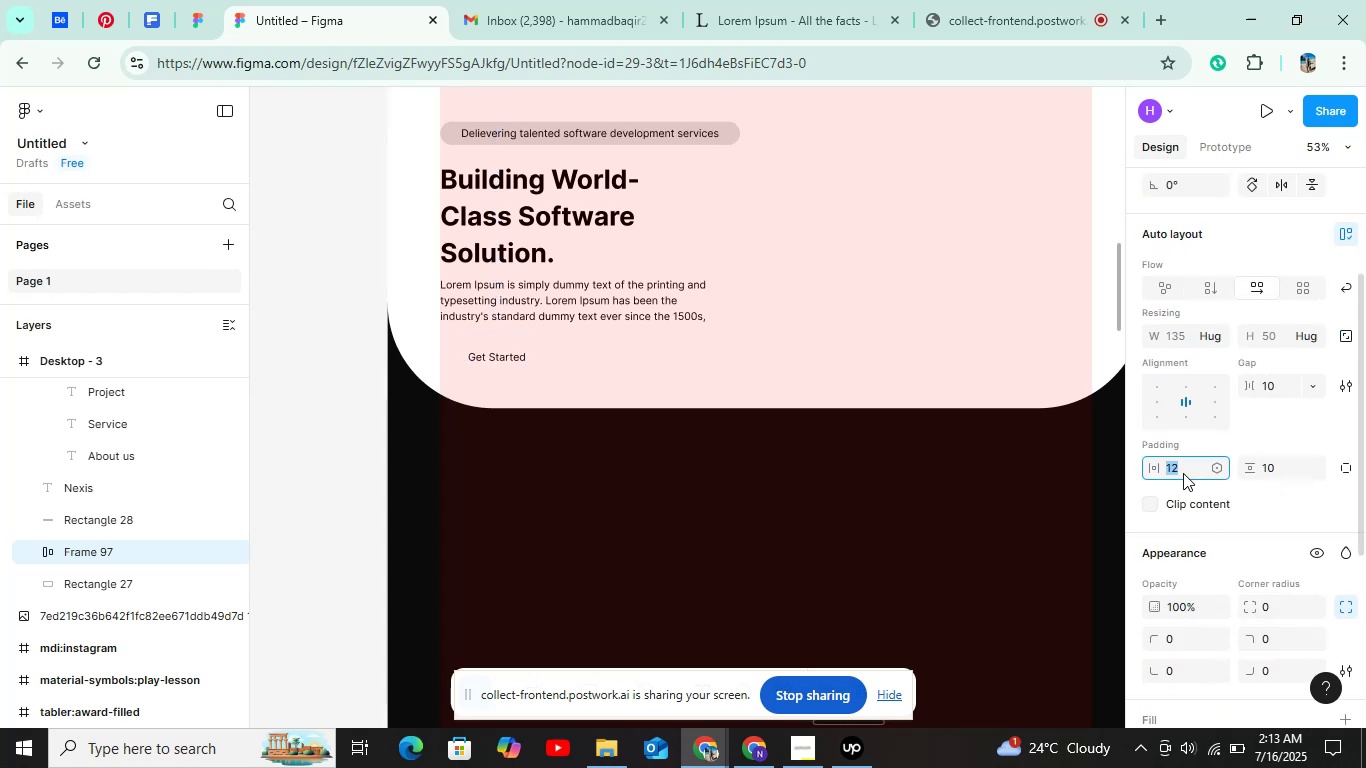 
key(ArrowUp)
 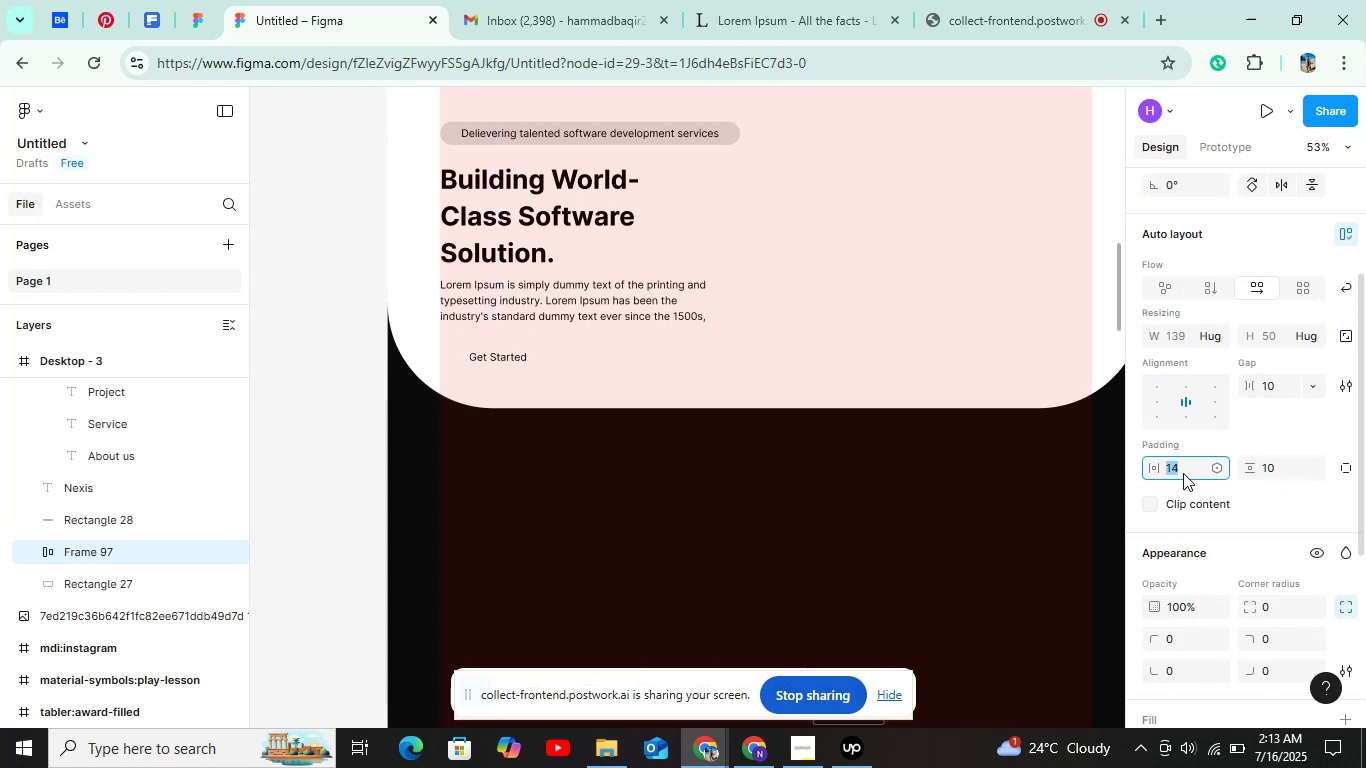 
scroll: coordinate [1204, 438], scroll_direction: down, amount: 4.0
 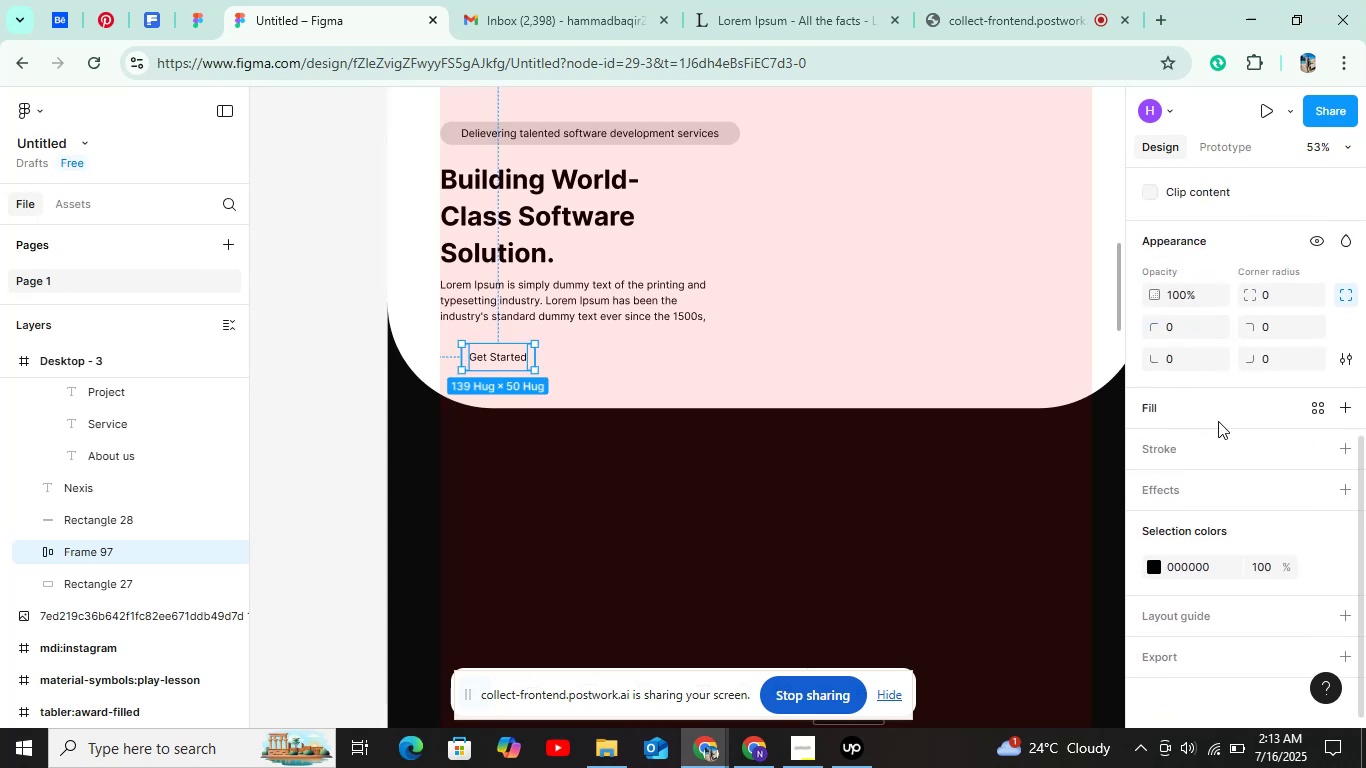 
left_click([1218, 421])
 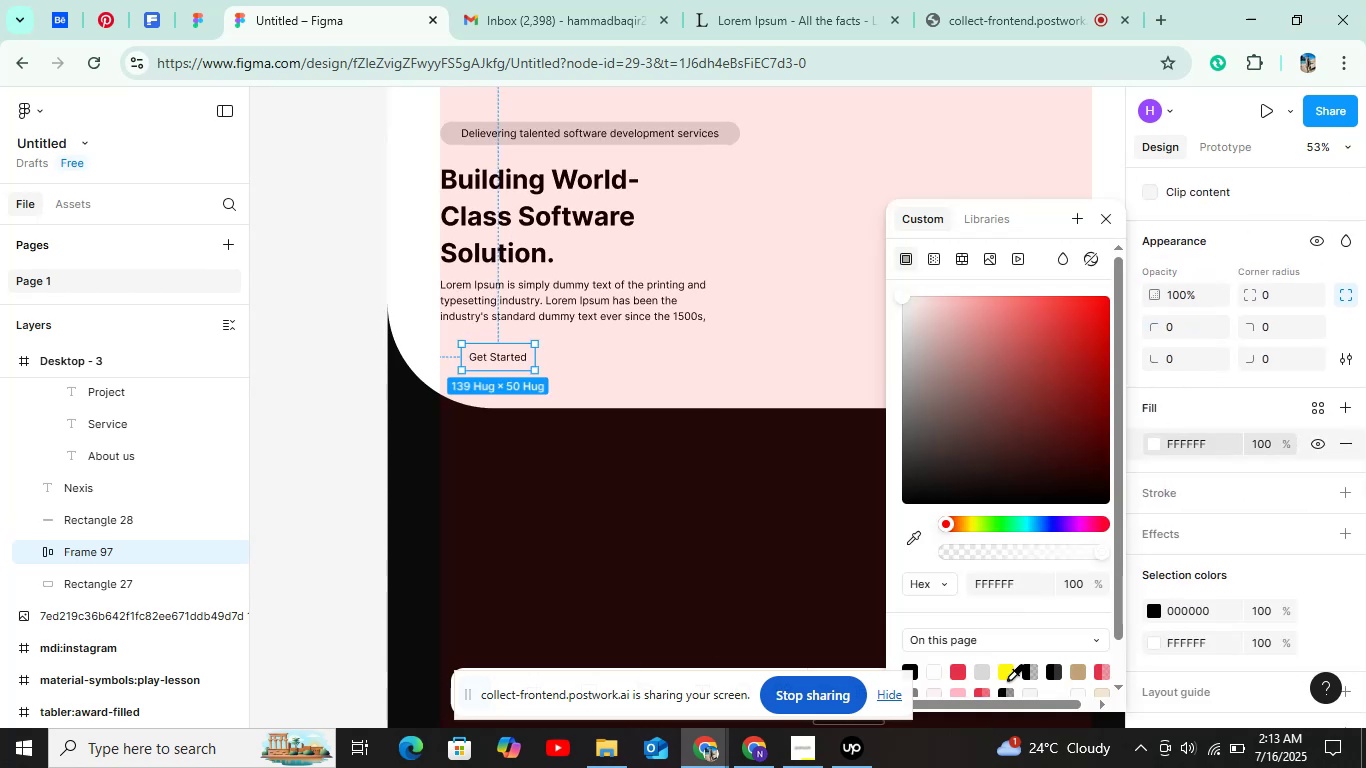 
hold_key(key=ControlLeft, duration=0.52)
scroll: coordinate [844, 501], scroll_direction: down, amount: 5.0
 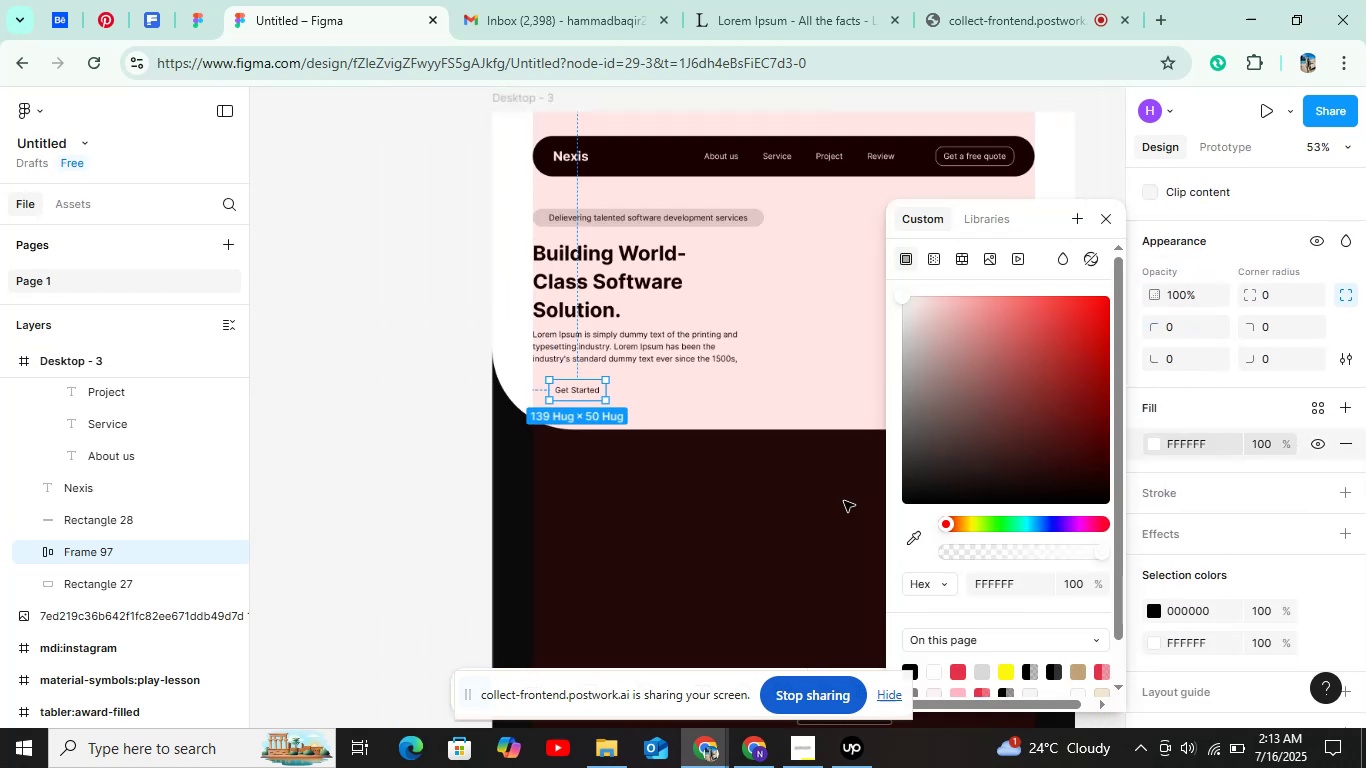 
hold_key(key=ShiftLeft, duration=1.15)
scroll: coordinate [775, 435], scroll_direction: down, amount: 14.0
 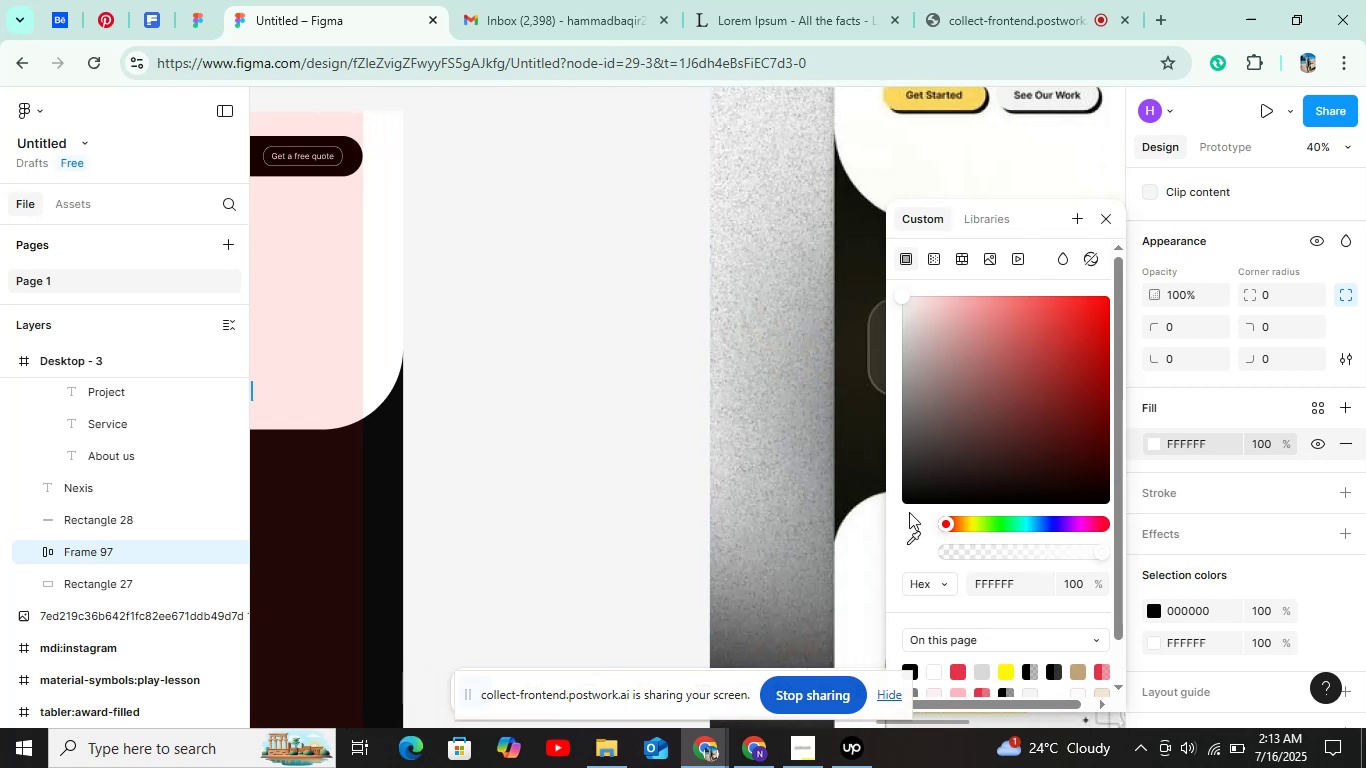 
left_click([915, 547])
 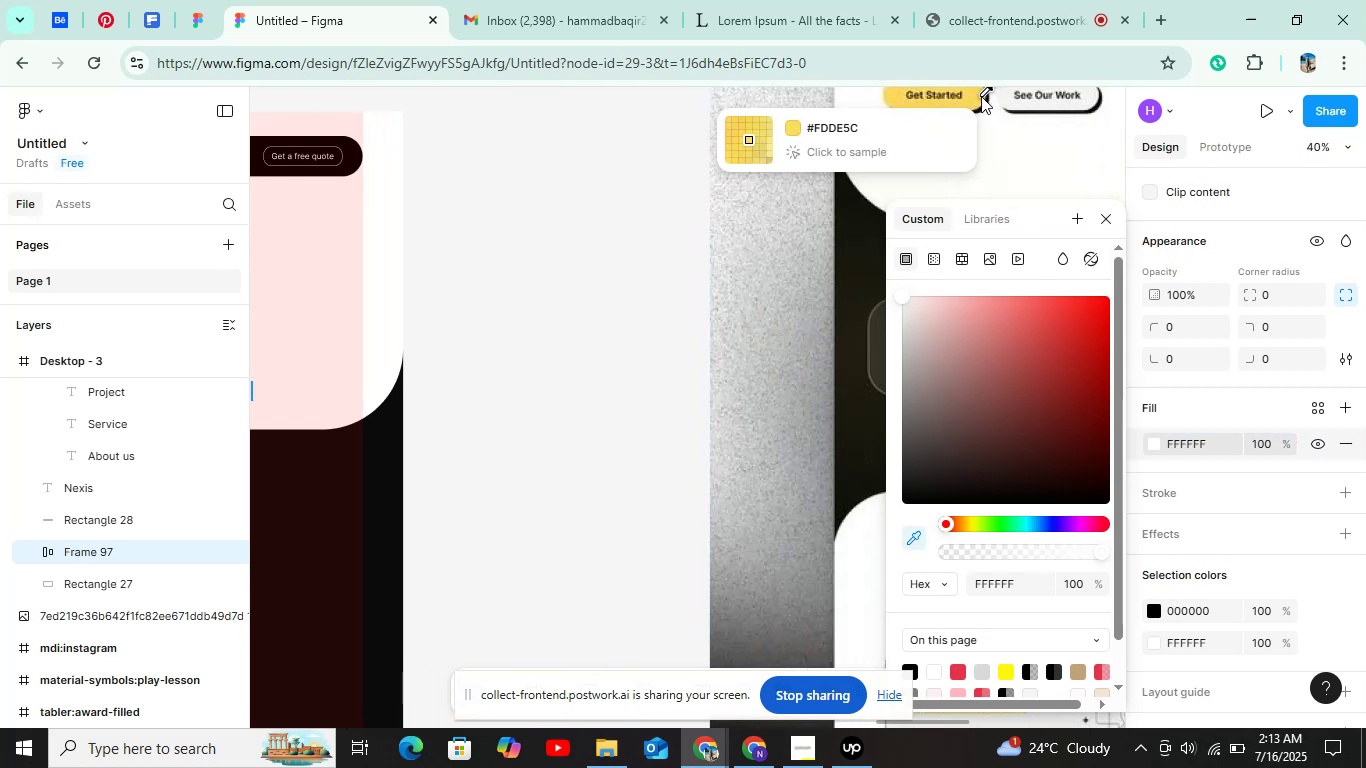 
left_click([967, 96])
 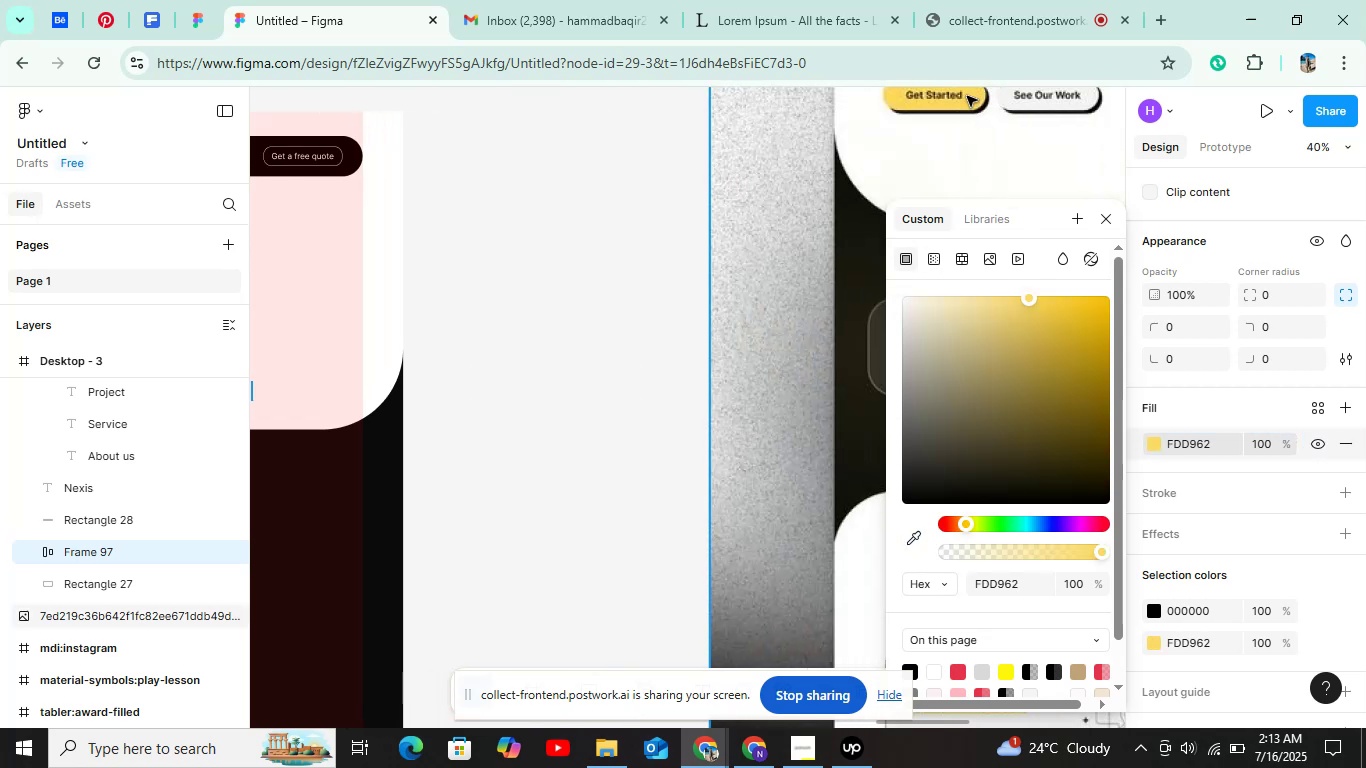 
hold_key(key=ShiftLeft, duration=0.76)
scroll: coordinate [655, 356], scroll_direction: up, amount: 11.0
 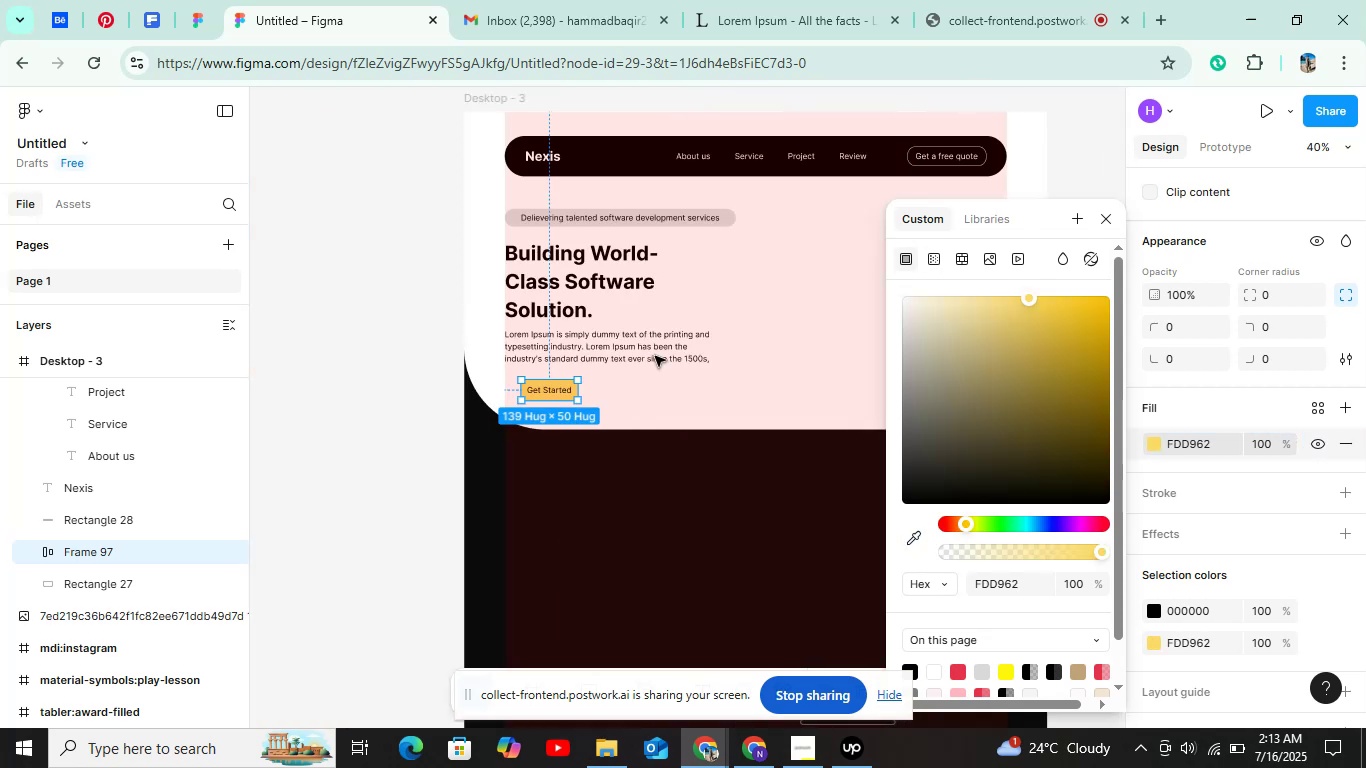 
hold_key(key=ControlLeft, duration=0.9)
scroll: coordinate [548, 378], scroll_direction: up, amount: 10.0
 